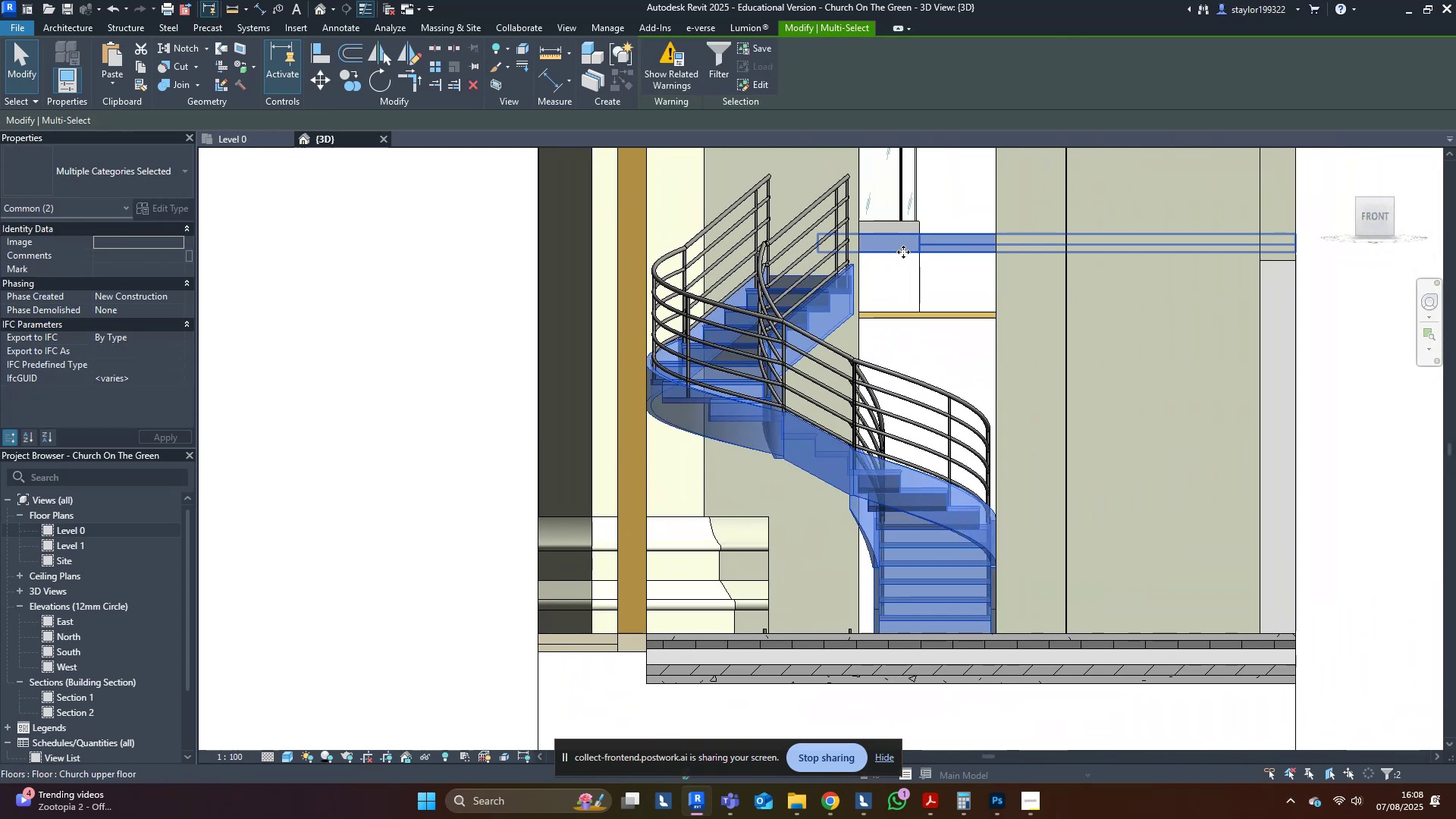 
type(hi)
 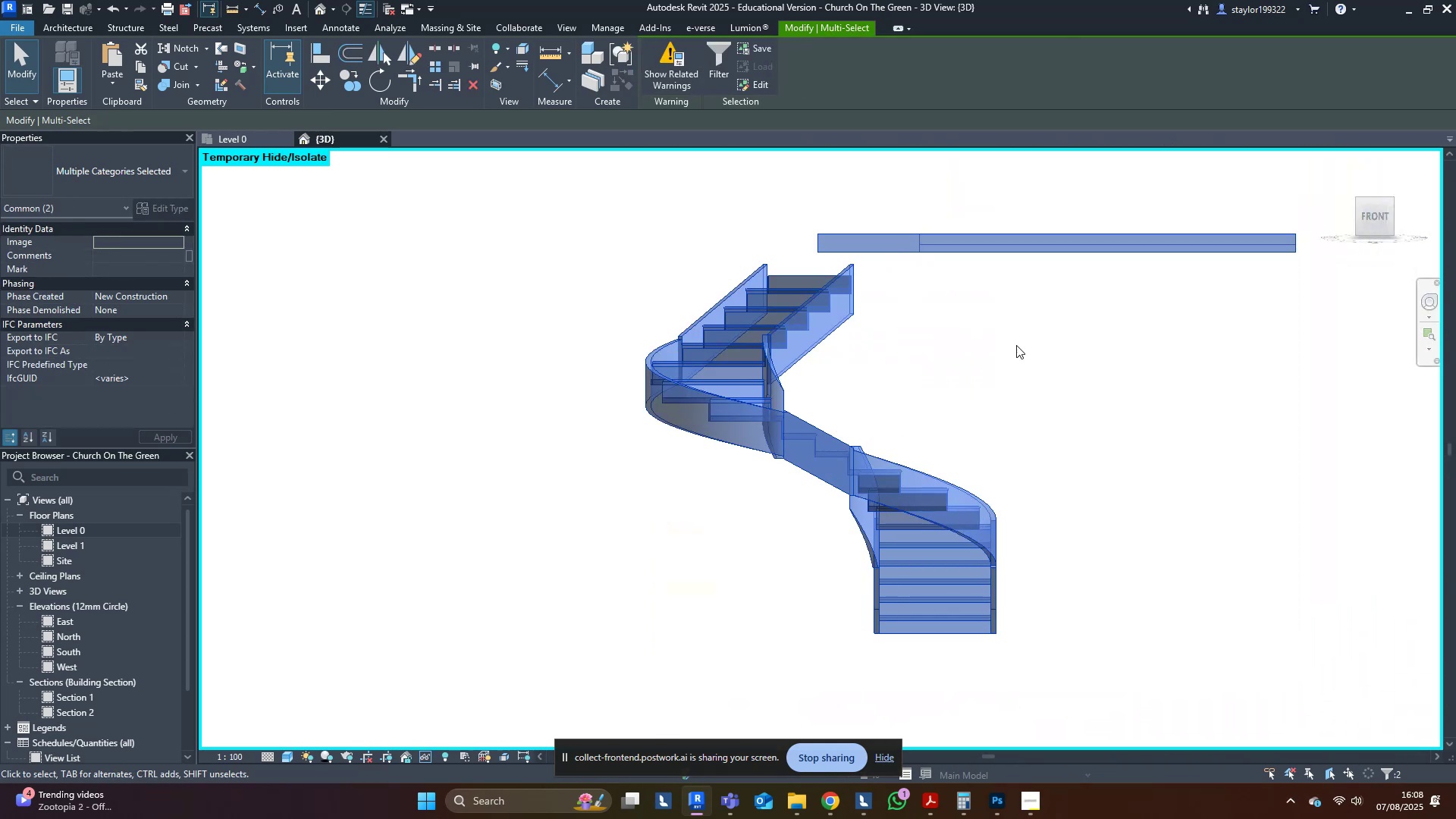 
left_click([1087, 378])
 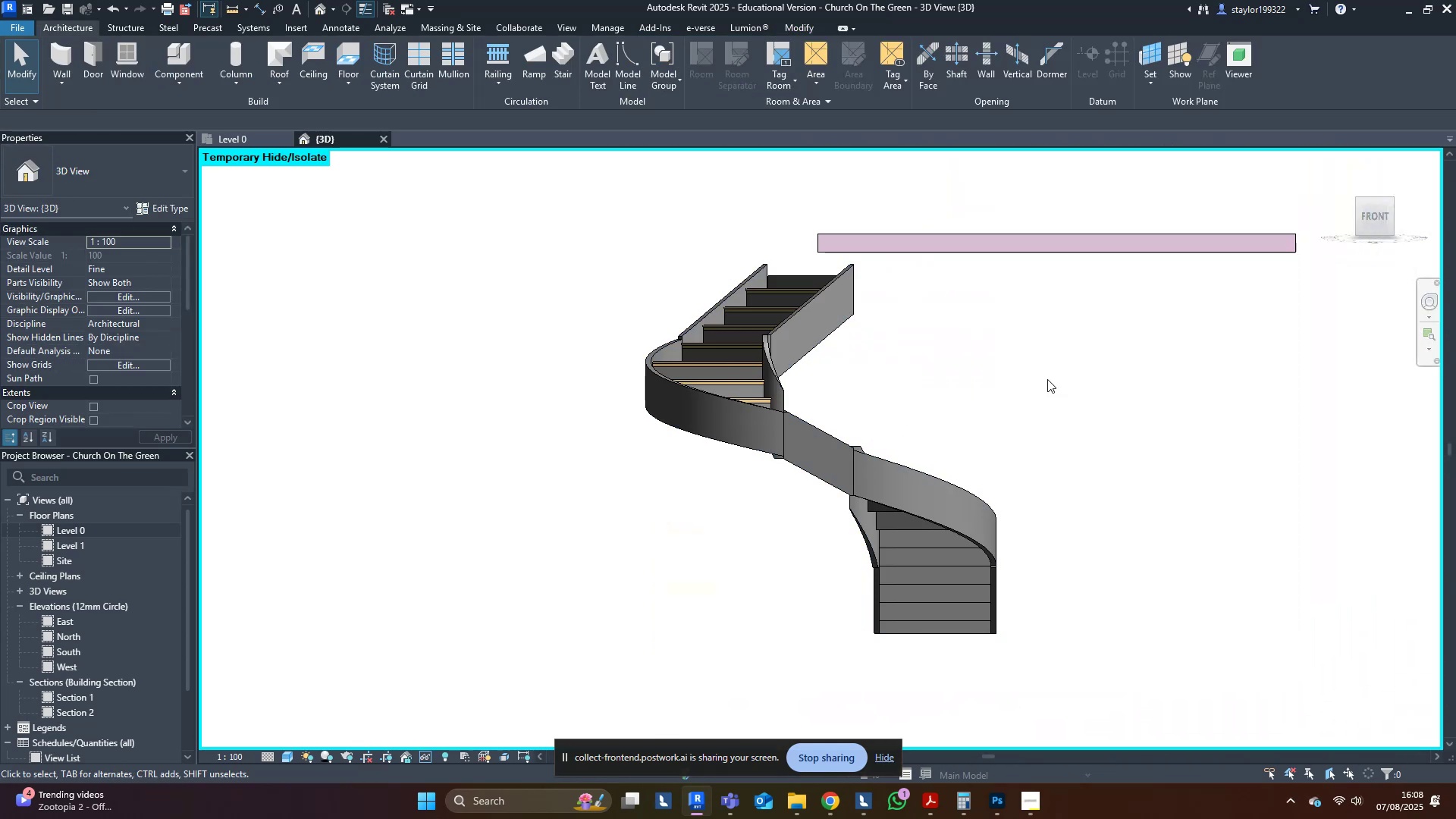 
hold_key(key=ShiftLeft, duration=0.68)
 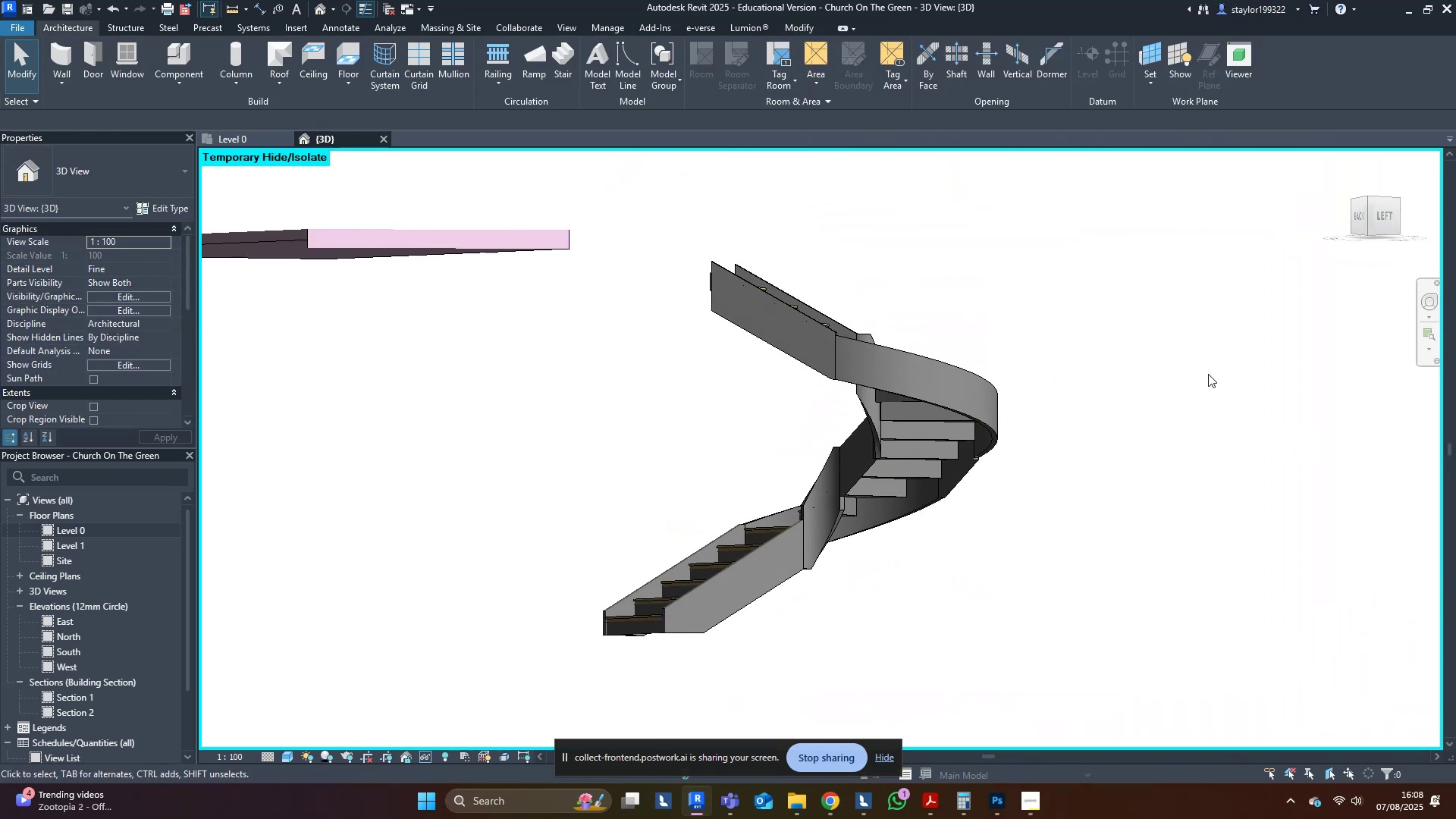 
hold_key(key=ShiftLeft, duration=1.52)
 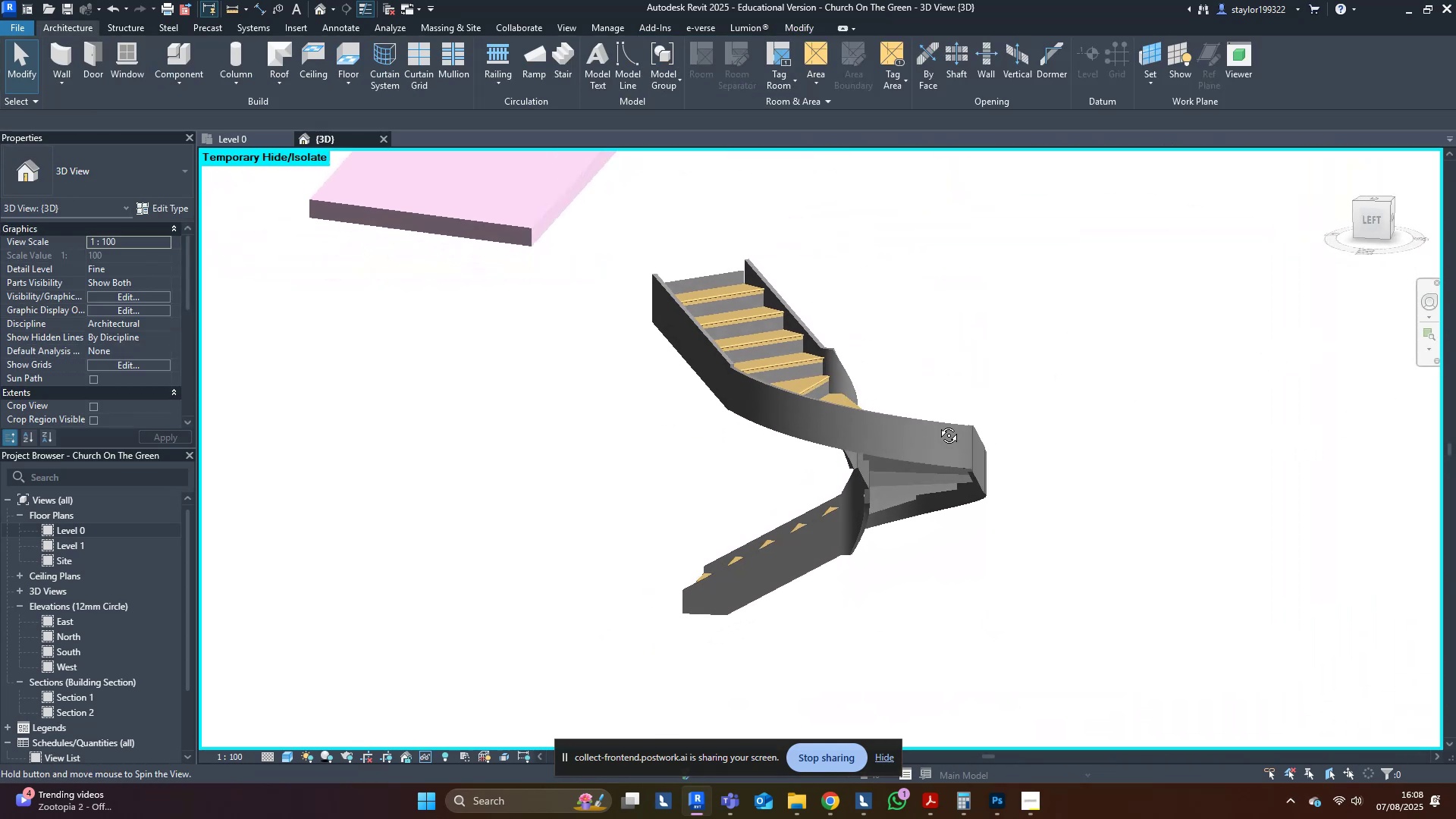 
hold_key(key=ShiftLeft, duration=1.45)
 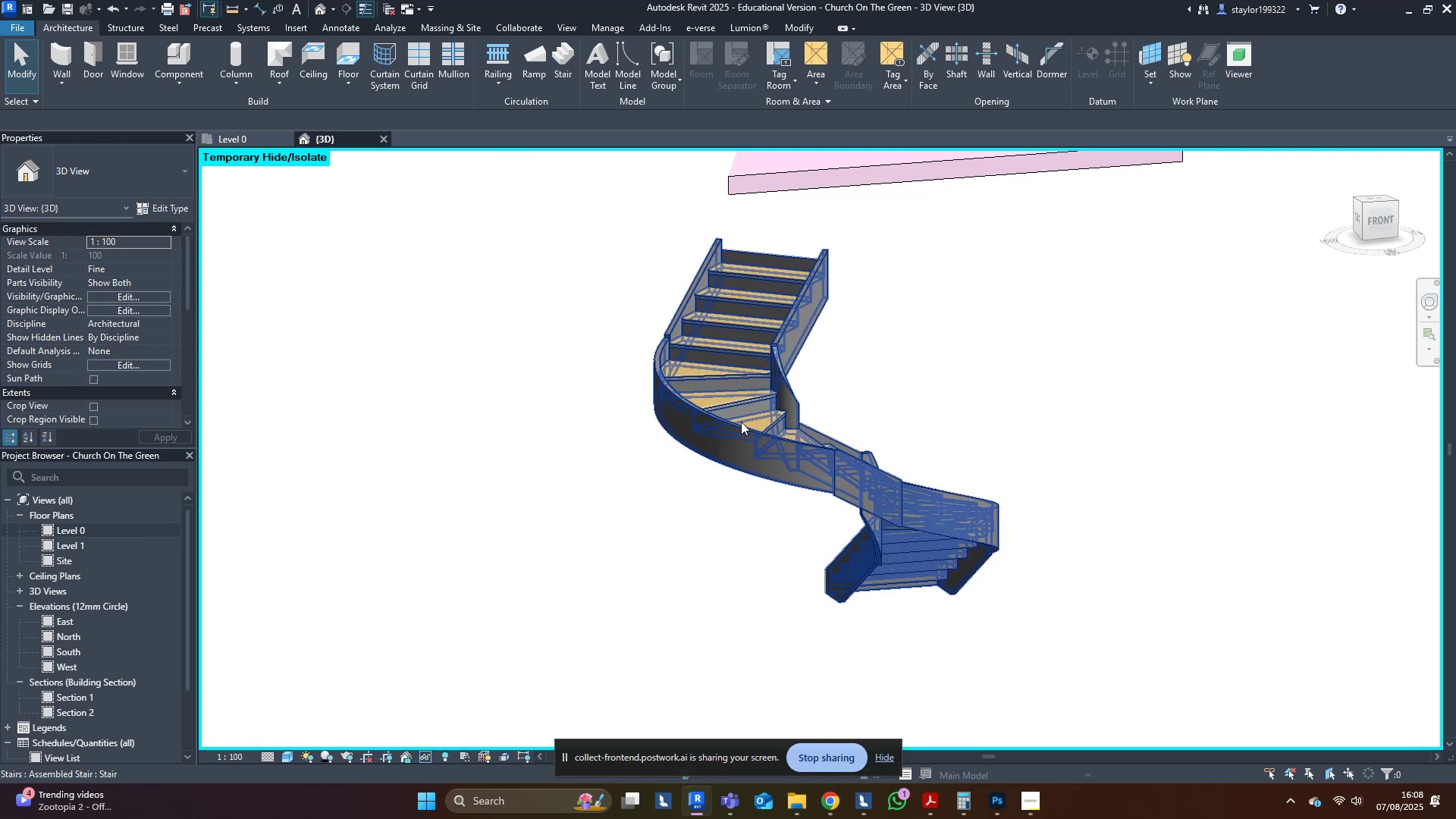 
hold_key(key=ShiftLeft, duration=1.29)
 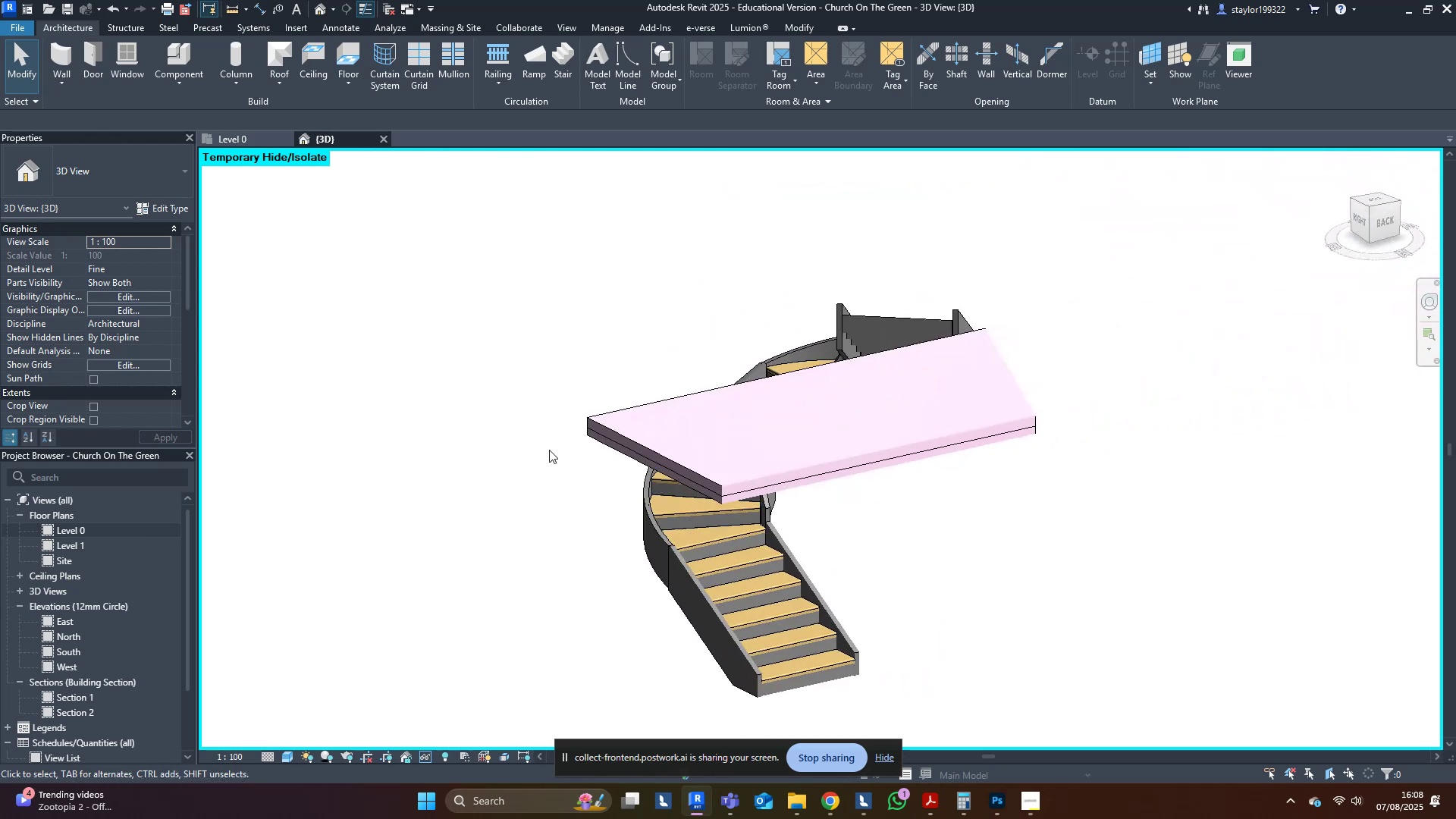 
key(Control+S)
 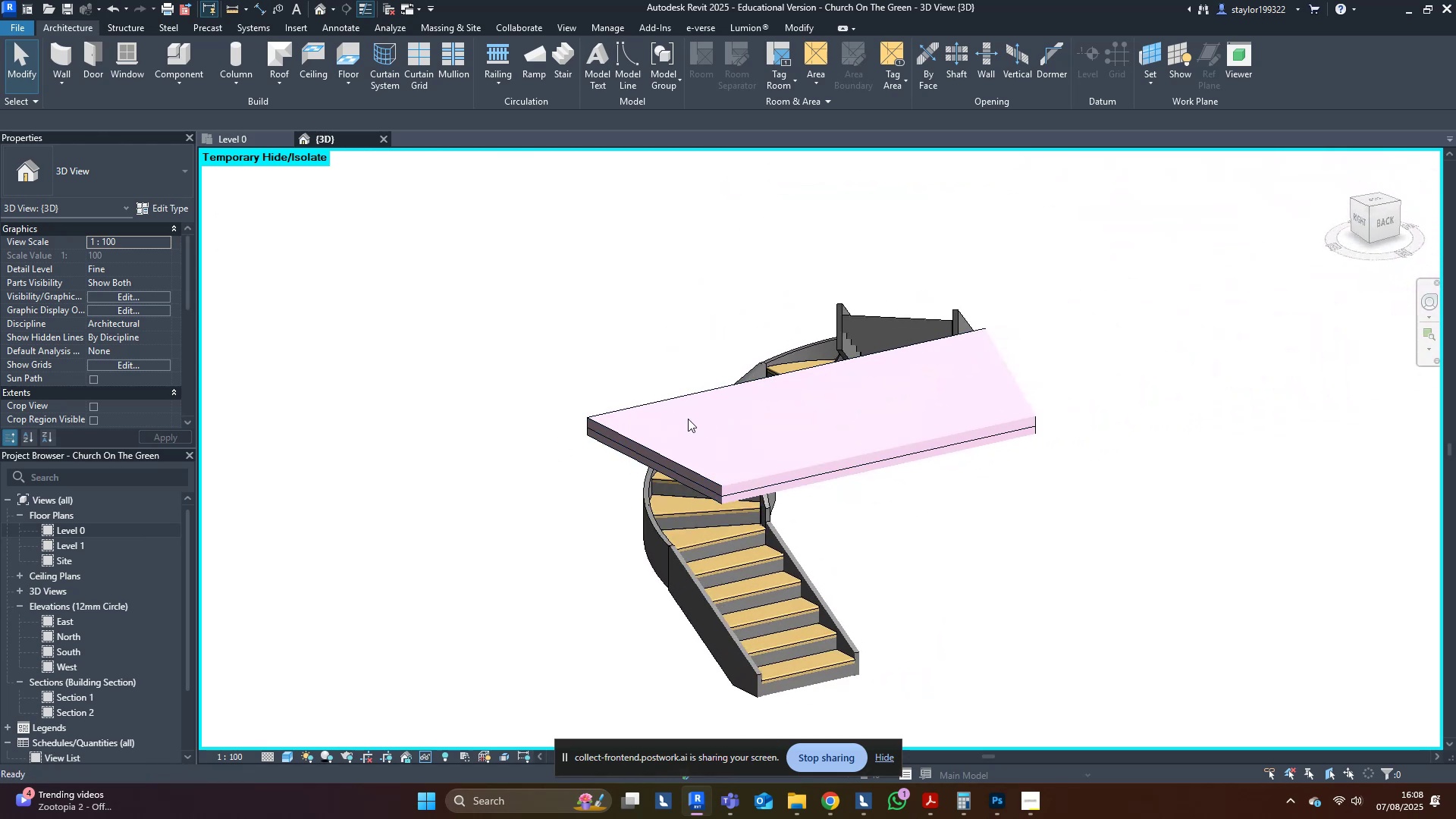 
hold_key(key=ShiftLeft, duration=0.42)
 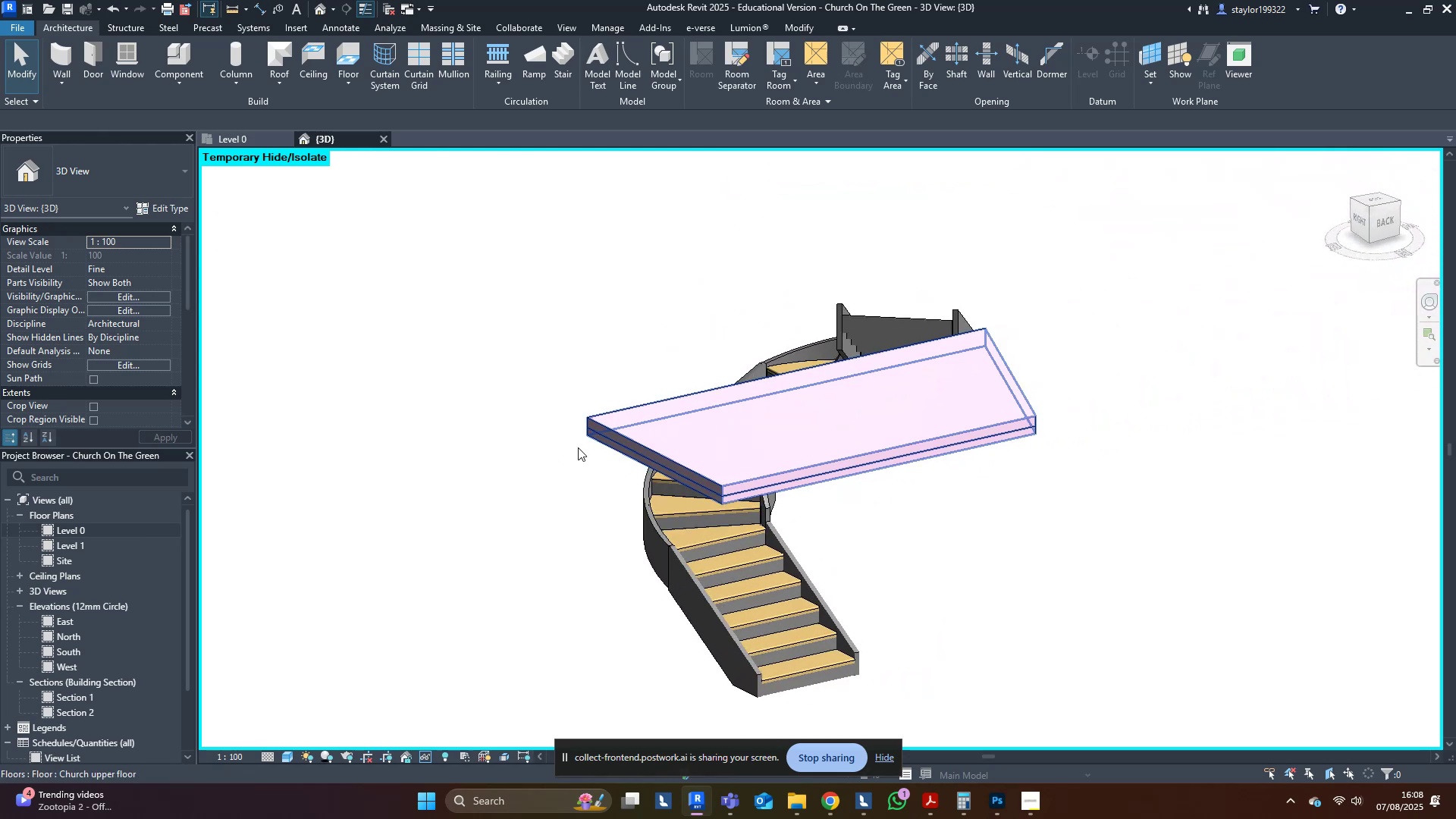 
hold_key(key=ShiftLeft, duration=0.37)
 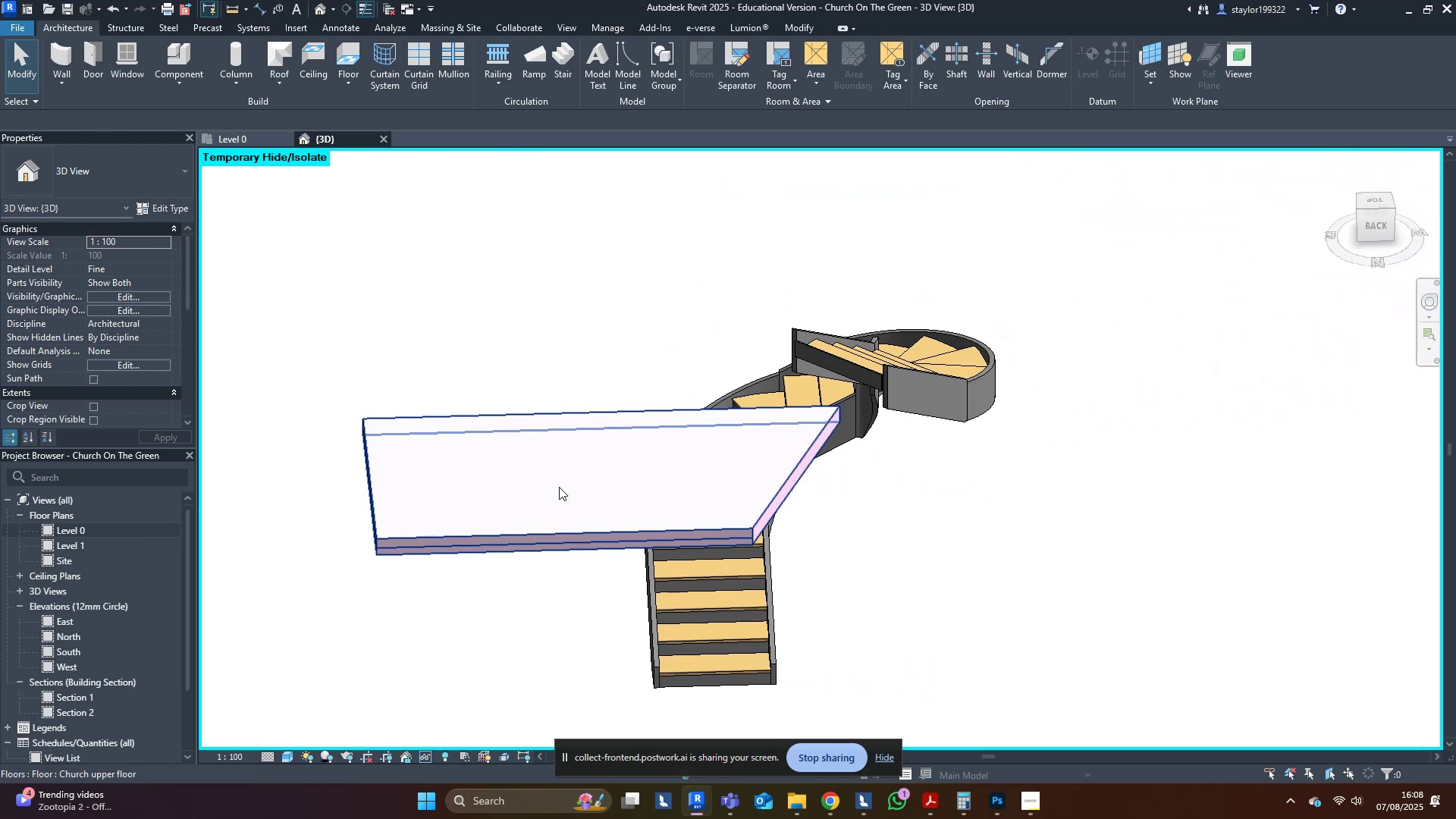 
scroll: coordinate [675, 607], scroll_direction: up, amount: 3.0
 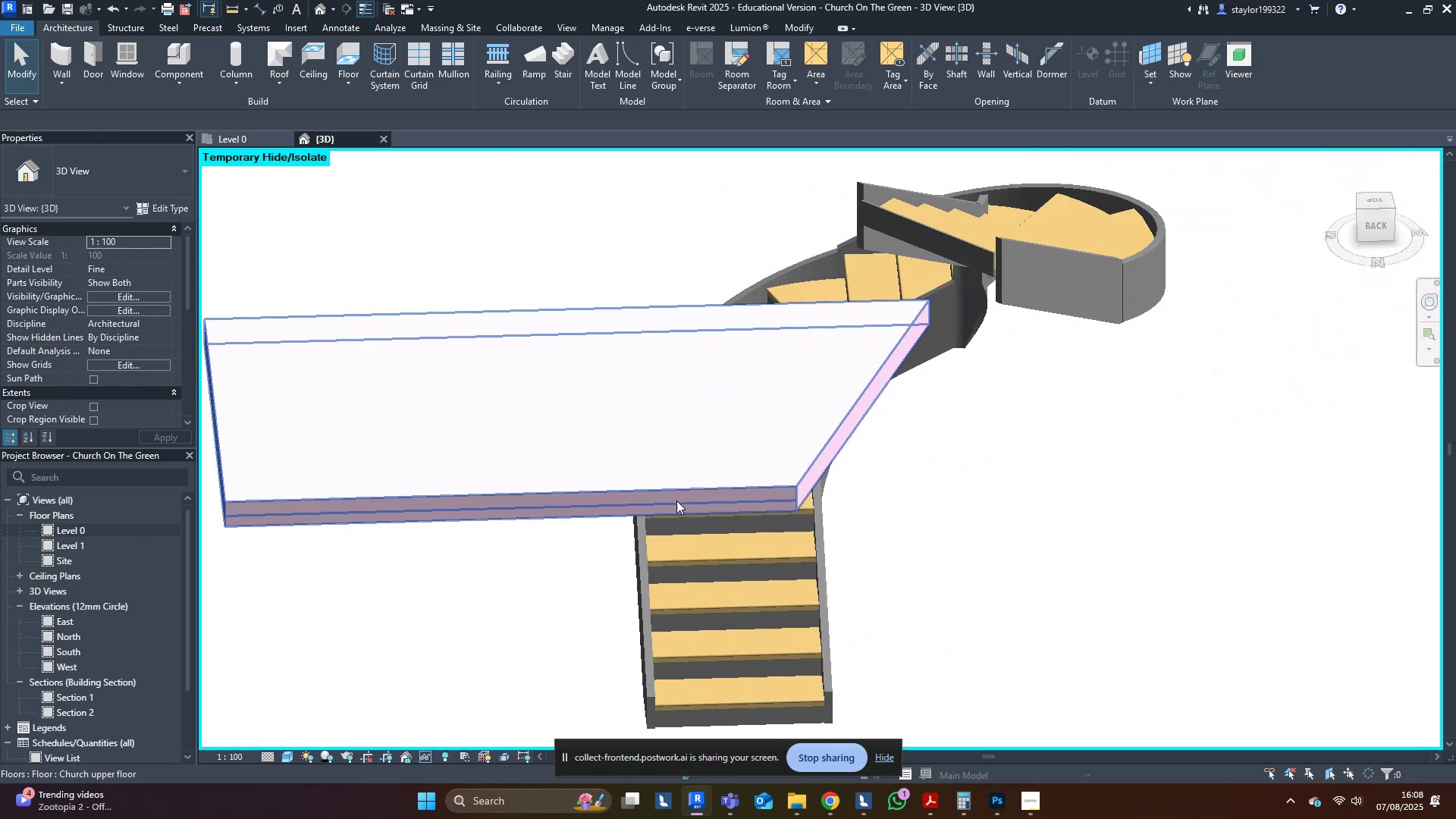 
hold_key(key=ShiftLeft, duration=0.44)
 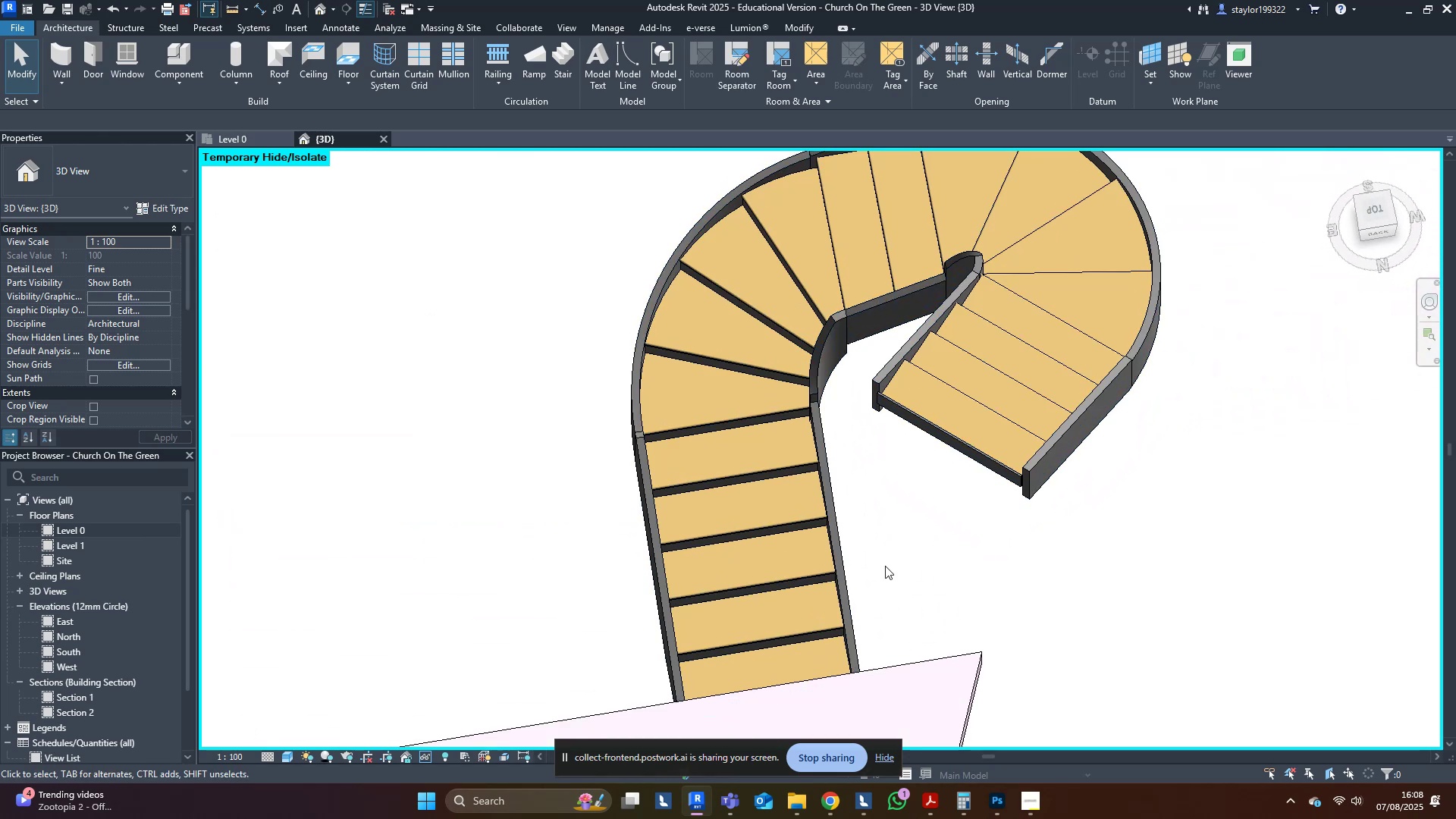 
scroll: coordinate [885, 563], scroll_direction: down, amount: 2.0
 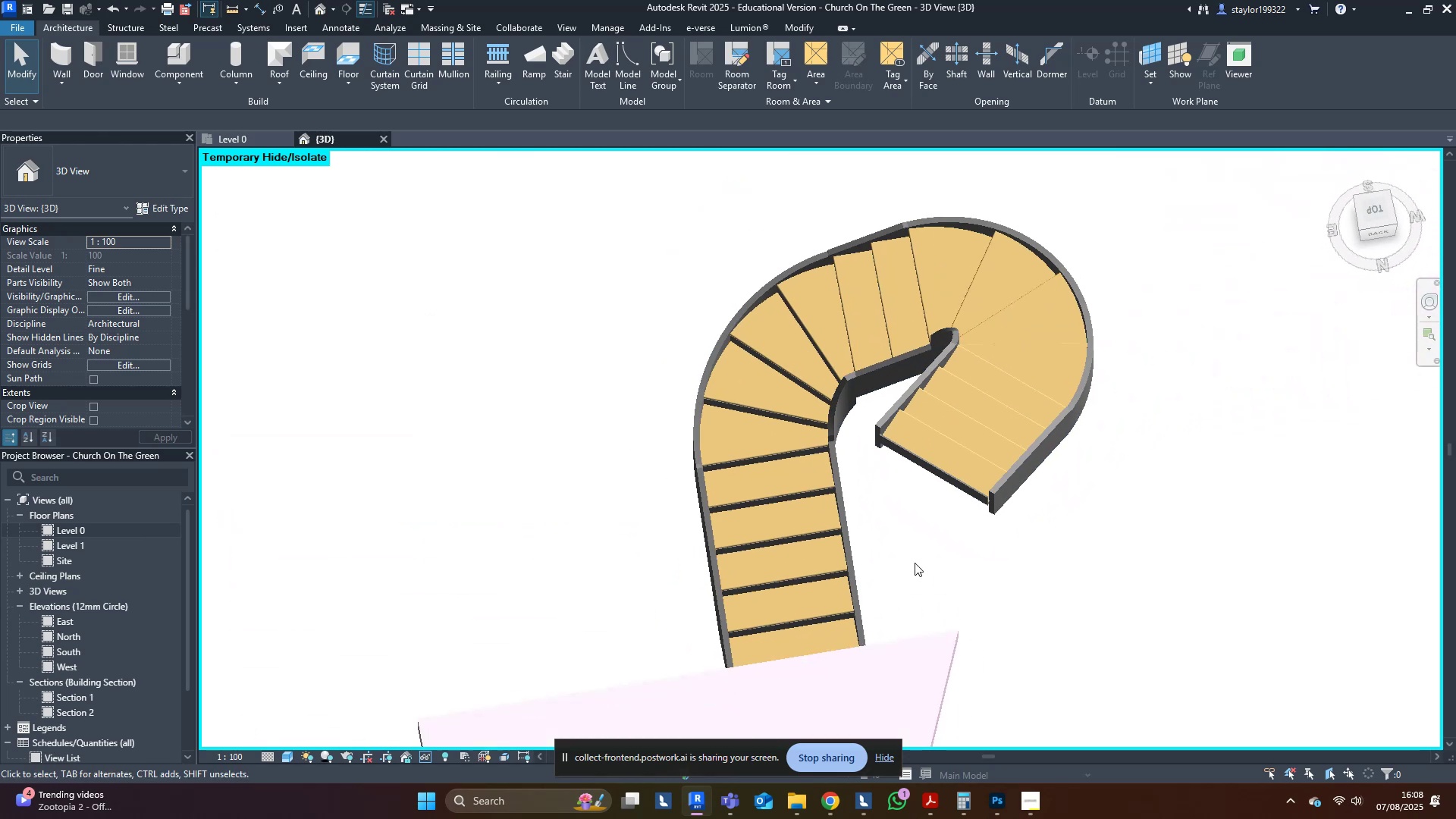 
hold_key(key=ShiftLeft, duration=0.64)
 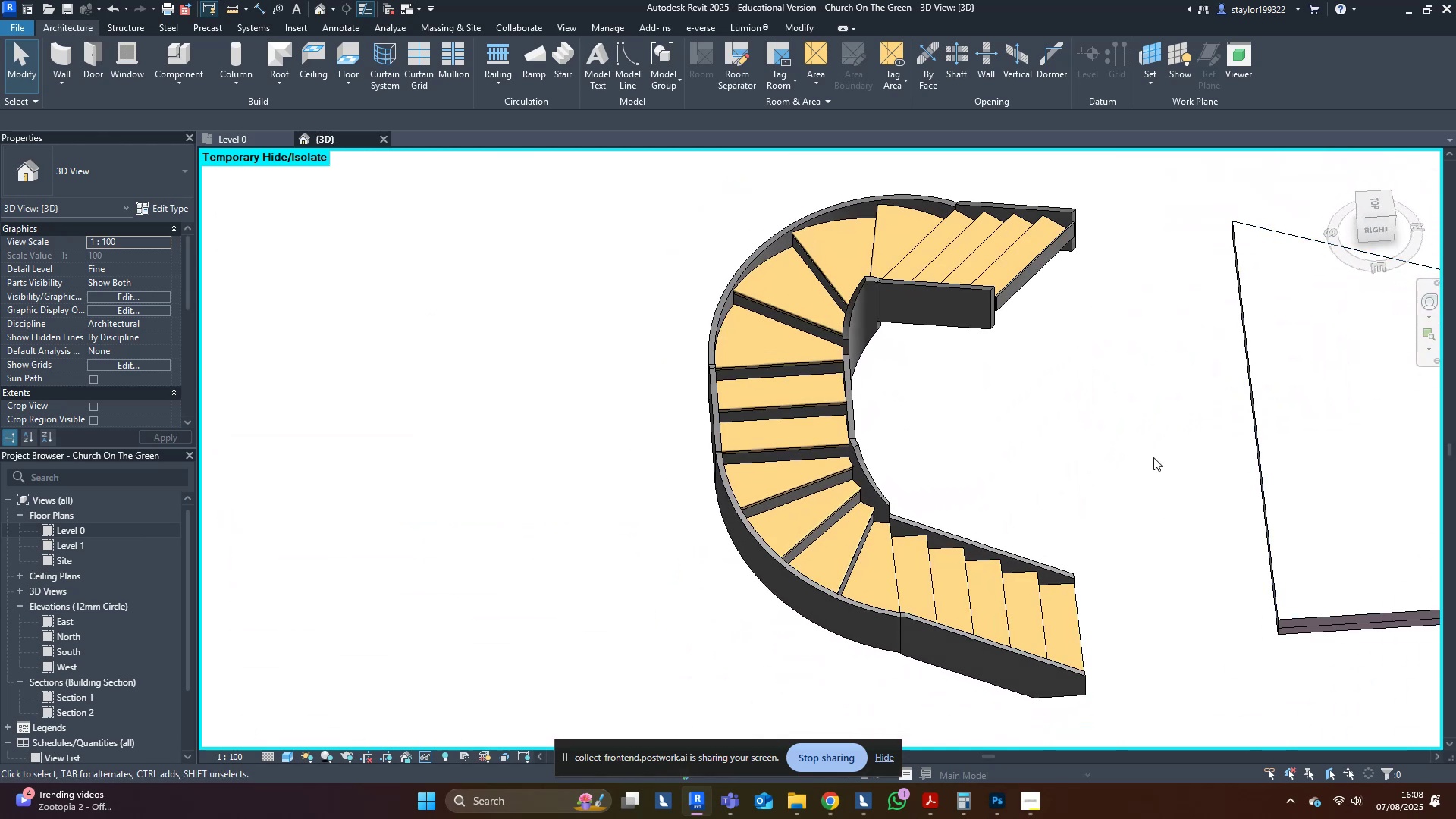 
hold_key(key=ShiftLeft, duration=0.54)
 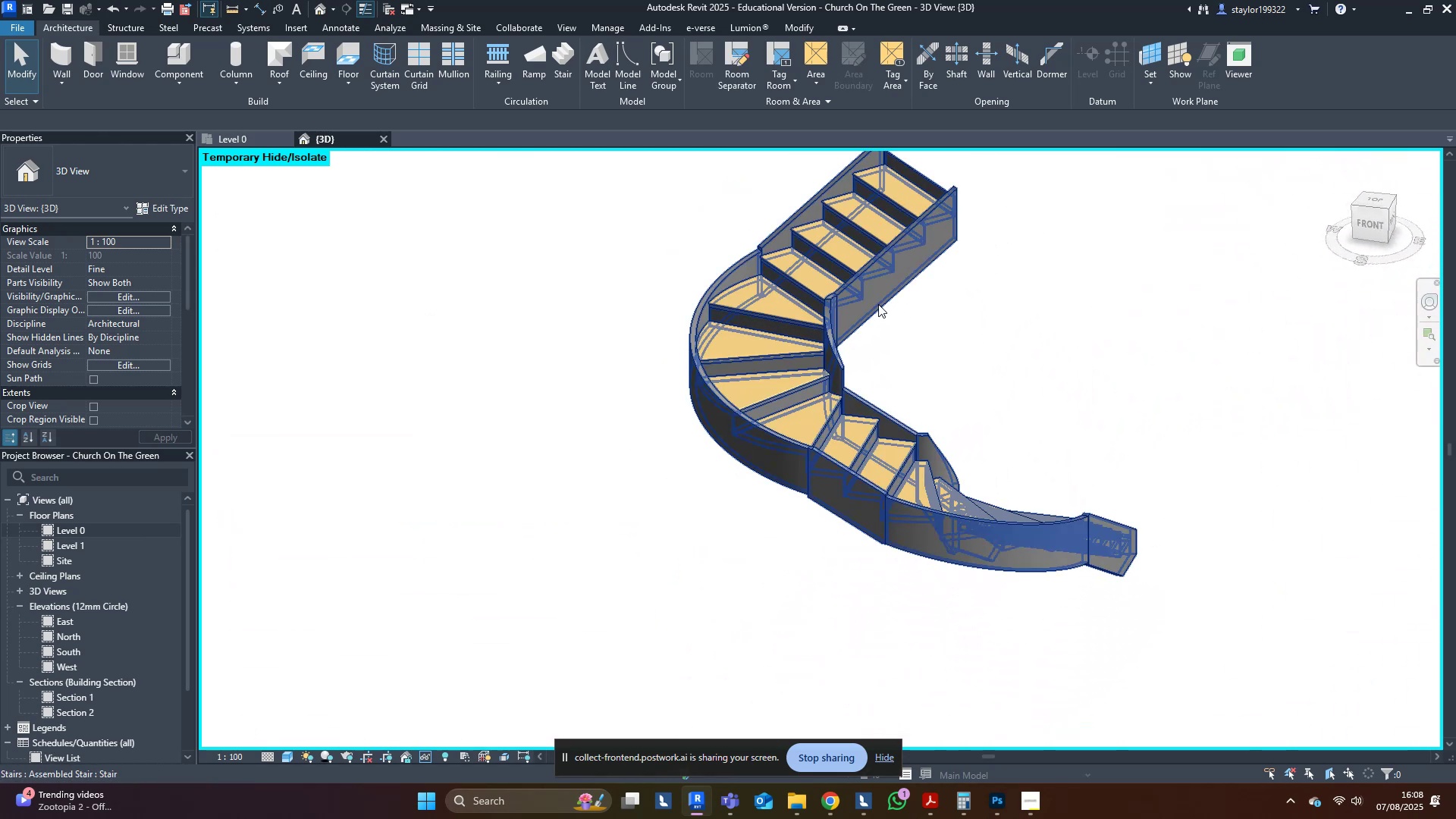 
left_click([877, 304])
 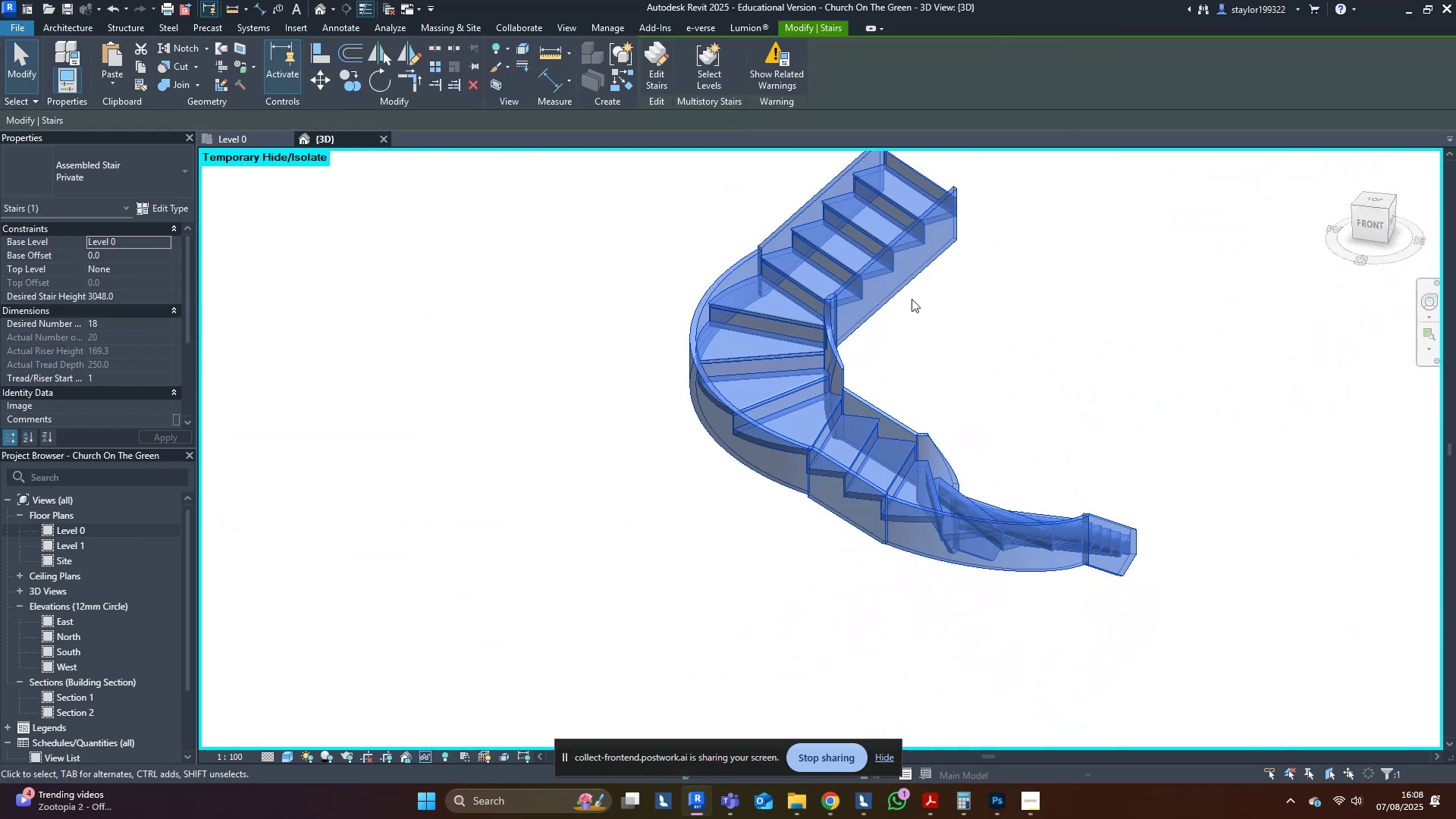 
key(Shift+ShiftLeft)
 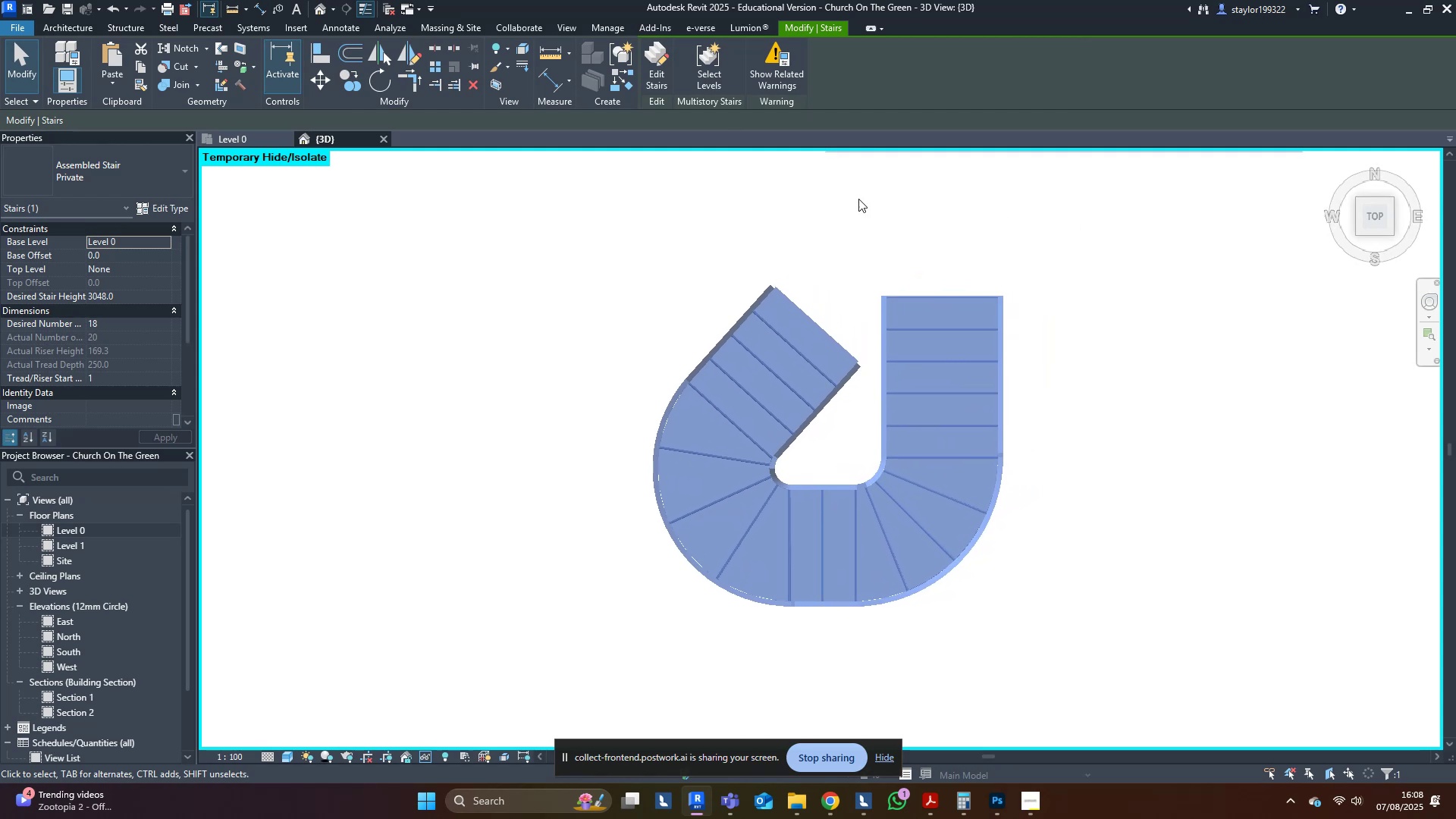 
mouse_move([645, 87])
 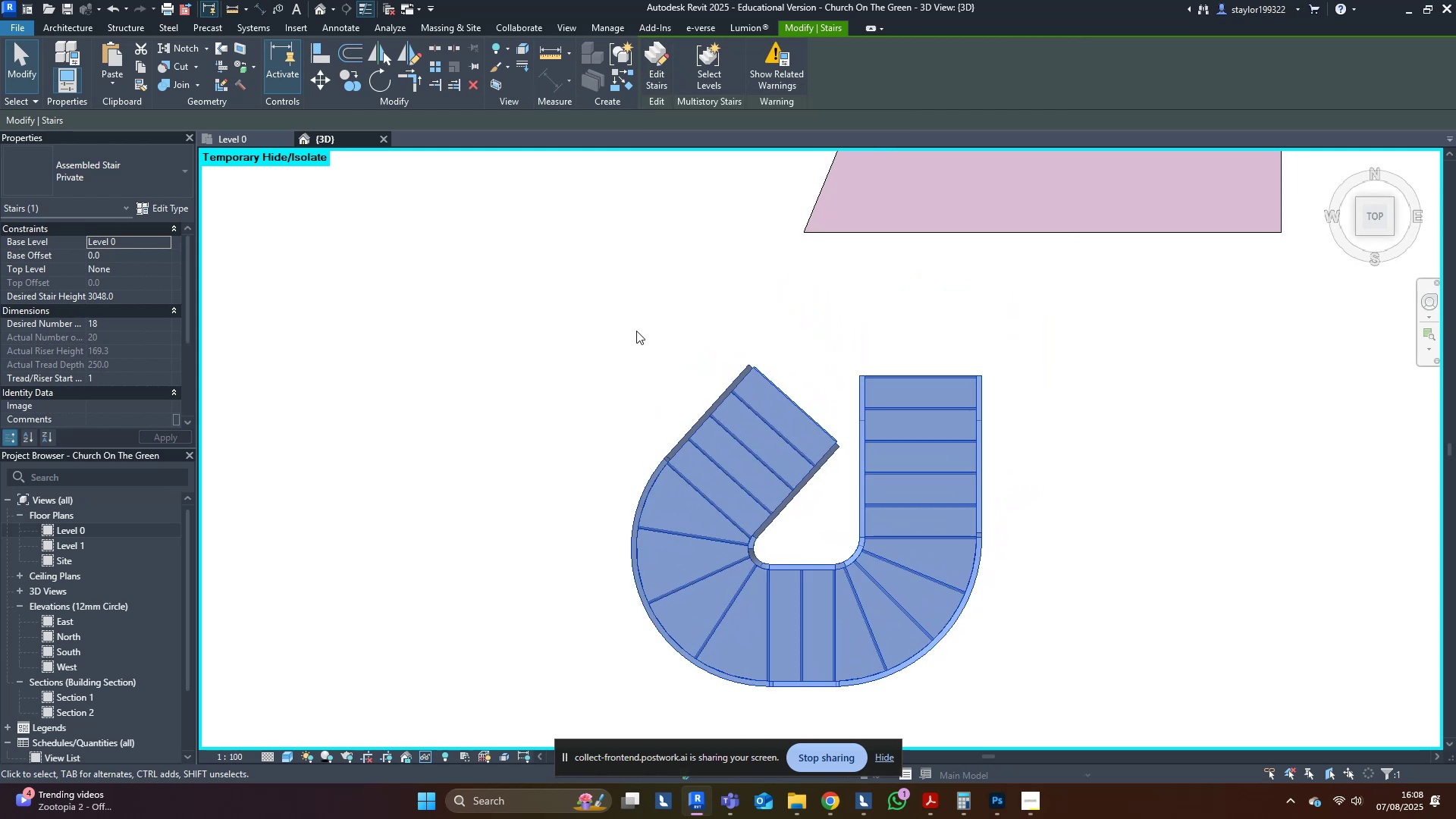 
left_click([1035, 357])
 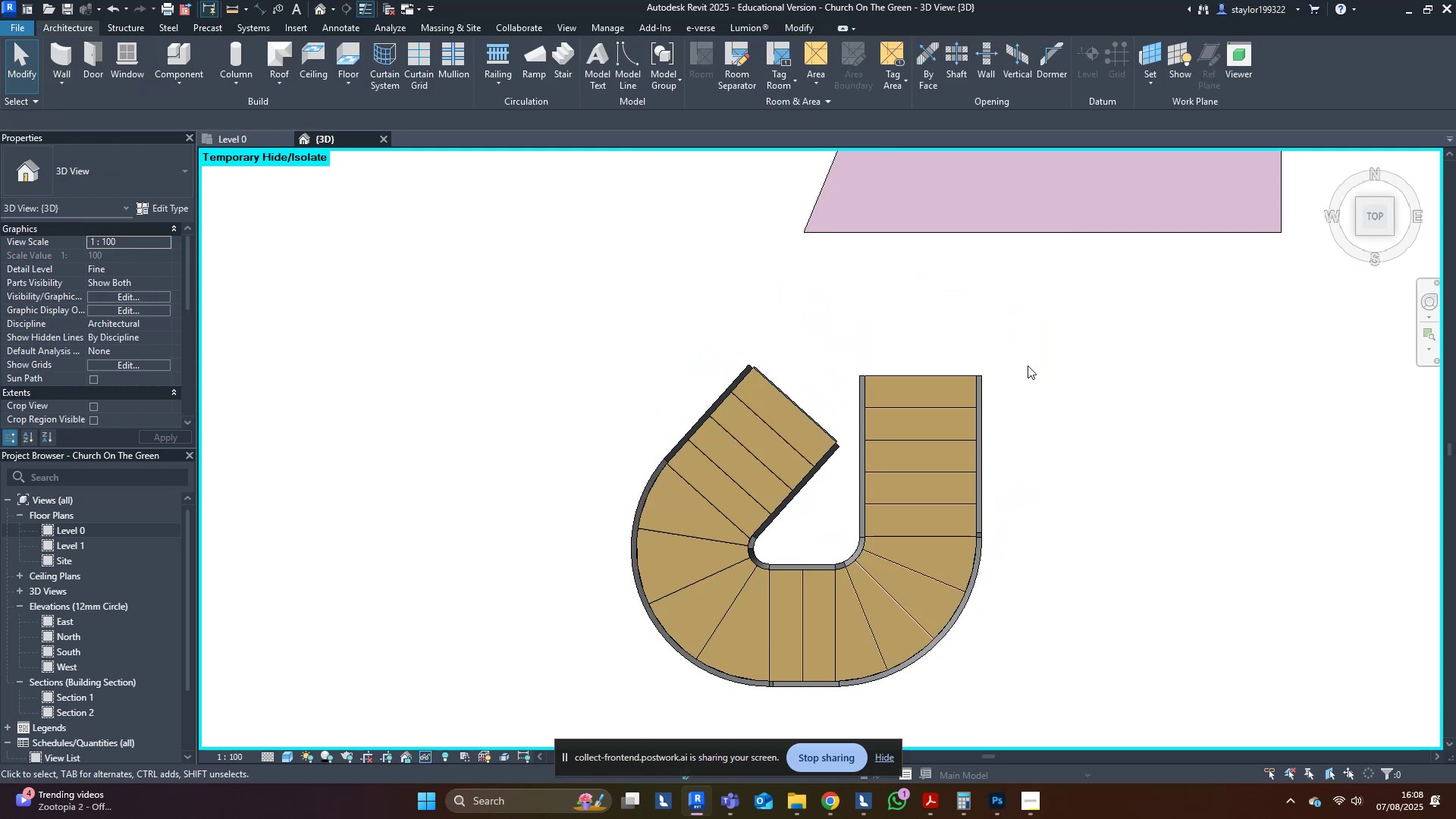 
scroll: coordinate [1017, 385], scroll_direction: down, amount: 4.0
 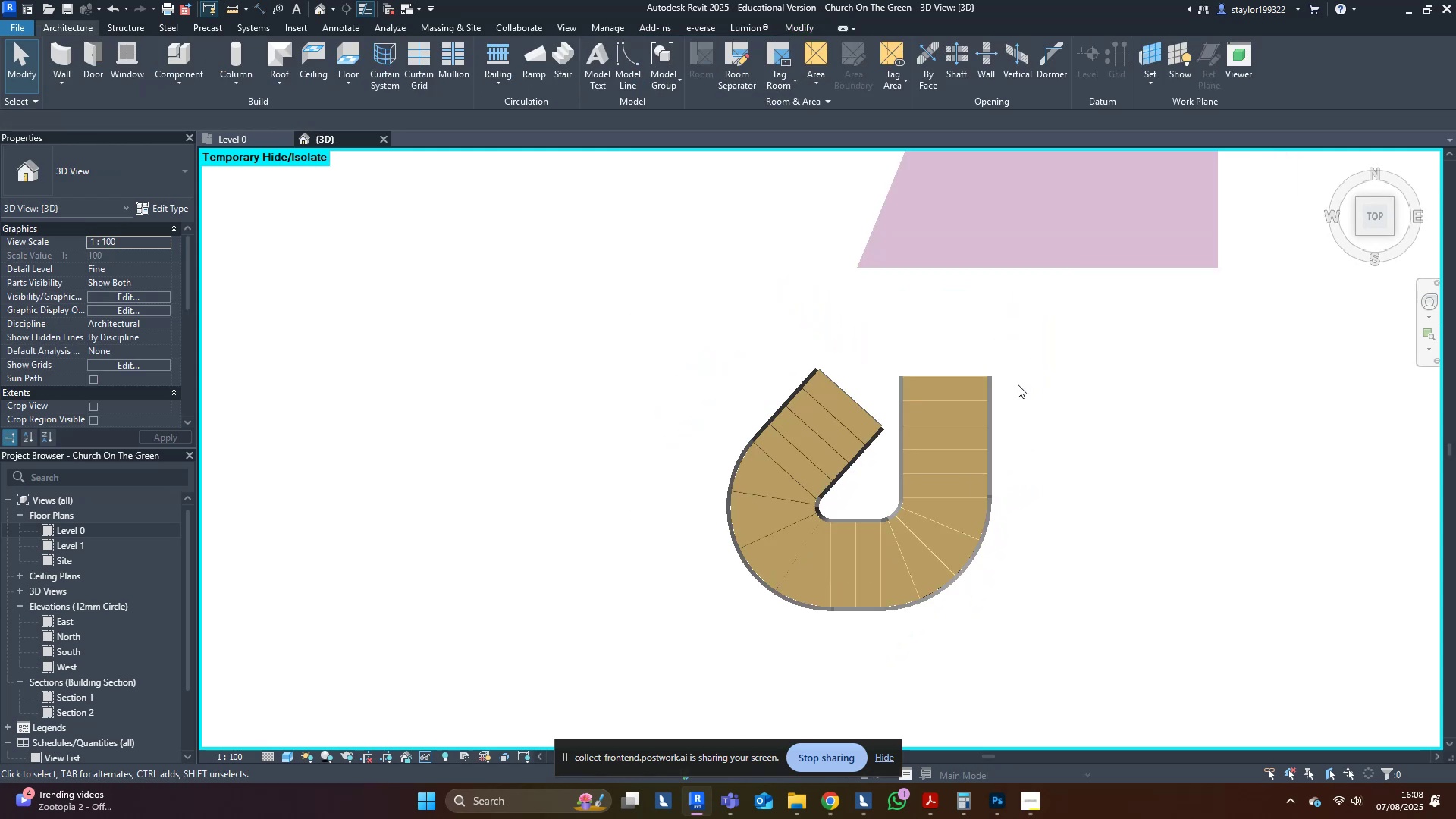 
hold_key(key=ShiftLeft, duration=0.4)
 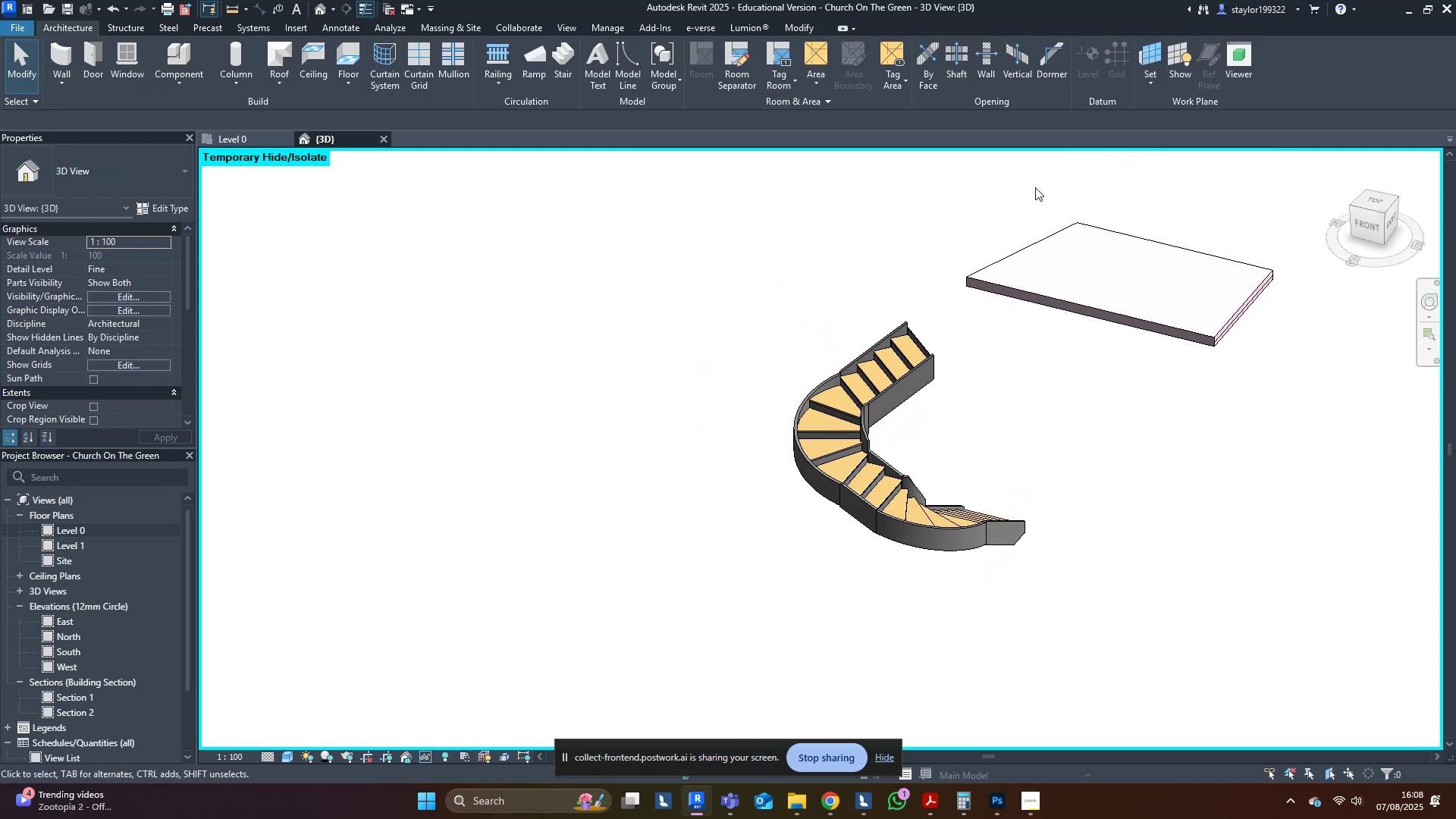 
key(Shift+ShiftLeft)
 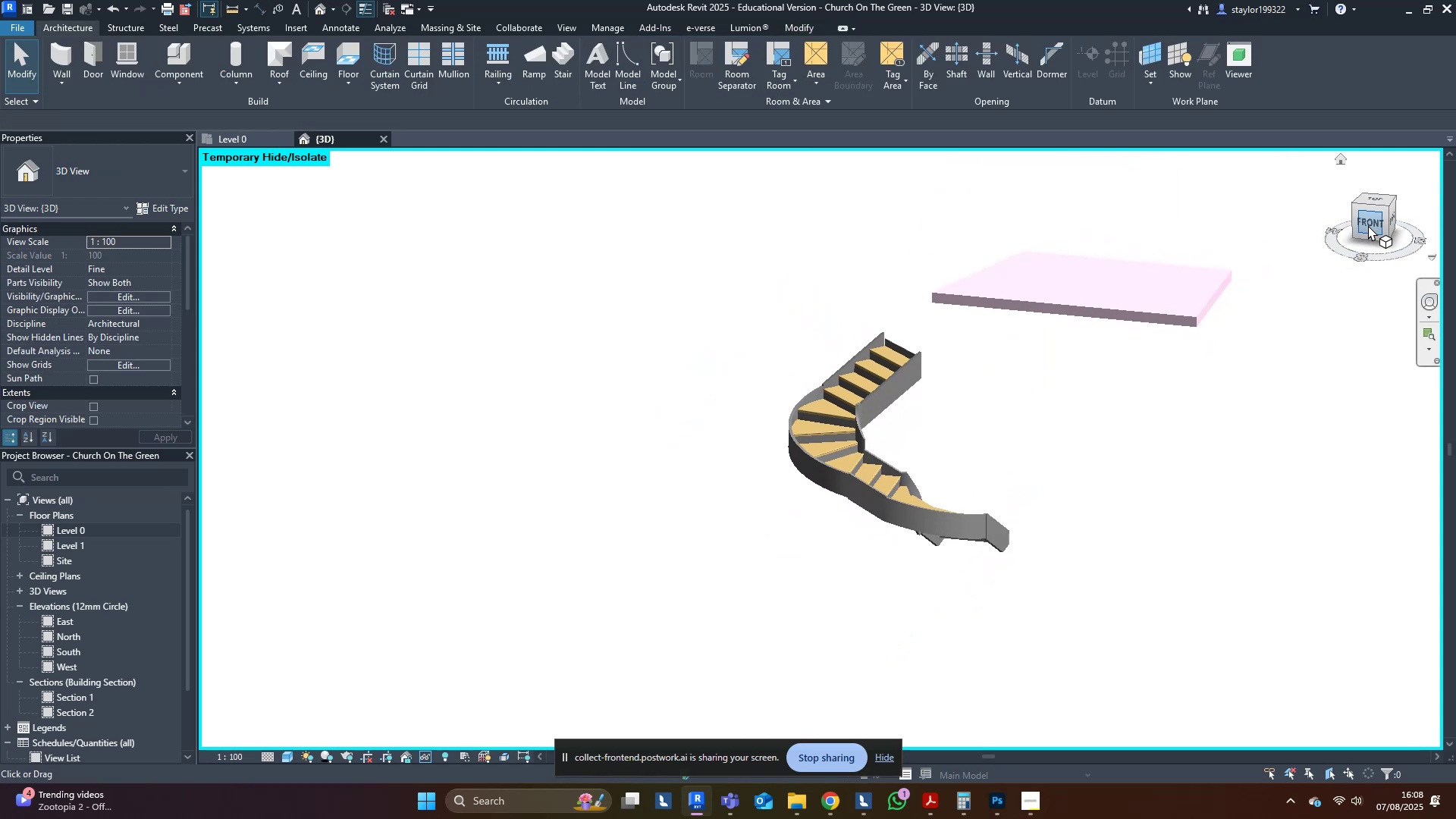 
double_click([1178, 536])
 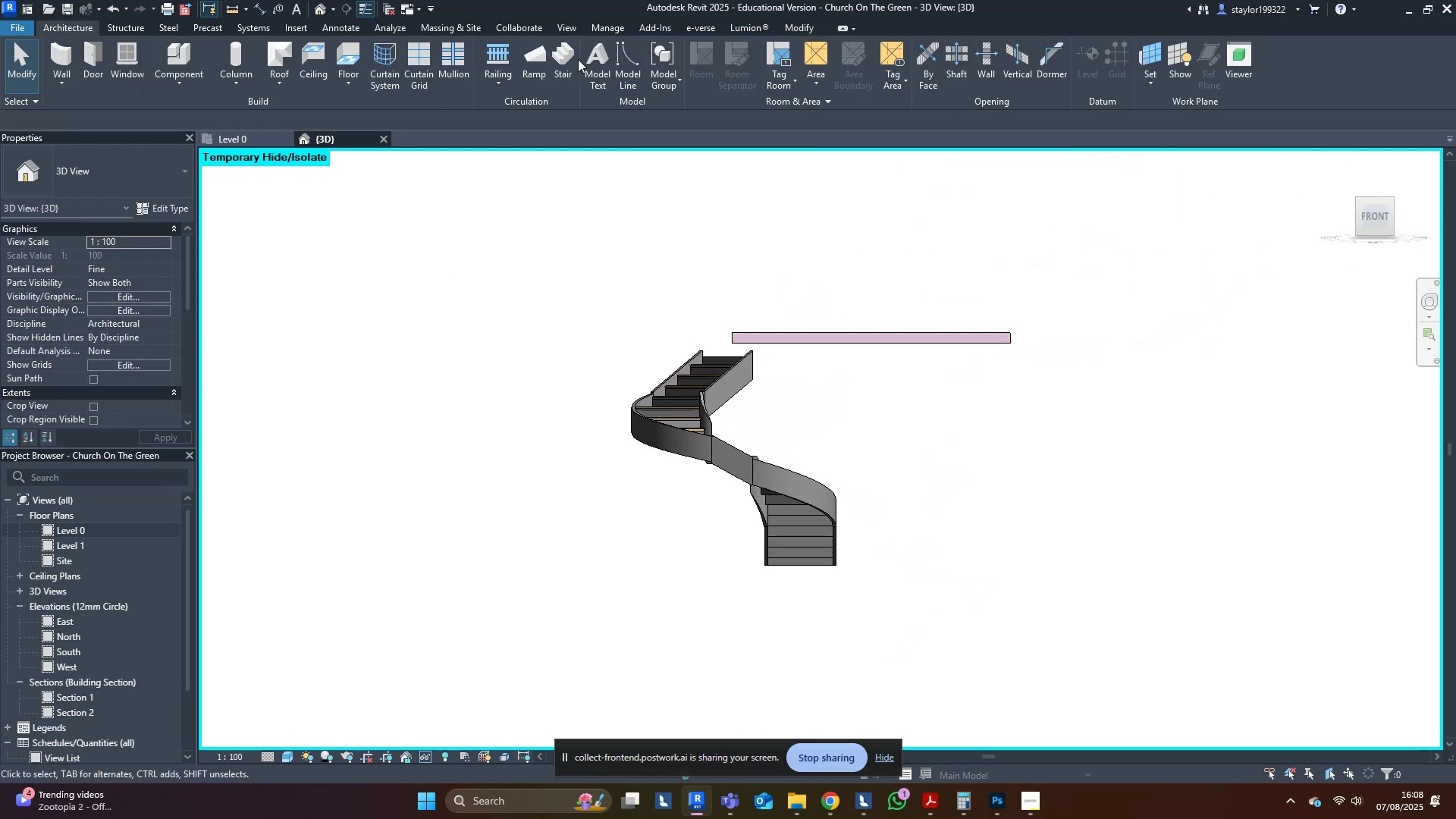 
left_click([616, 57])
 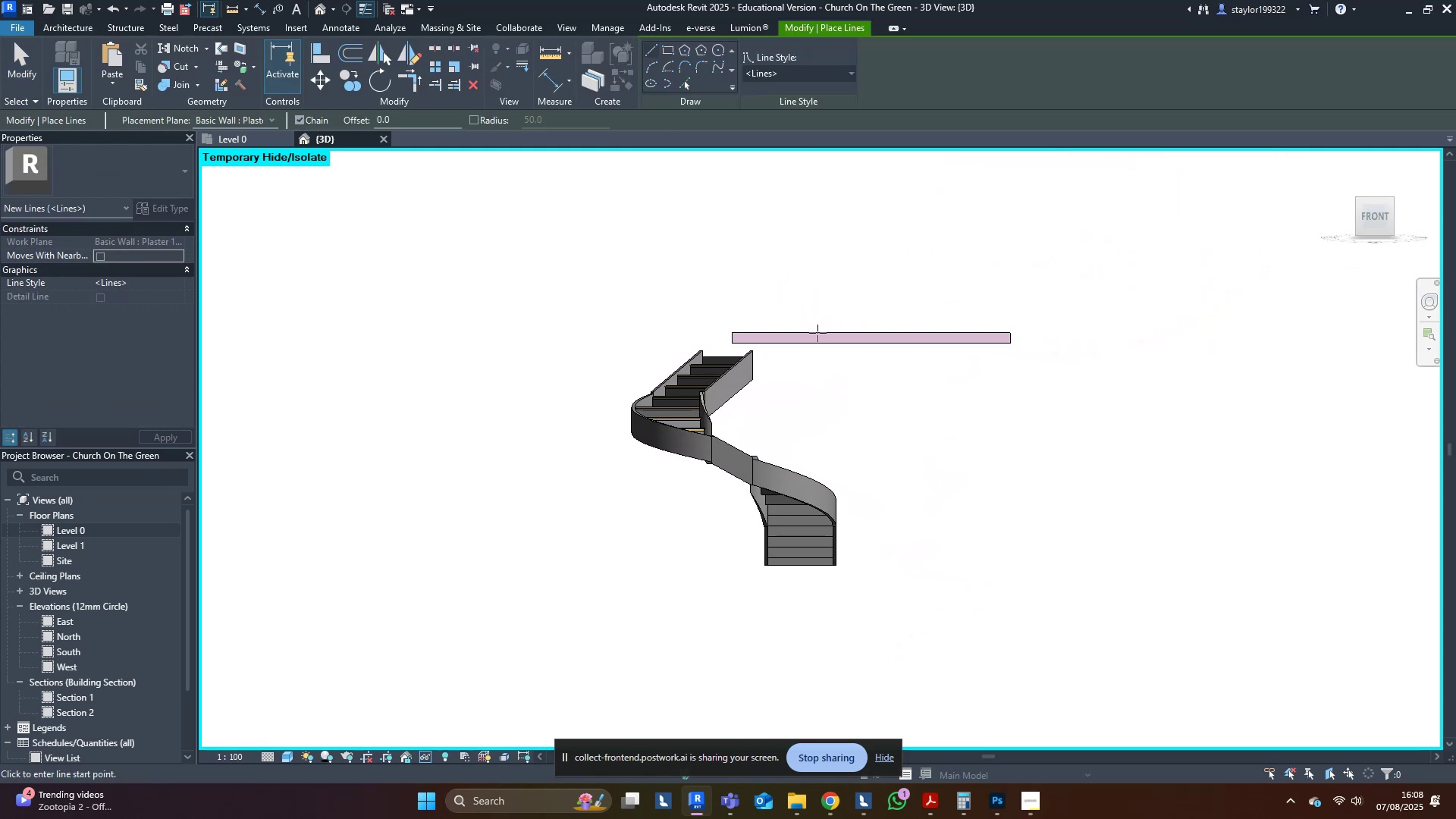 
middle_click([832, 343])
 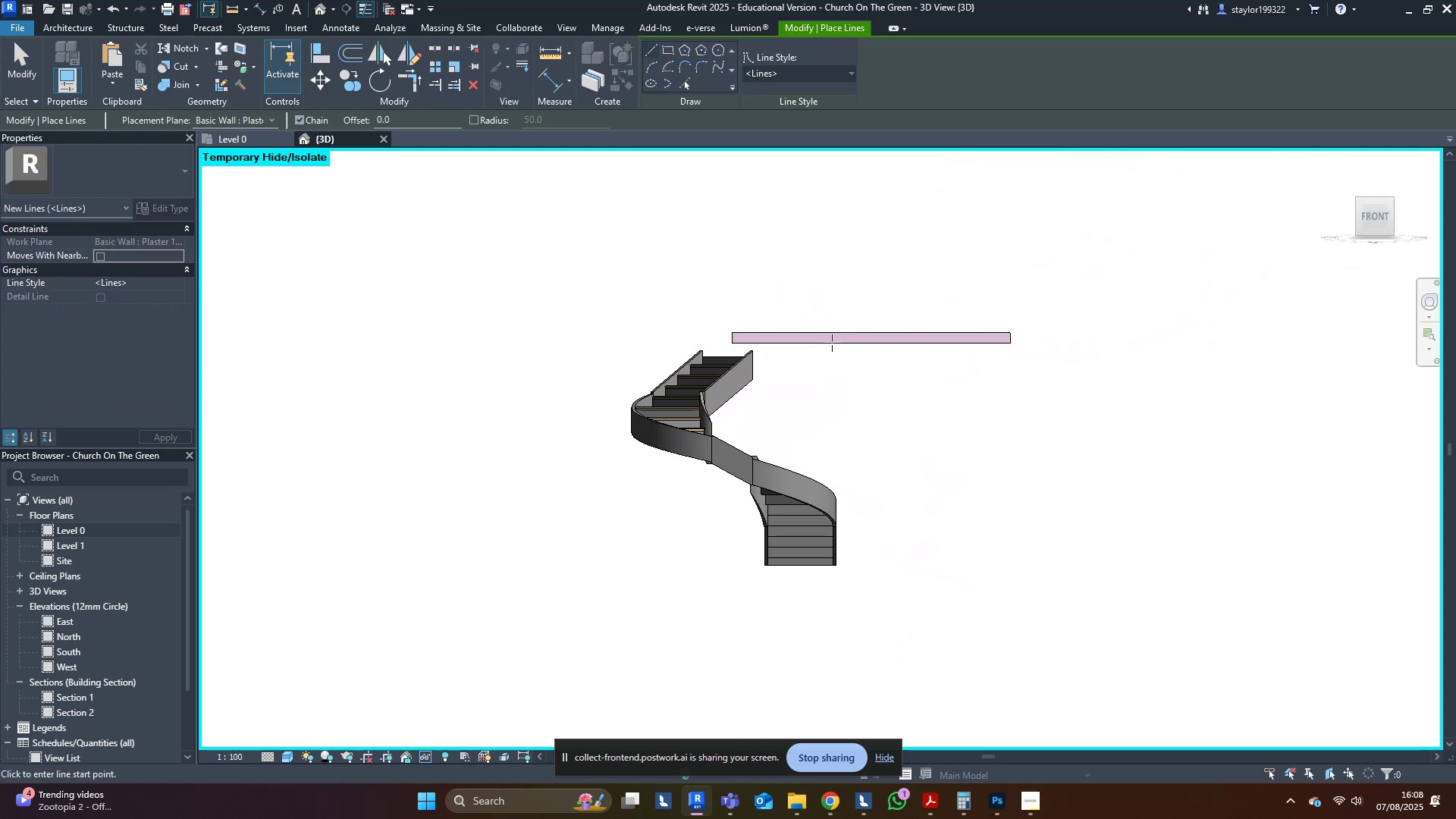 
type(pkpkpk)
key(Escape)
key(Escape)
 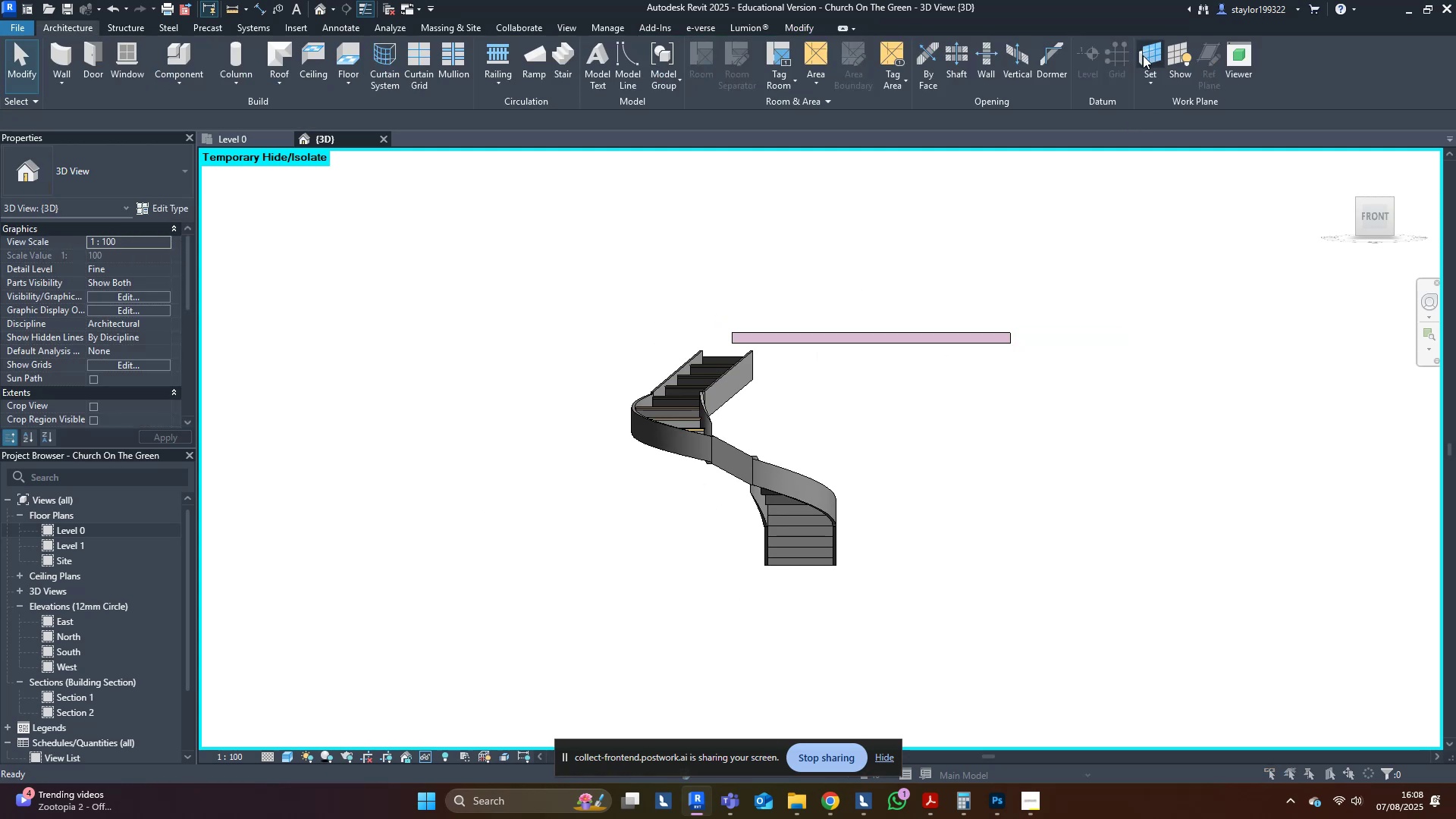 
scroll: coordinate [792, 338], scroll_direction: up, amount: 11.0
 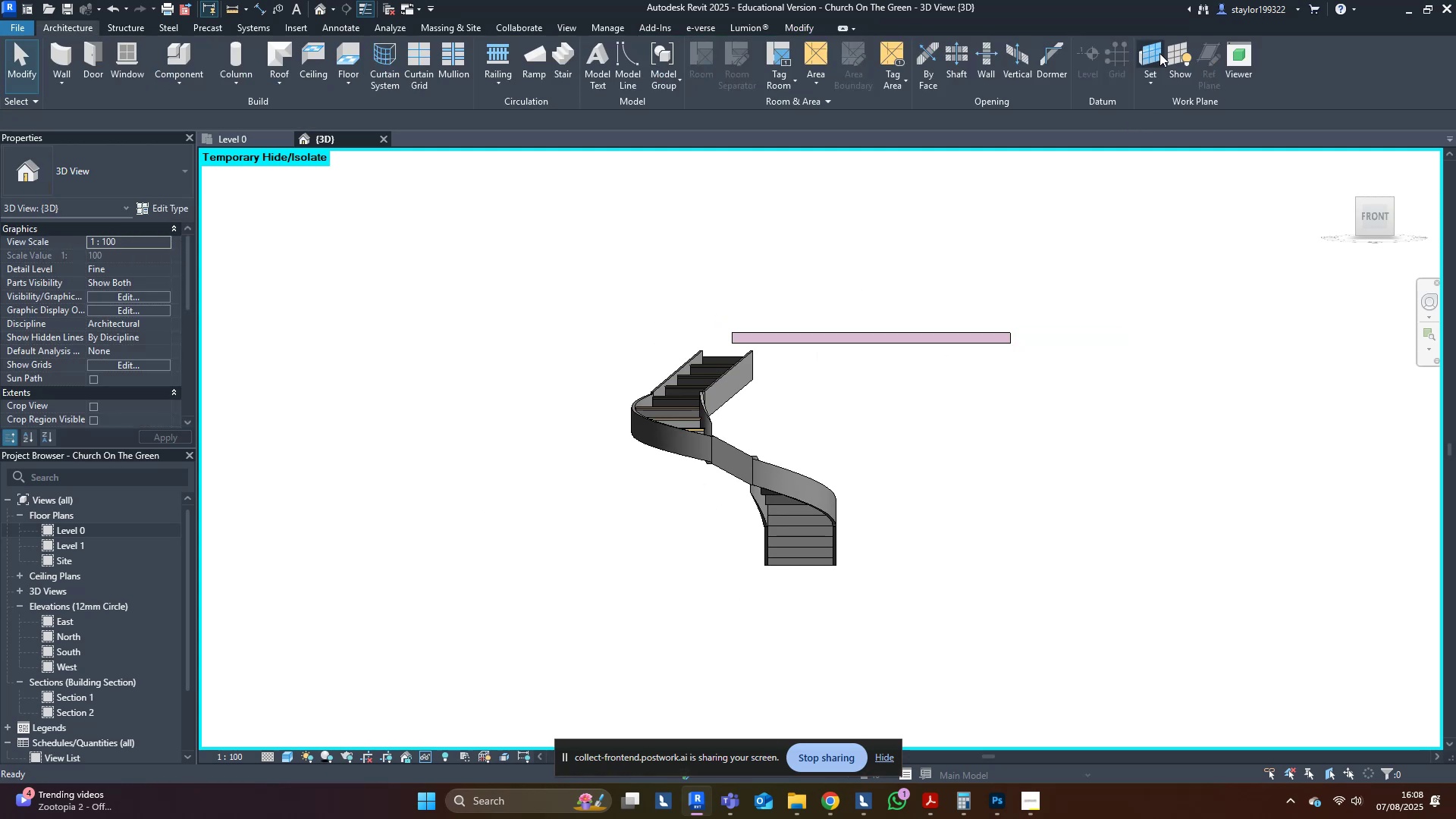 
left_click([1143, 52])
 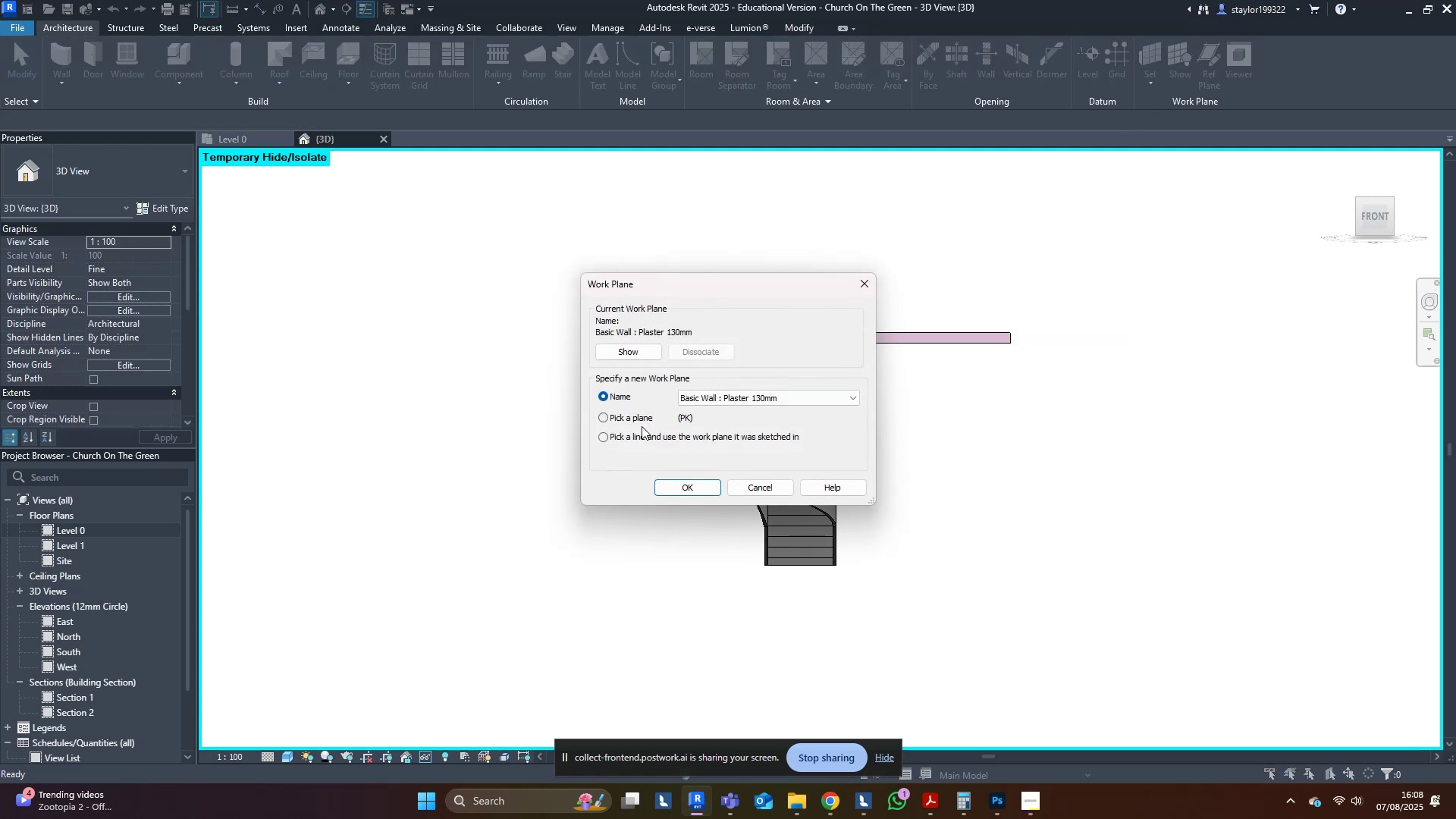 
left_click([610, 416])
 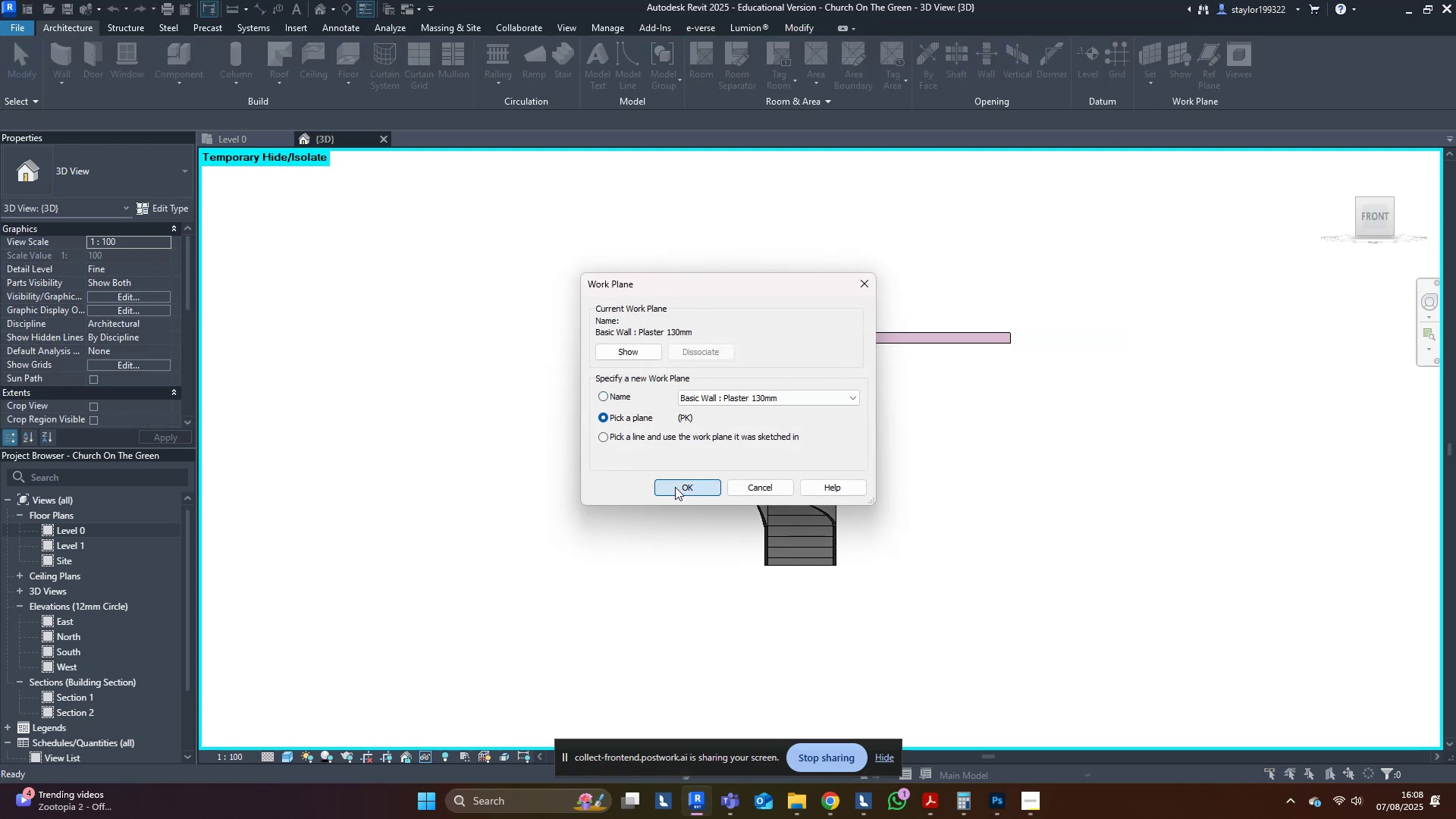 
scroll: coordinate [808, 356], scroll_direction: up, amount: 8.0
 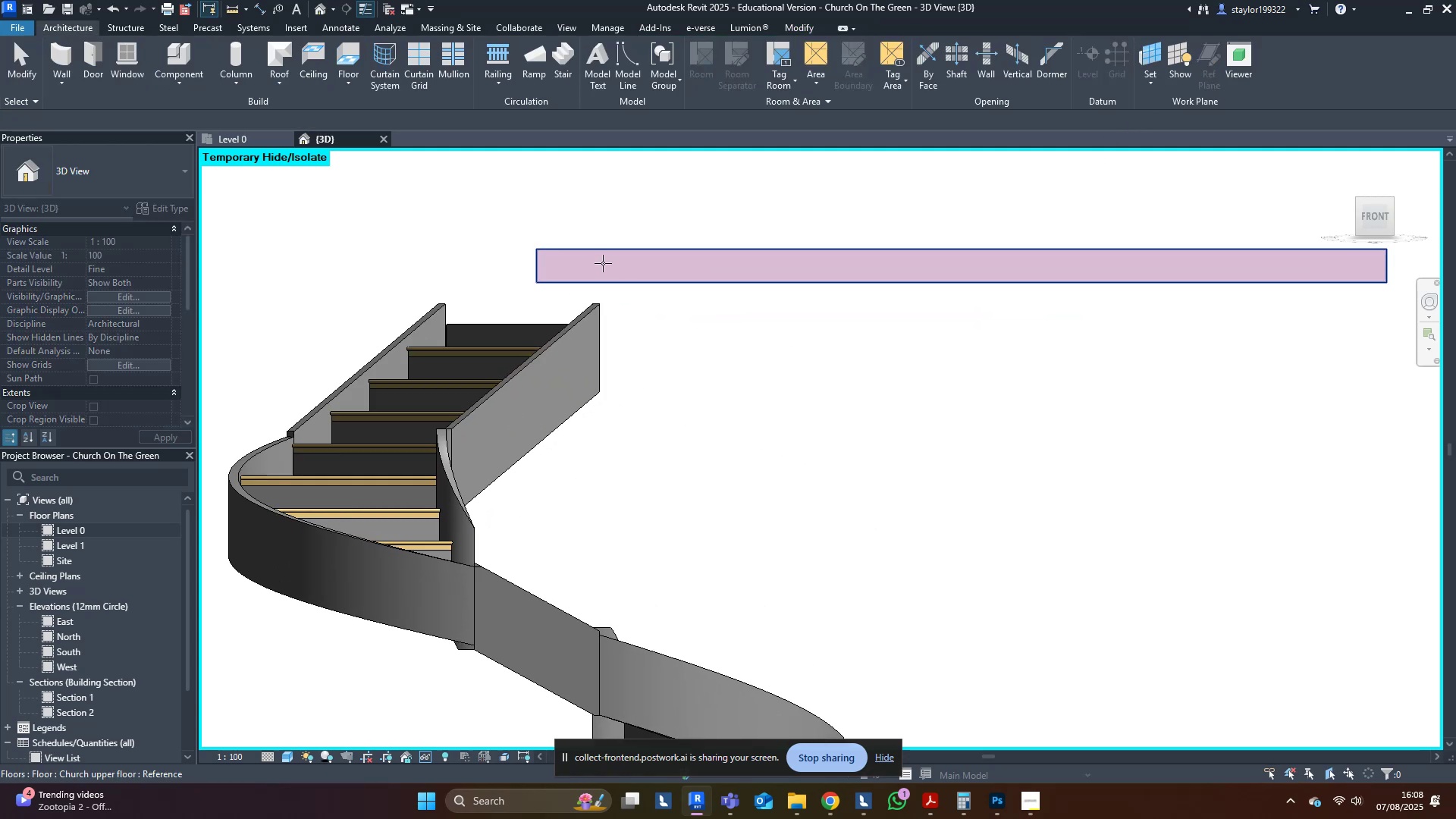 
left_click([603, 263])
 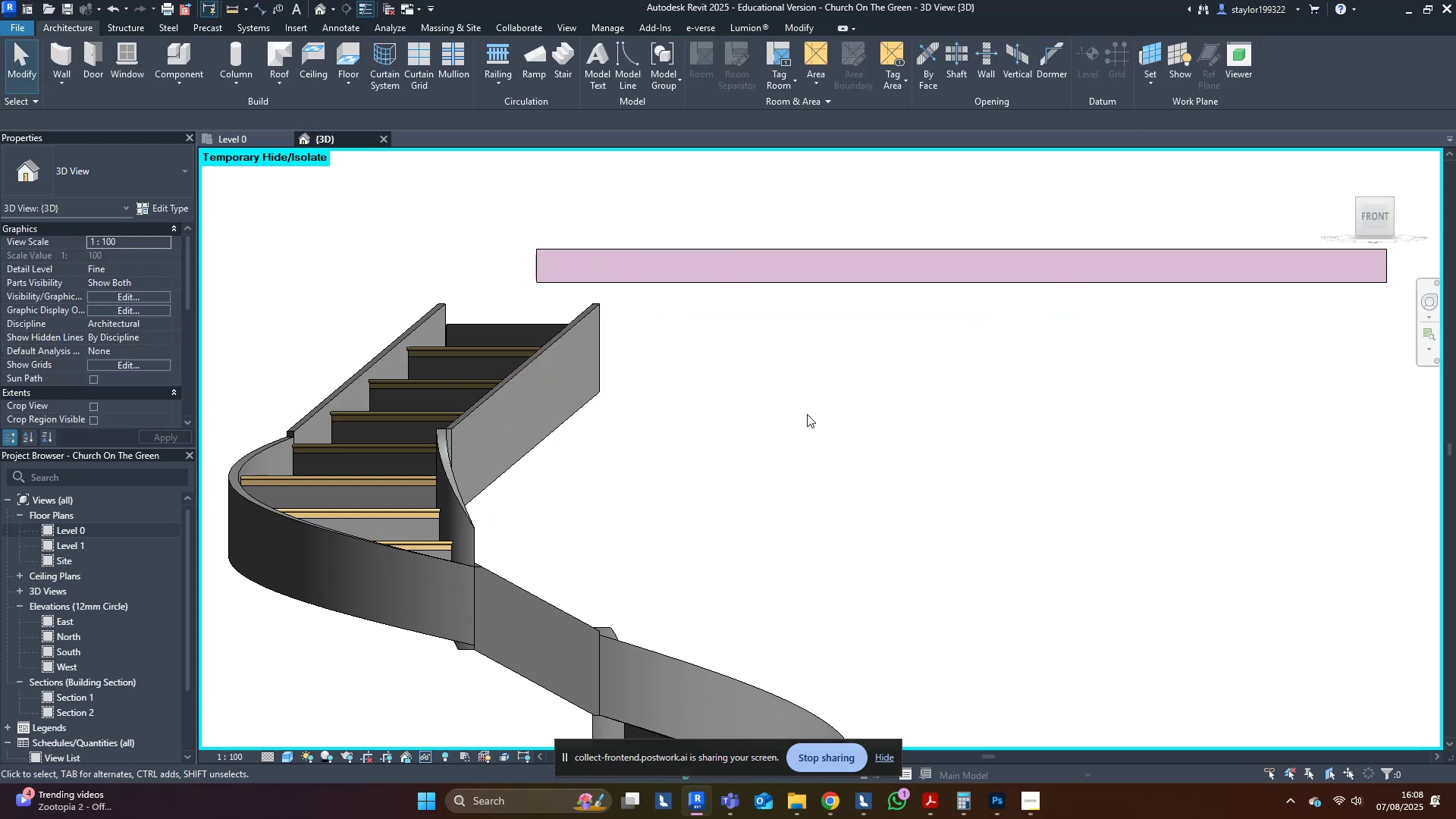 
scroll: coordinate [733, 347], scroll_direction: down, amount: 2.0
 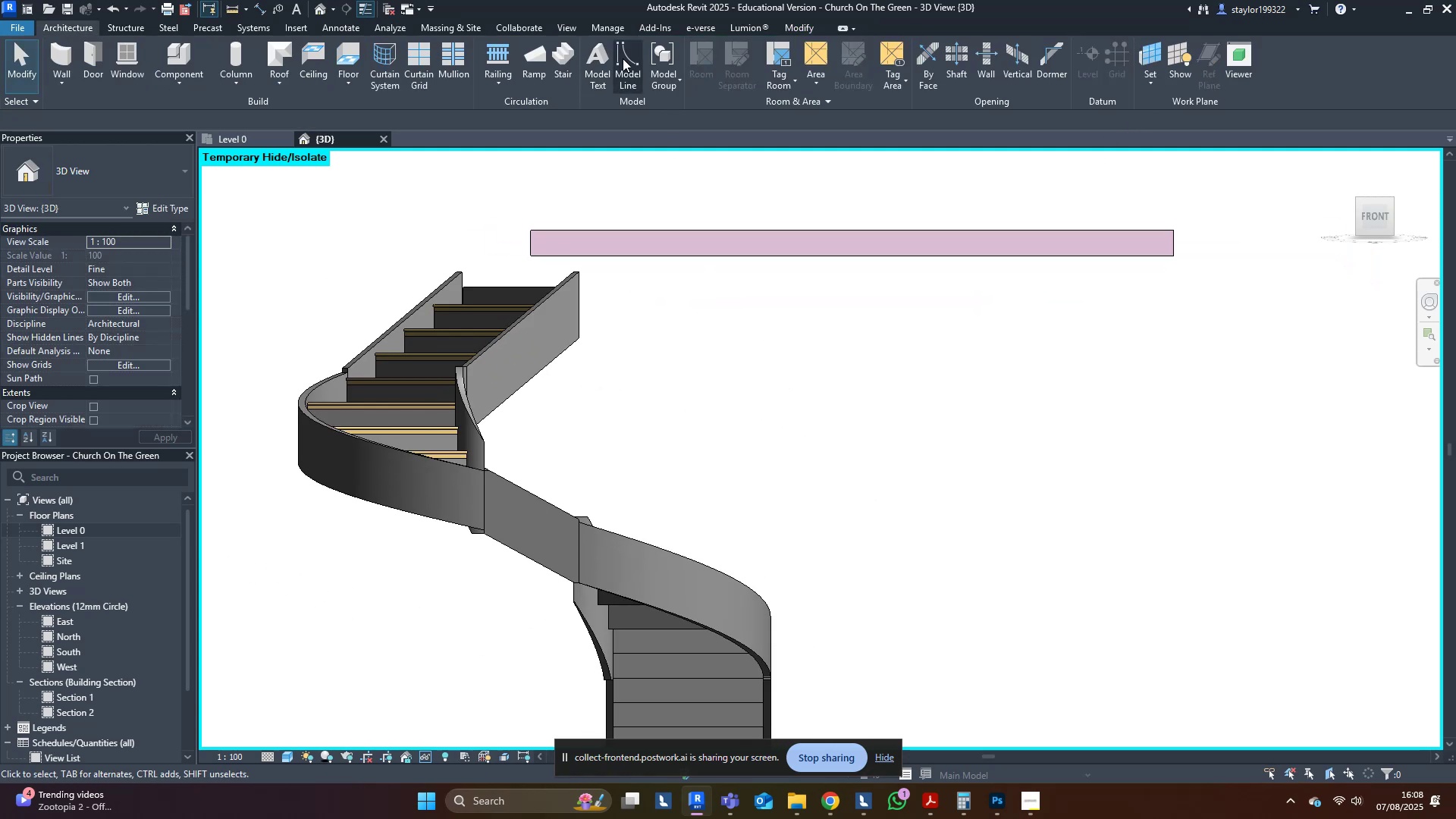 
left_click([623, 58])
 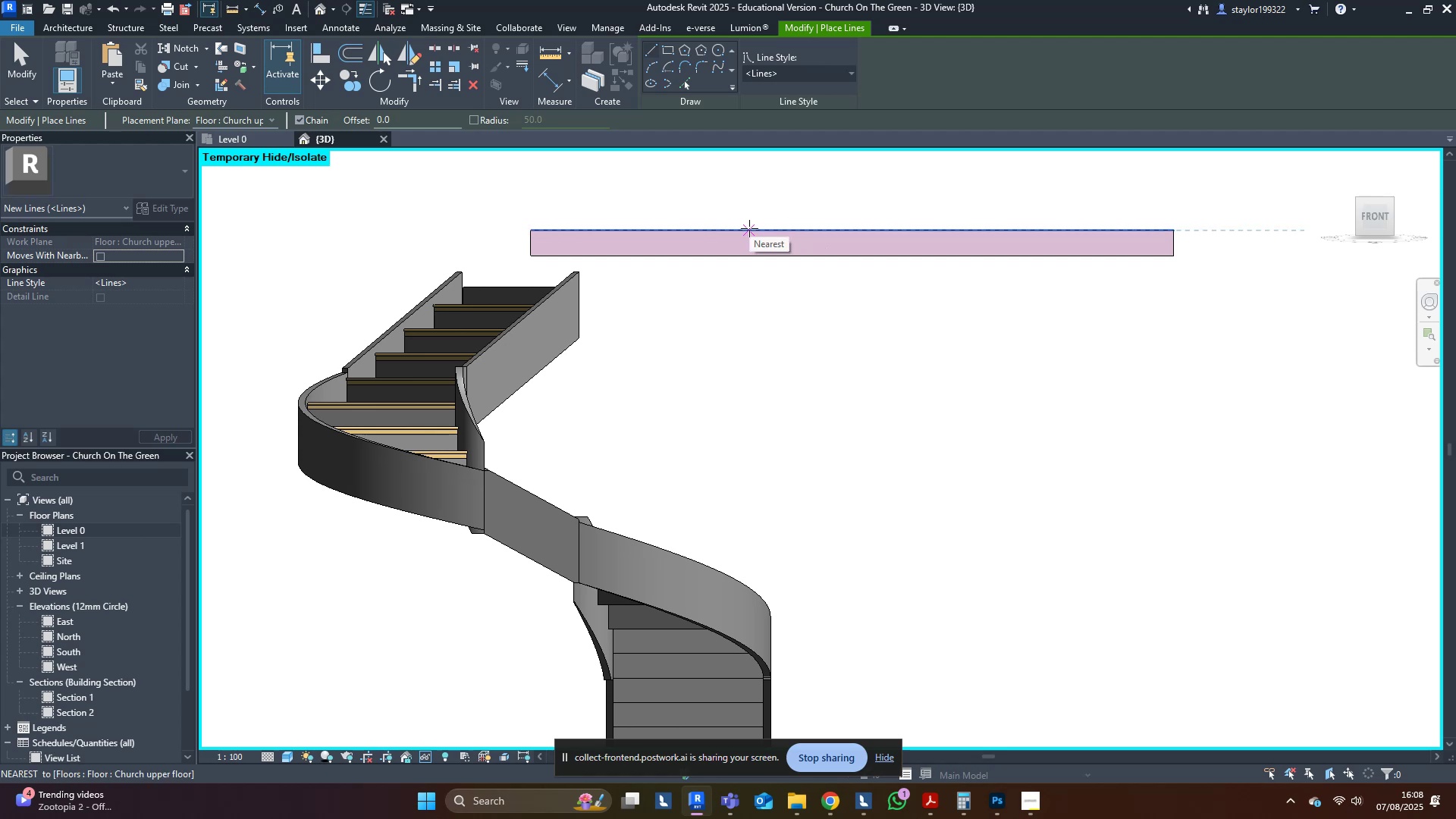 
left_click([811, 228])
 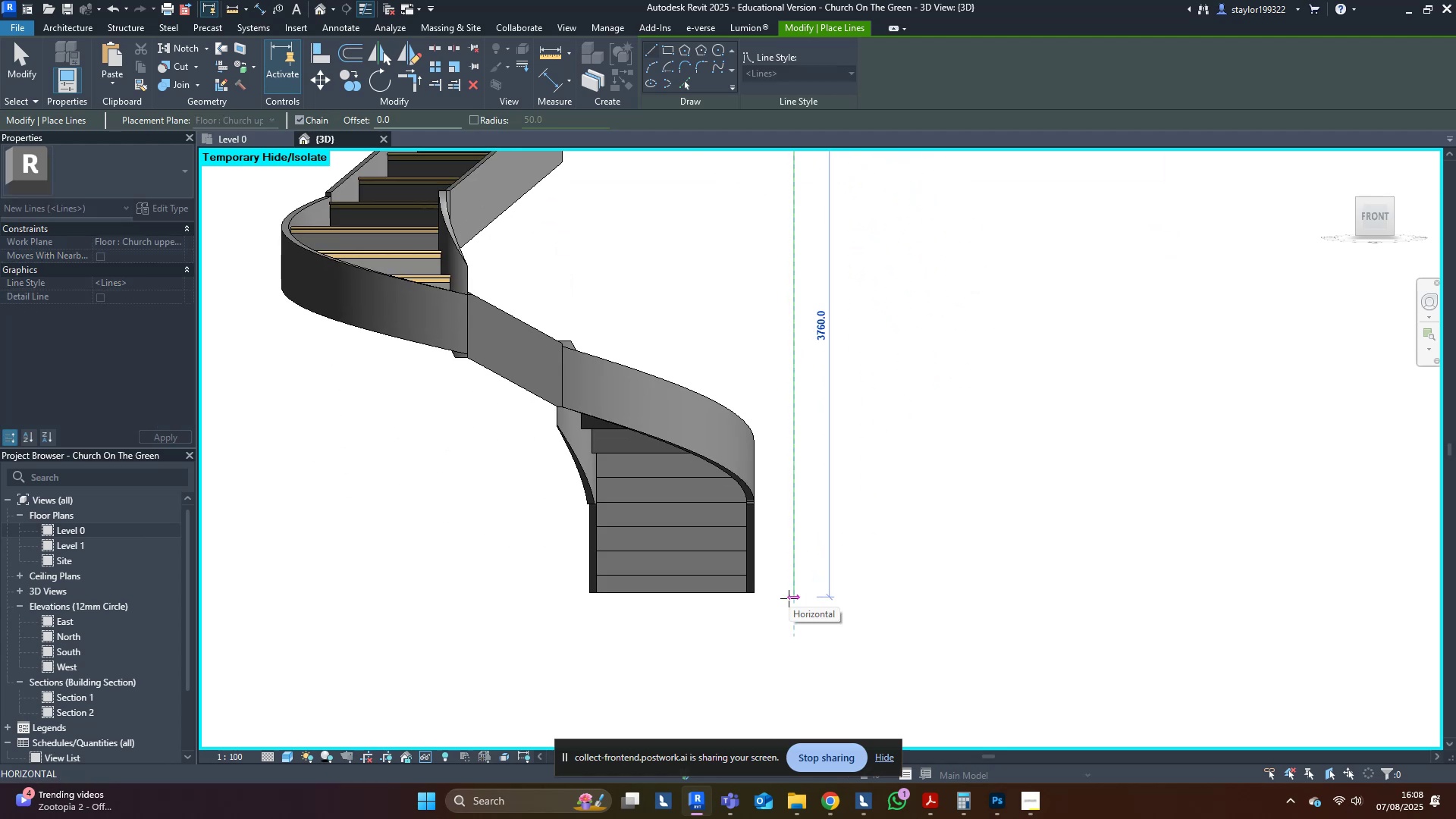 
left_click([792, 594])
 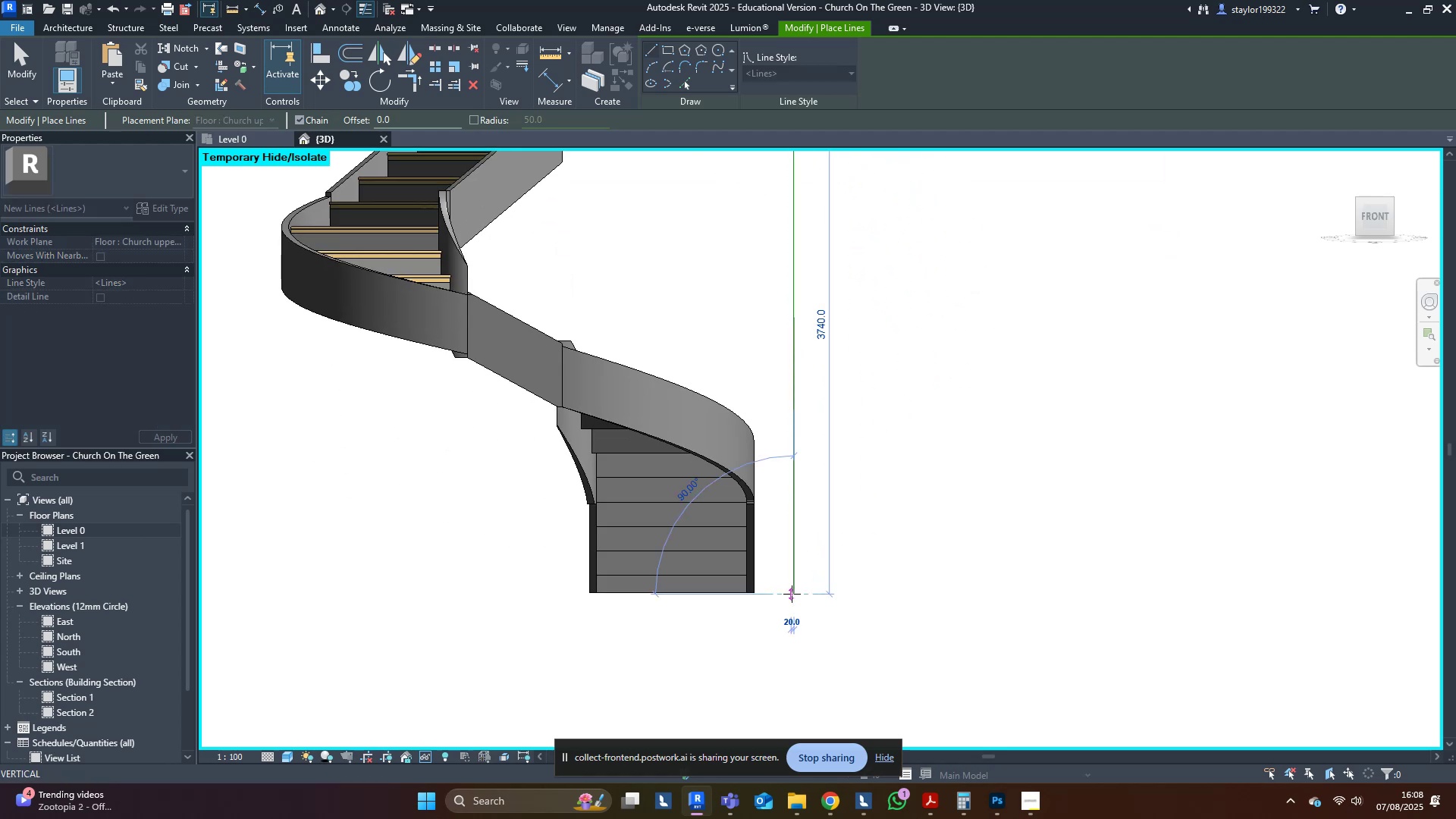 
key(Escape)
 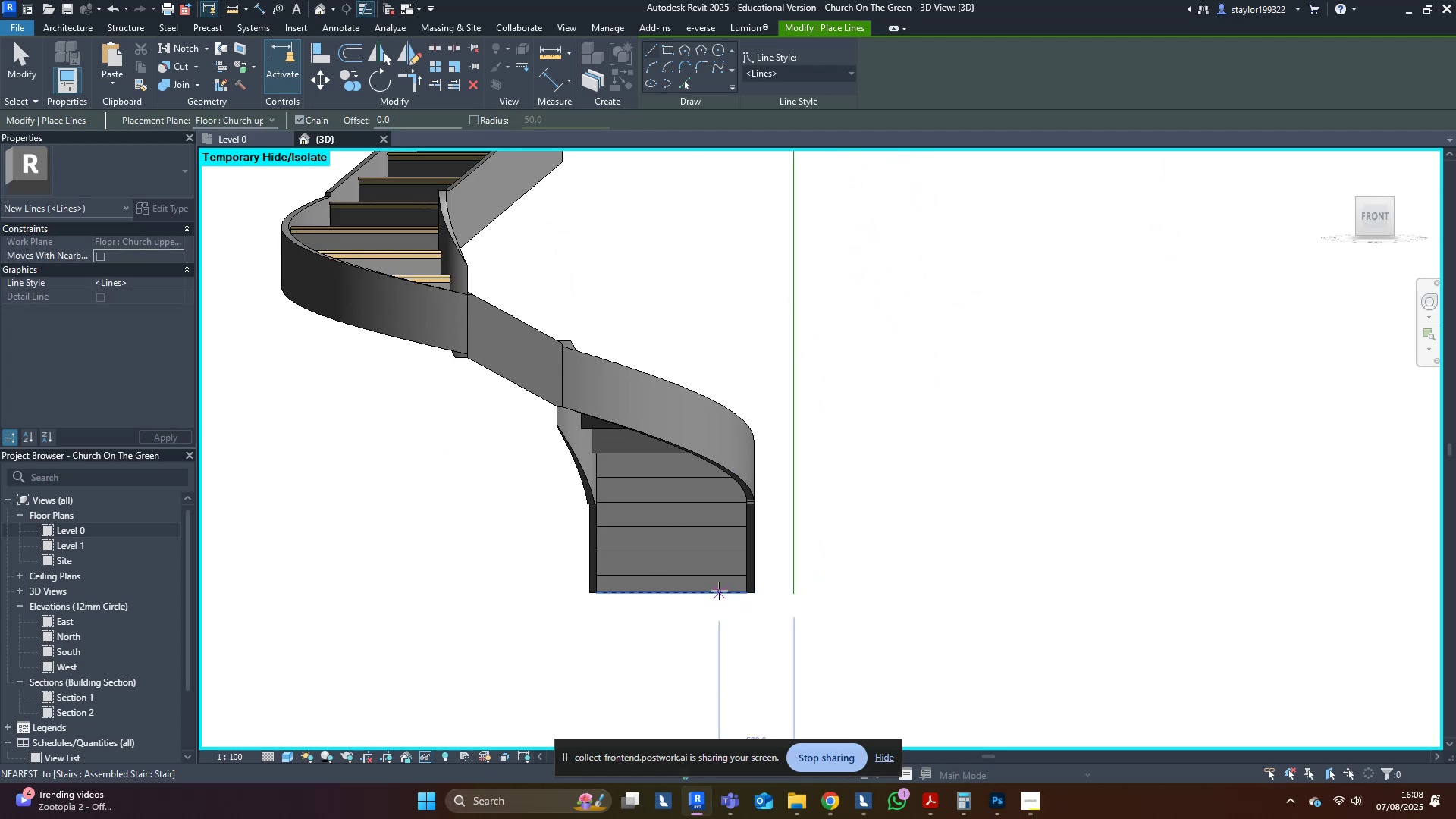 
left_click([719, 591])
 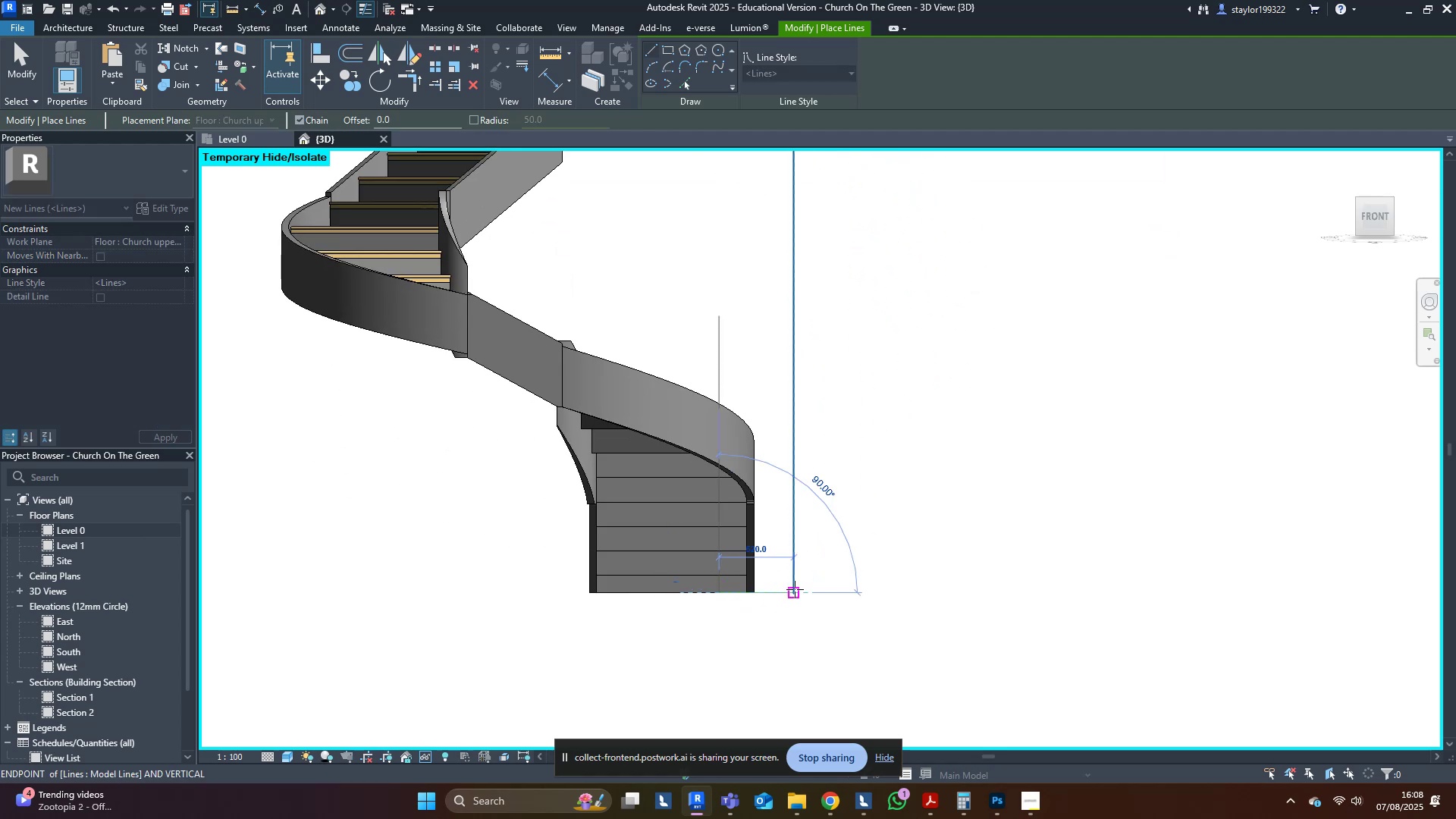 
left_click([795, 589])
 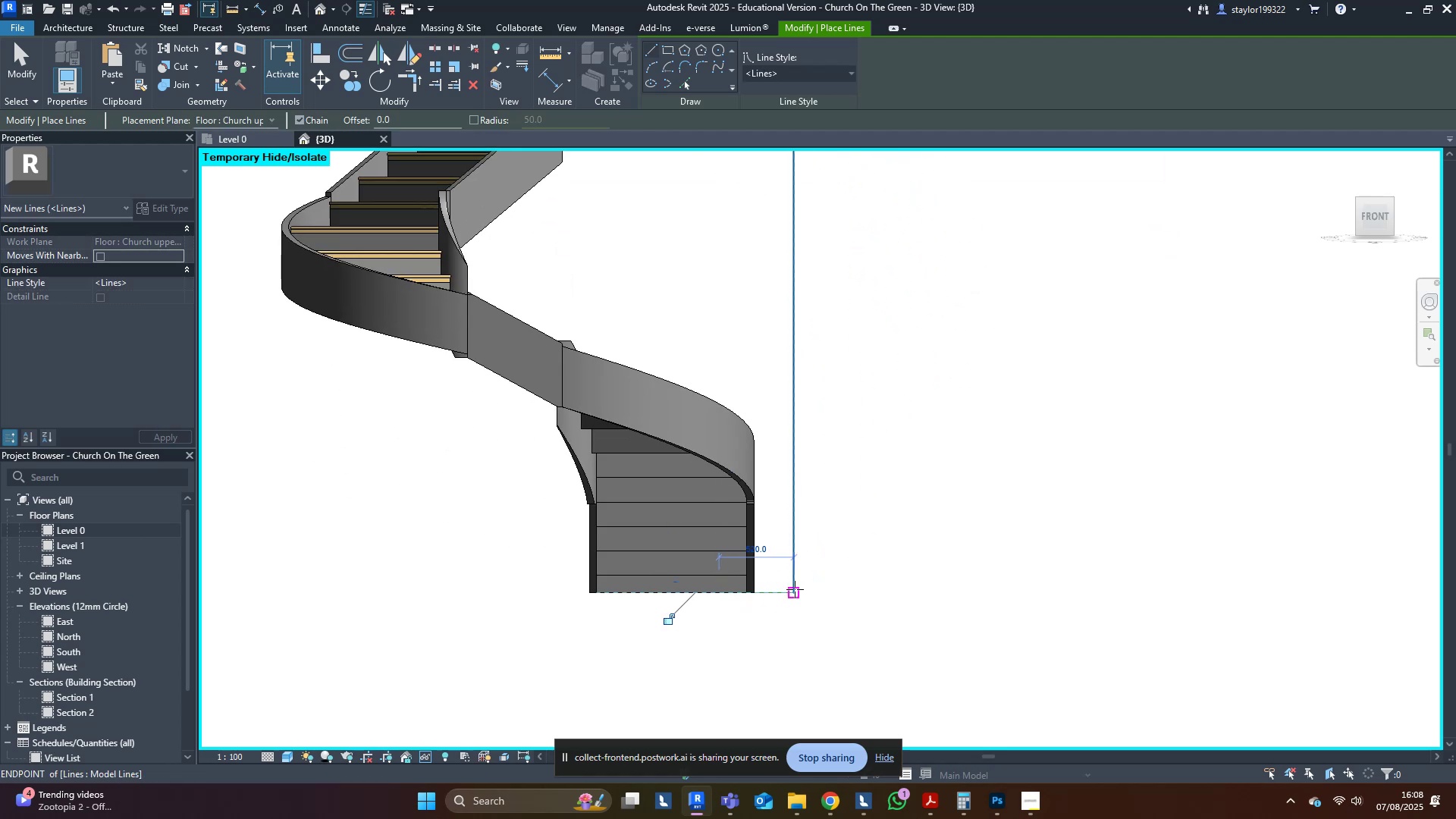 
key(Escape)
type(md)
 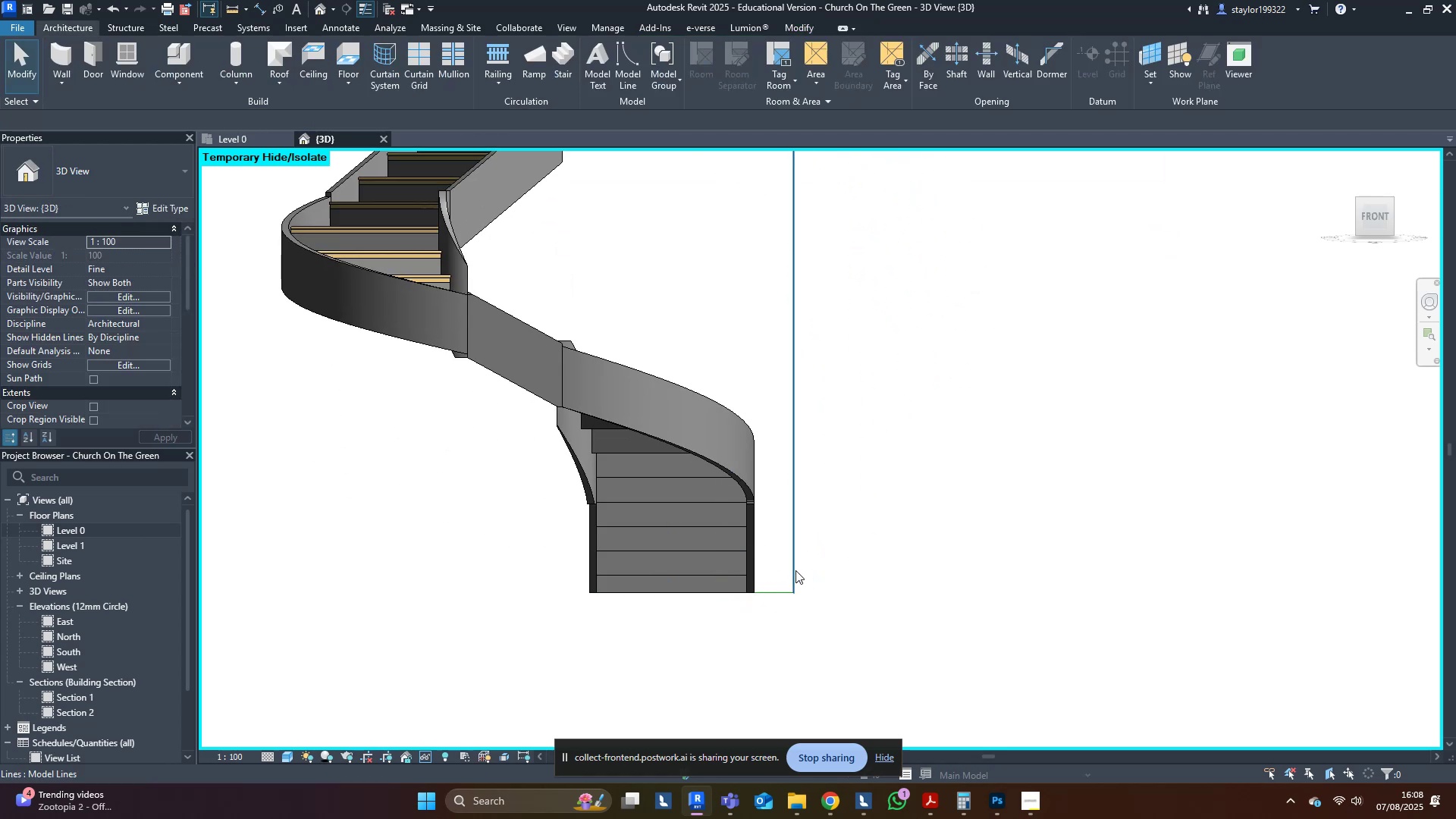 
left_click([795, 570])
 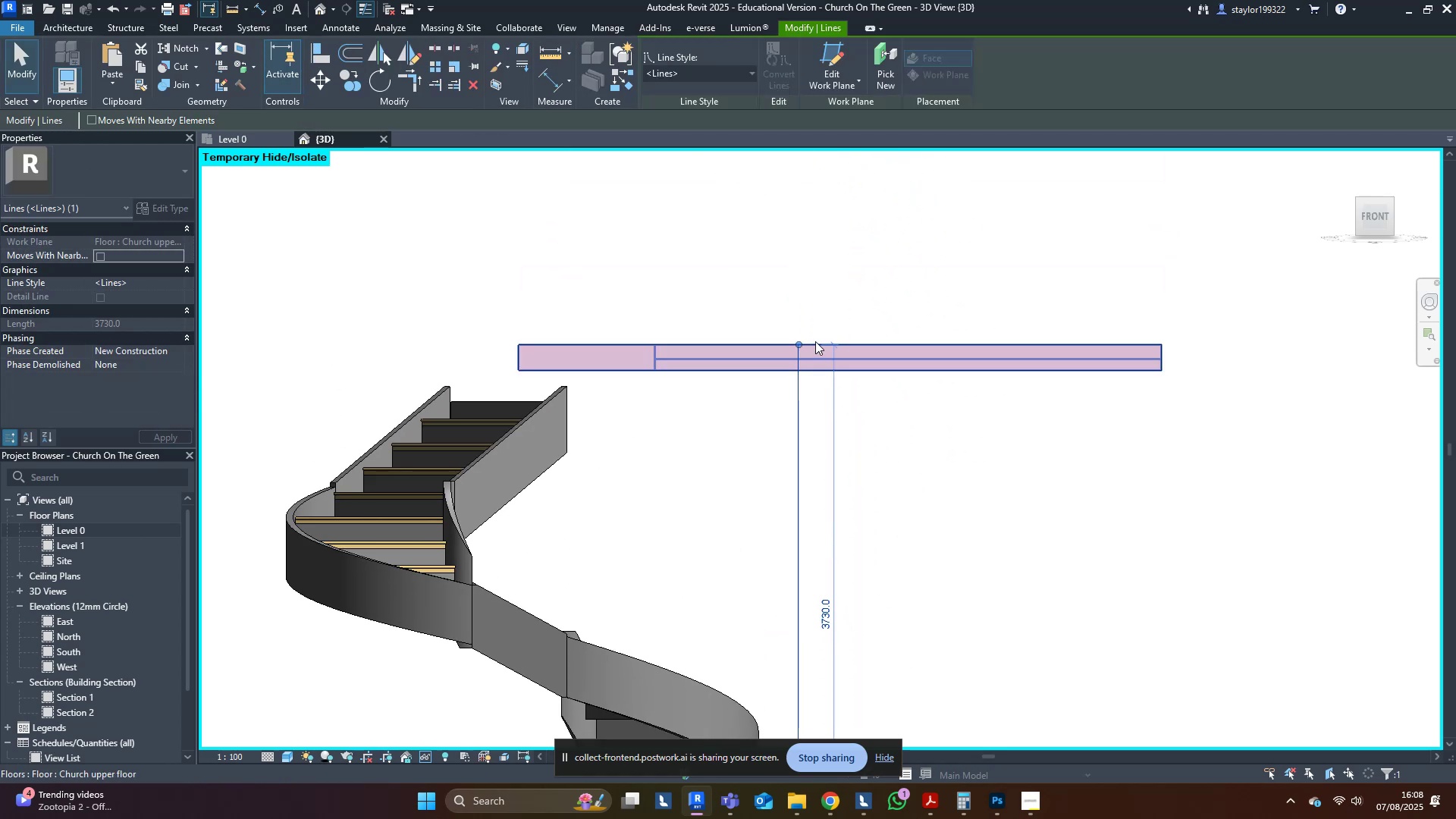 
scroll: coordinate [841, 612], scroll_direction: up, amount: 8.0
 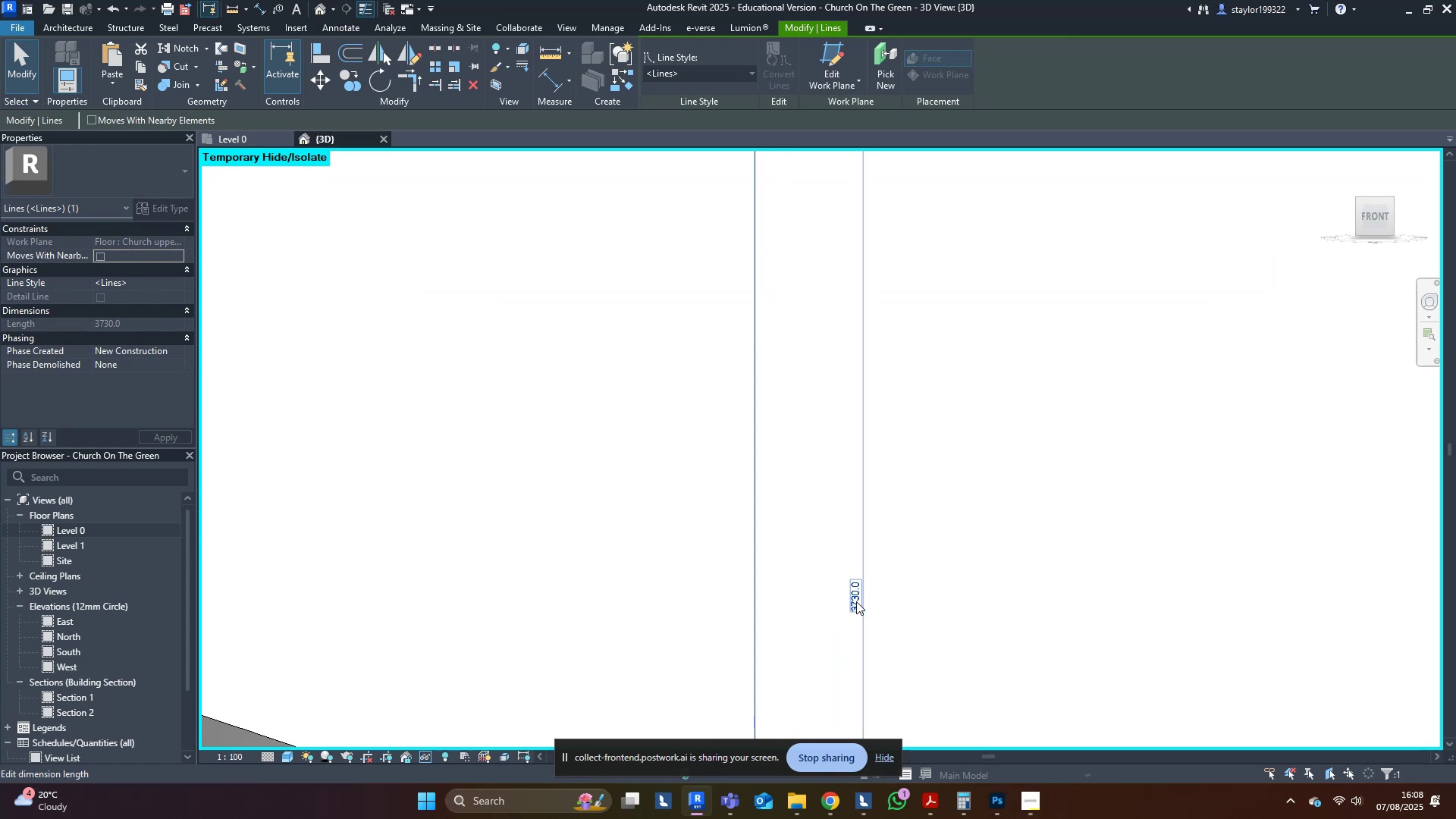 
scroll: coordinate [856, 600], scroll_direction: down, amount: 8.0
 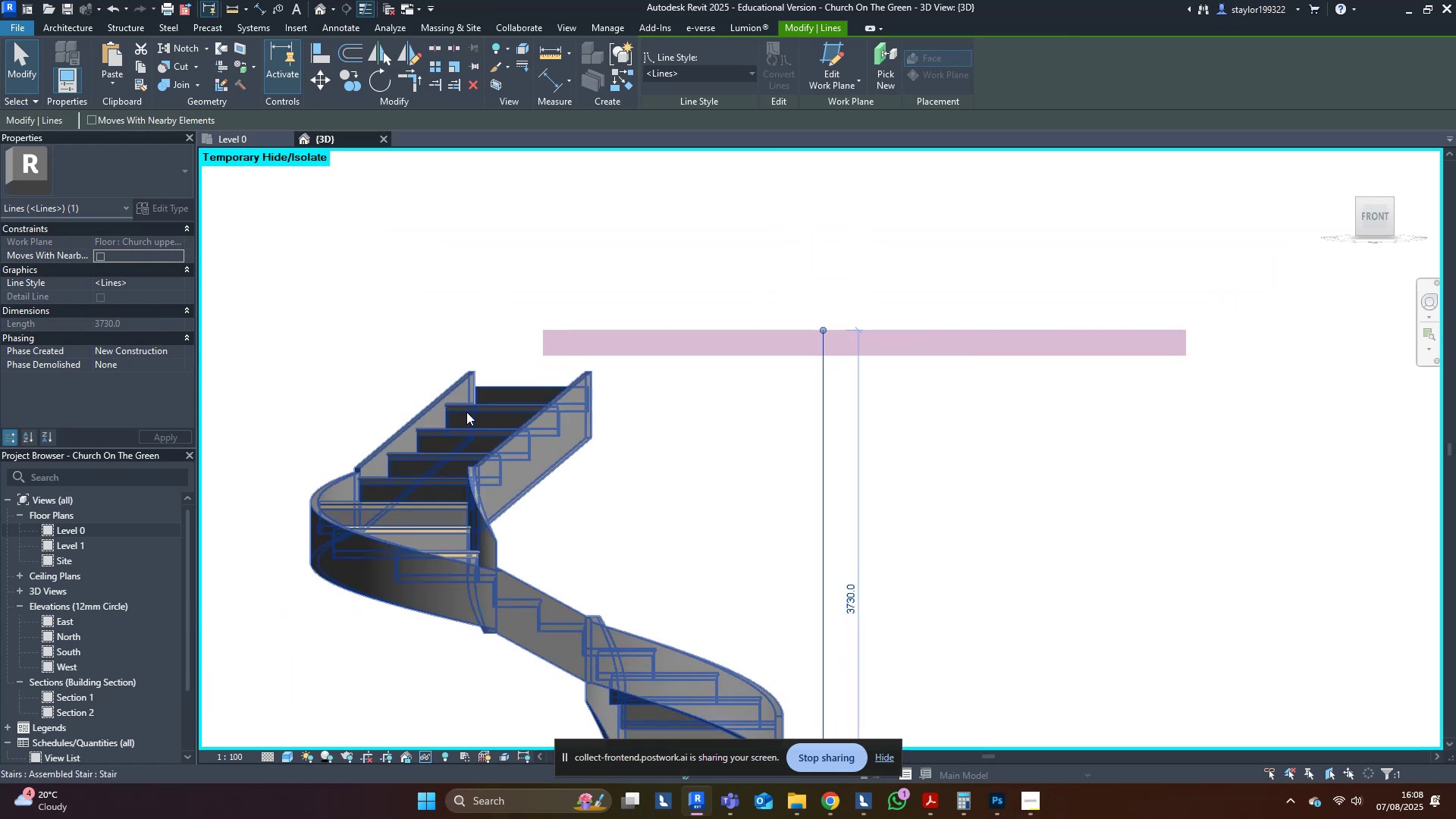 
left_click([466, 412])
 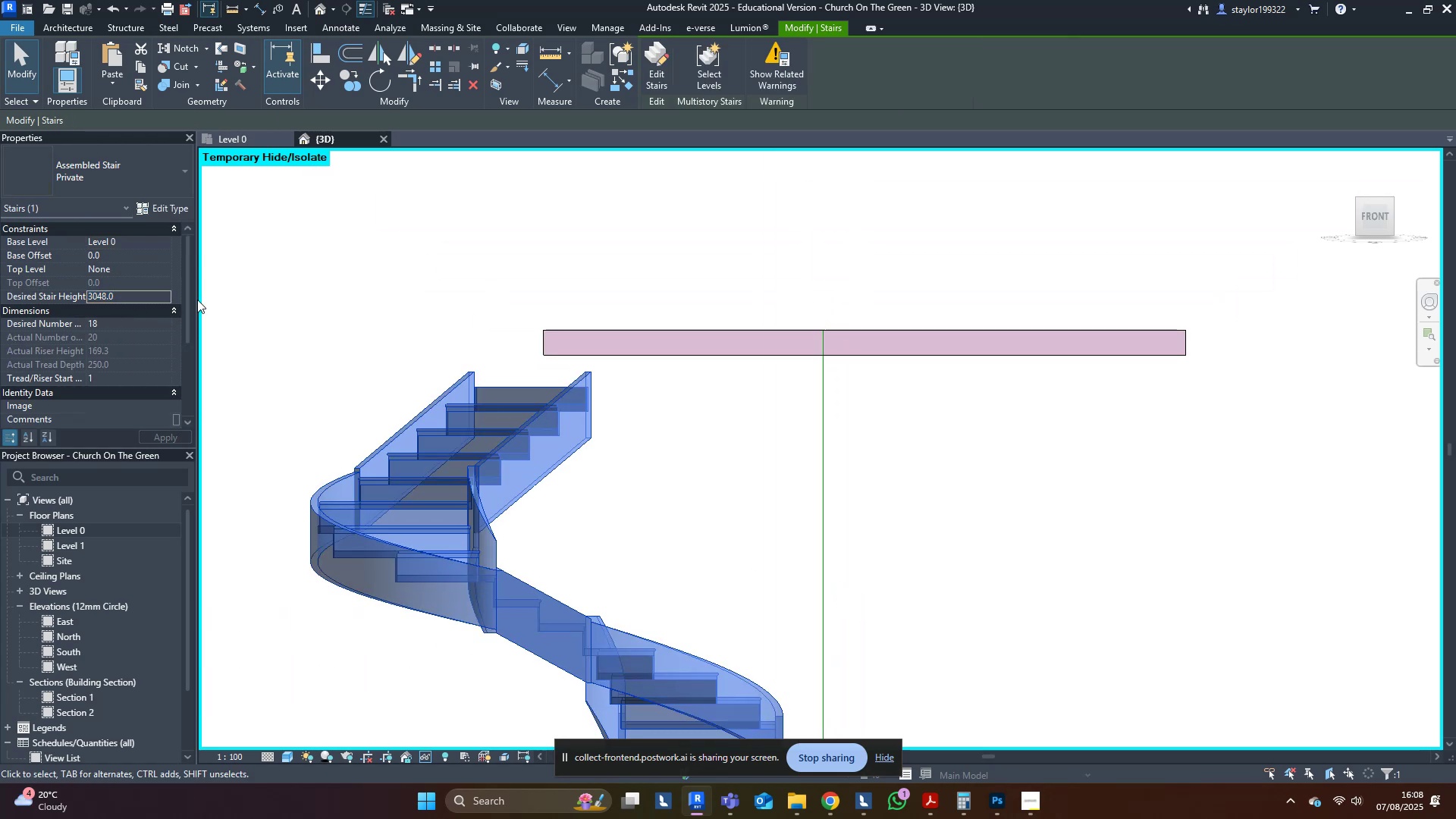 
key(Numpad3)
 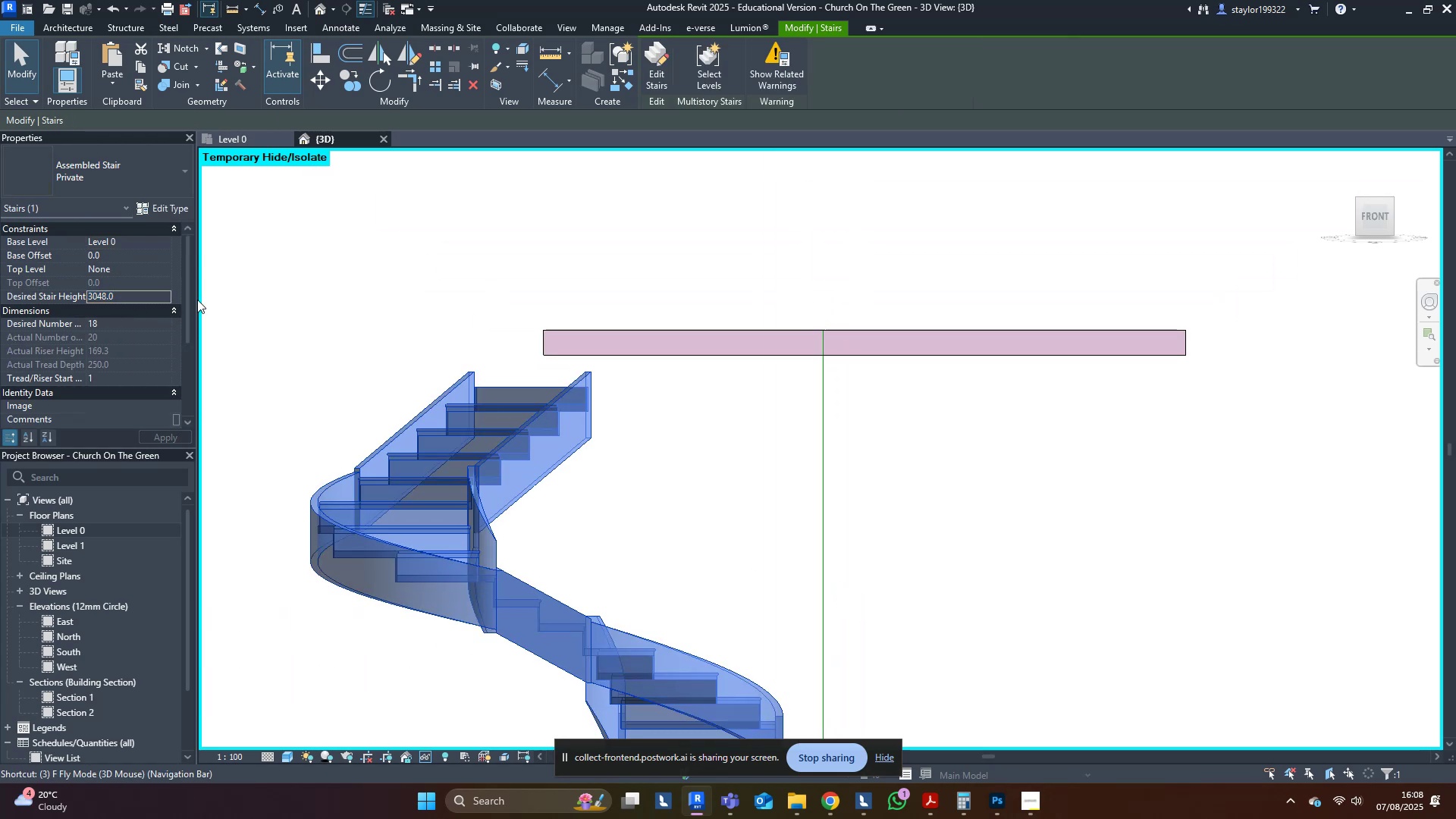 
key(NumLock)
 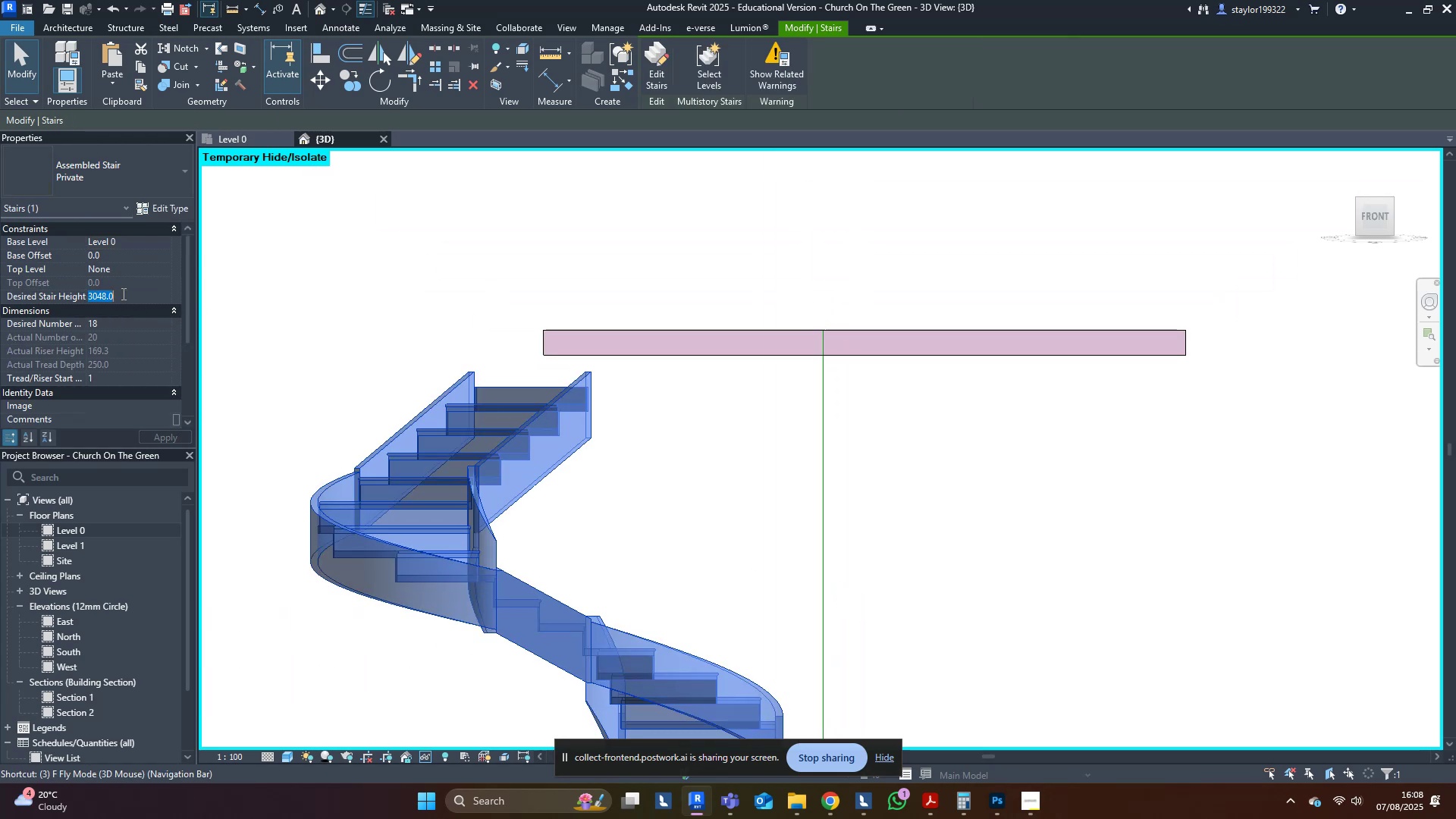 
key(NumLock)
 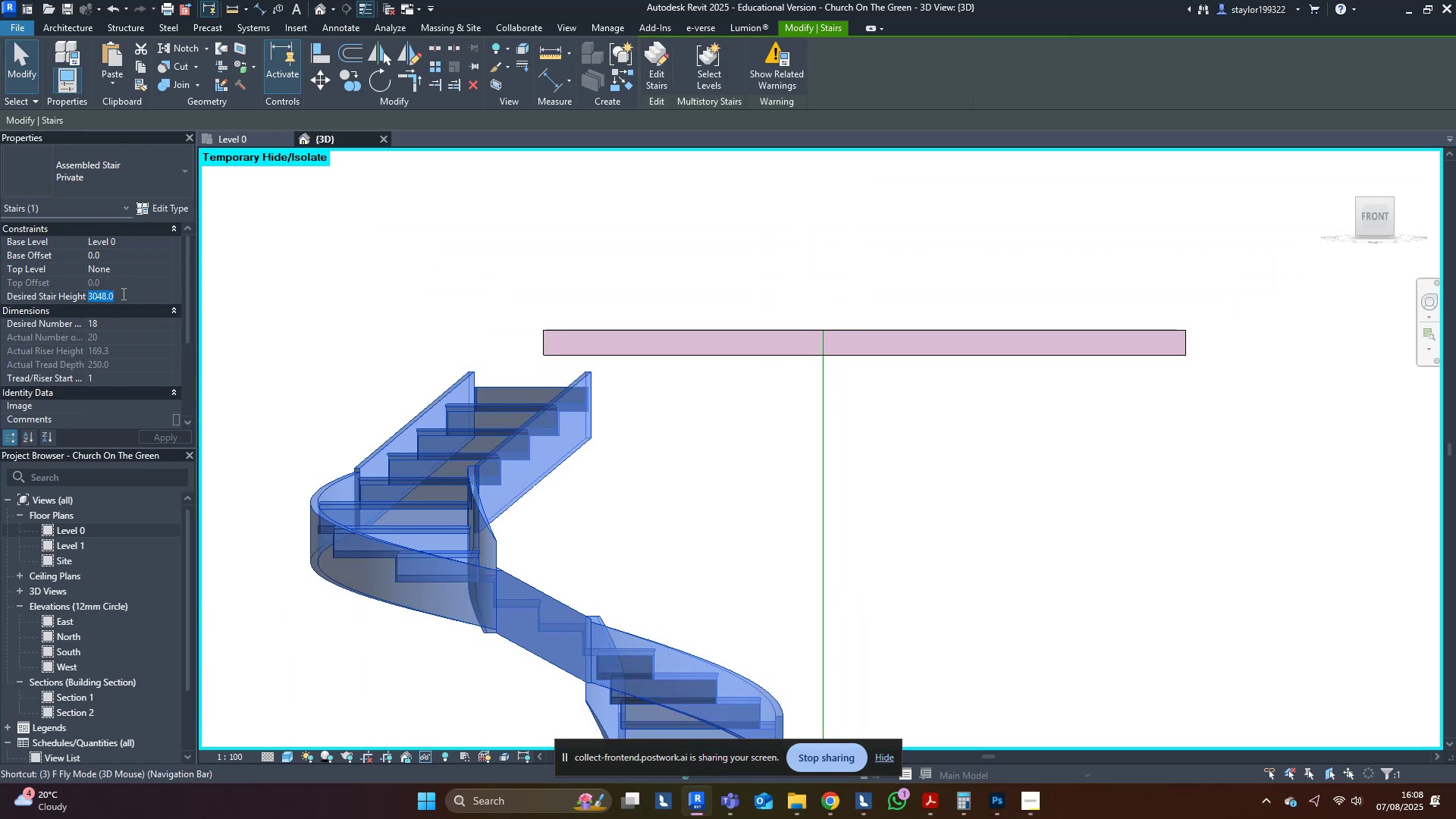 
key(Numpad3)
 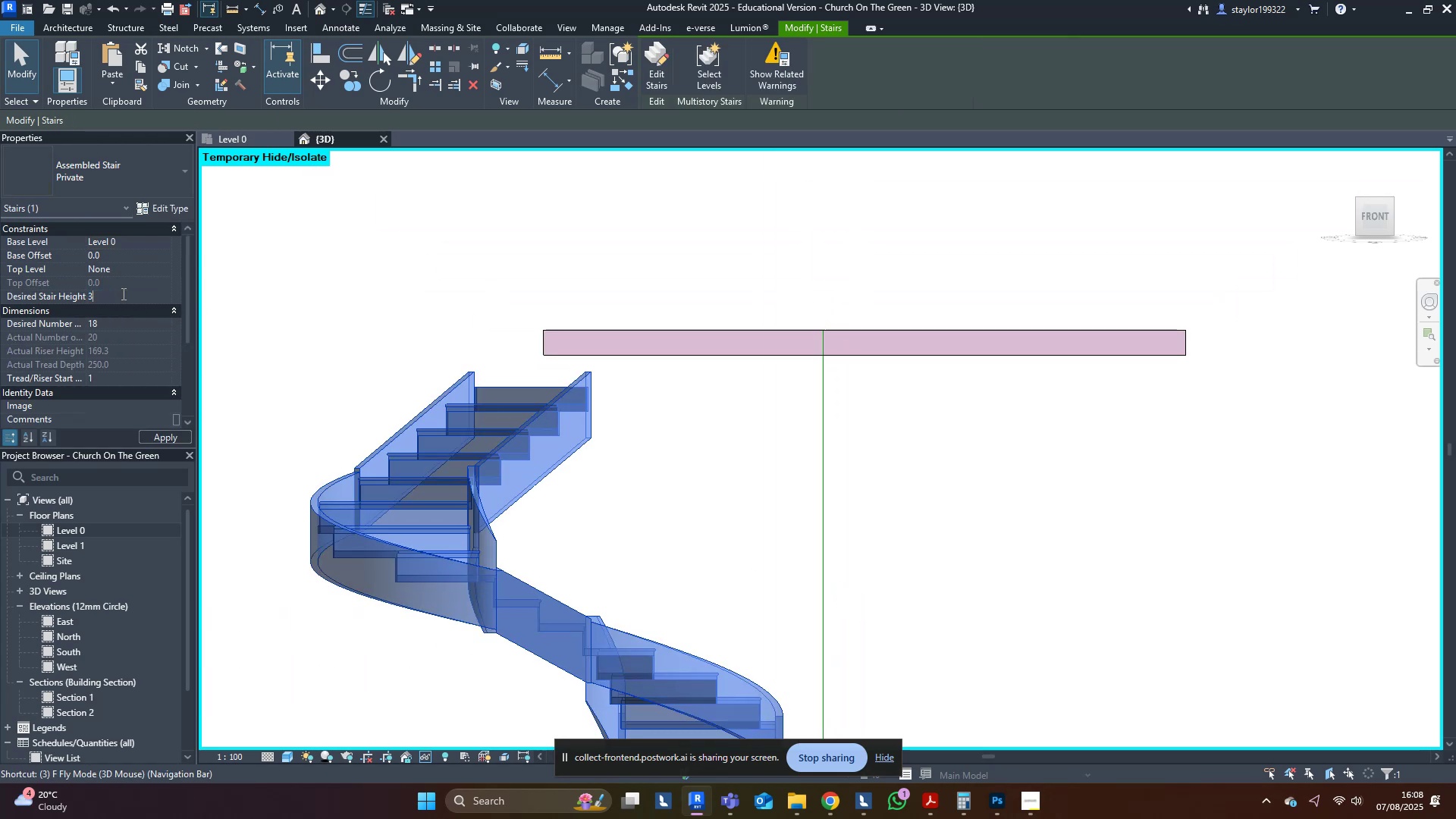 
key(Numpad7)
 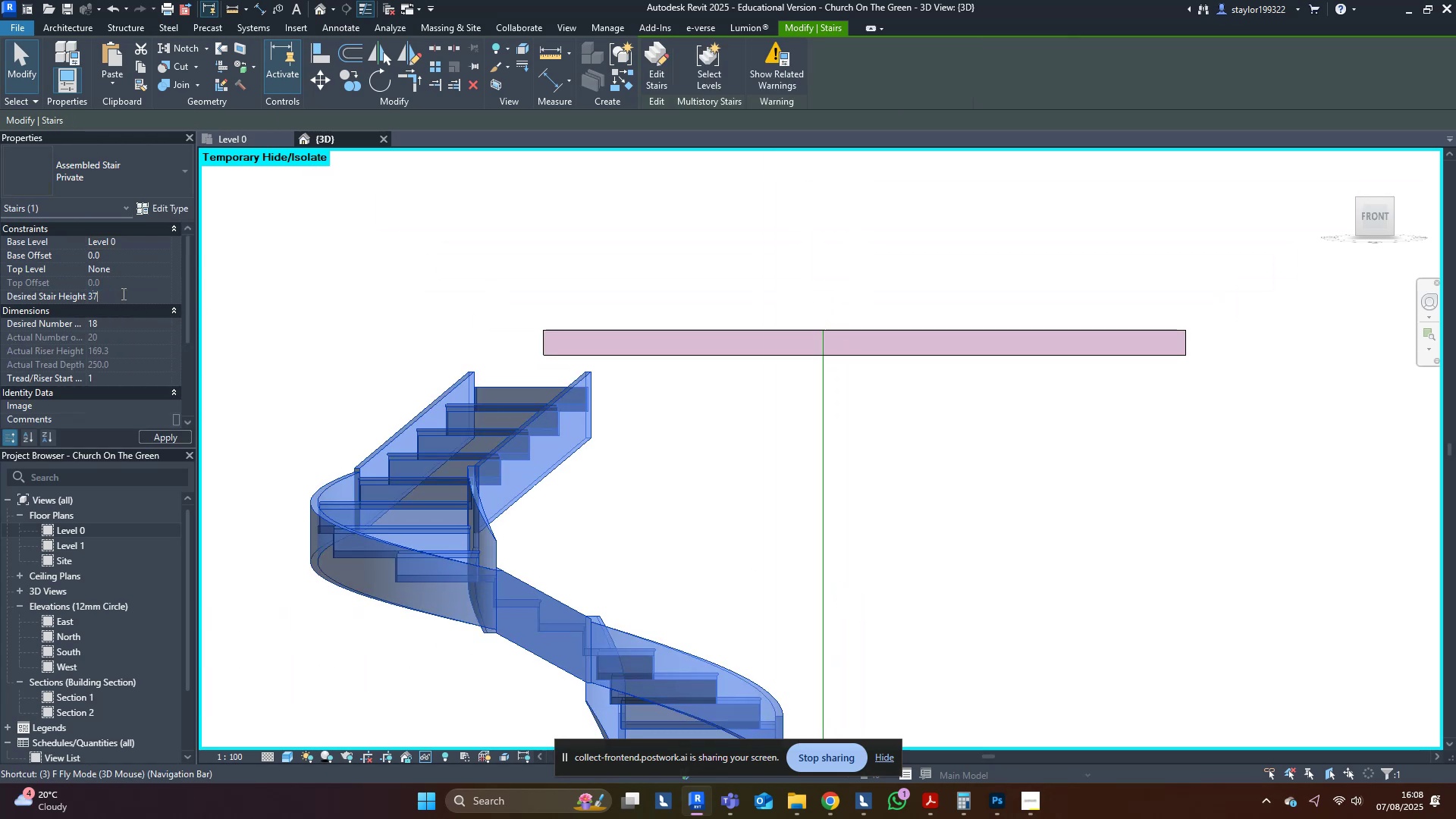 
key(Numpad3)
 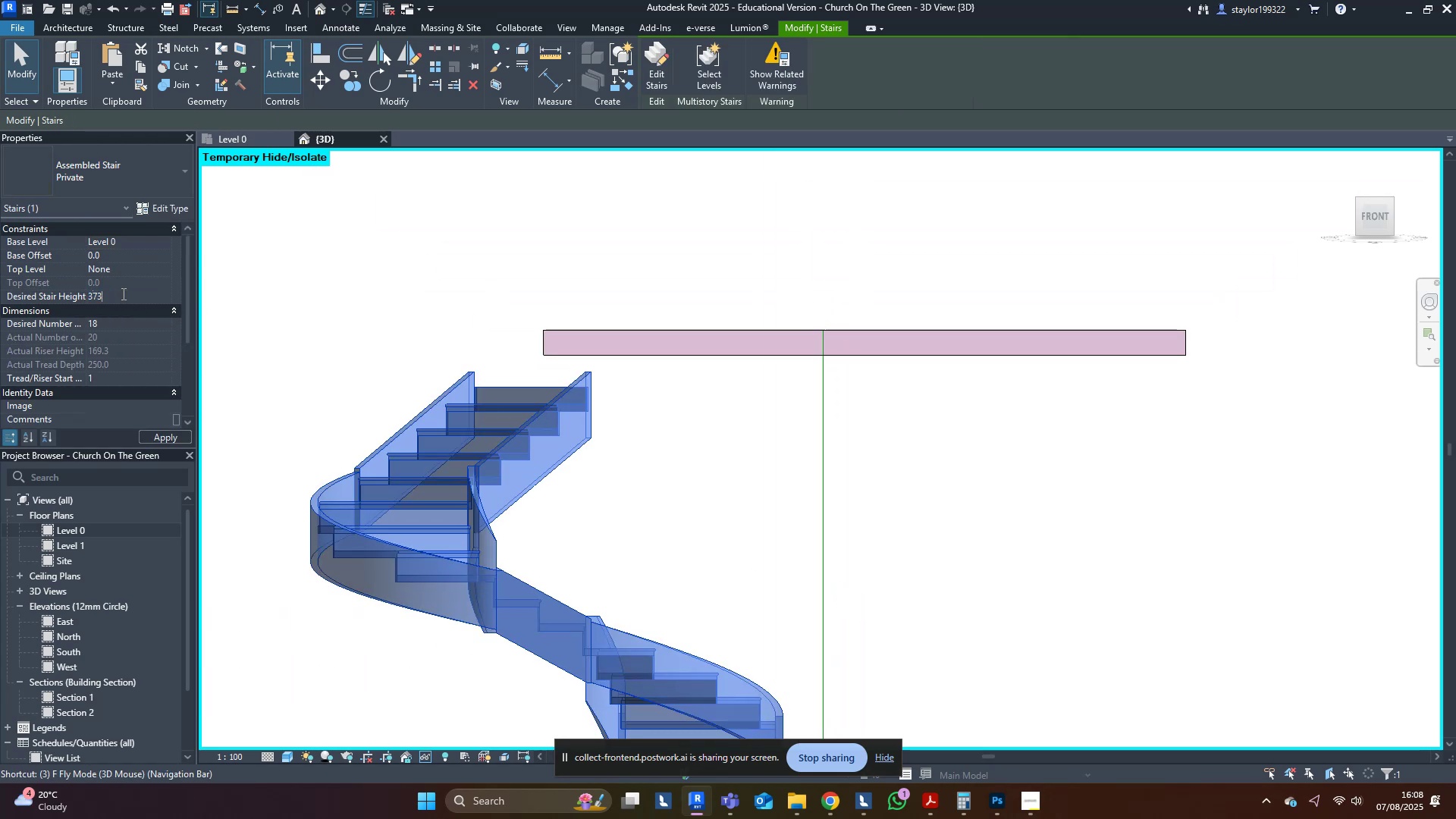 
key(Numpad0)
 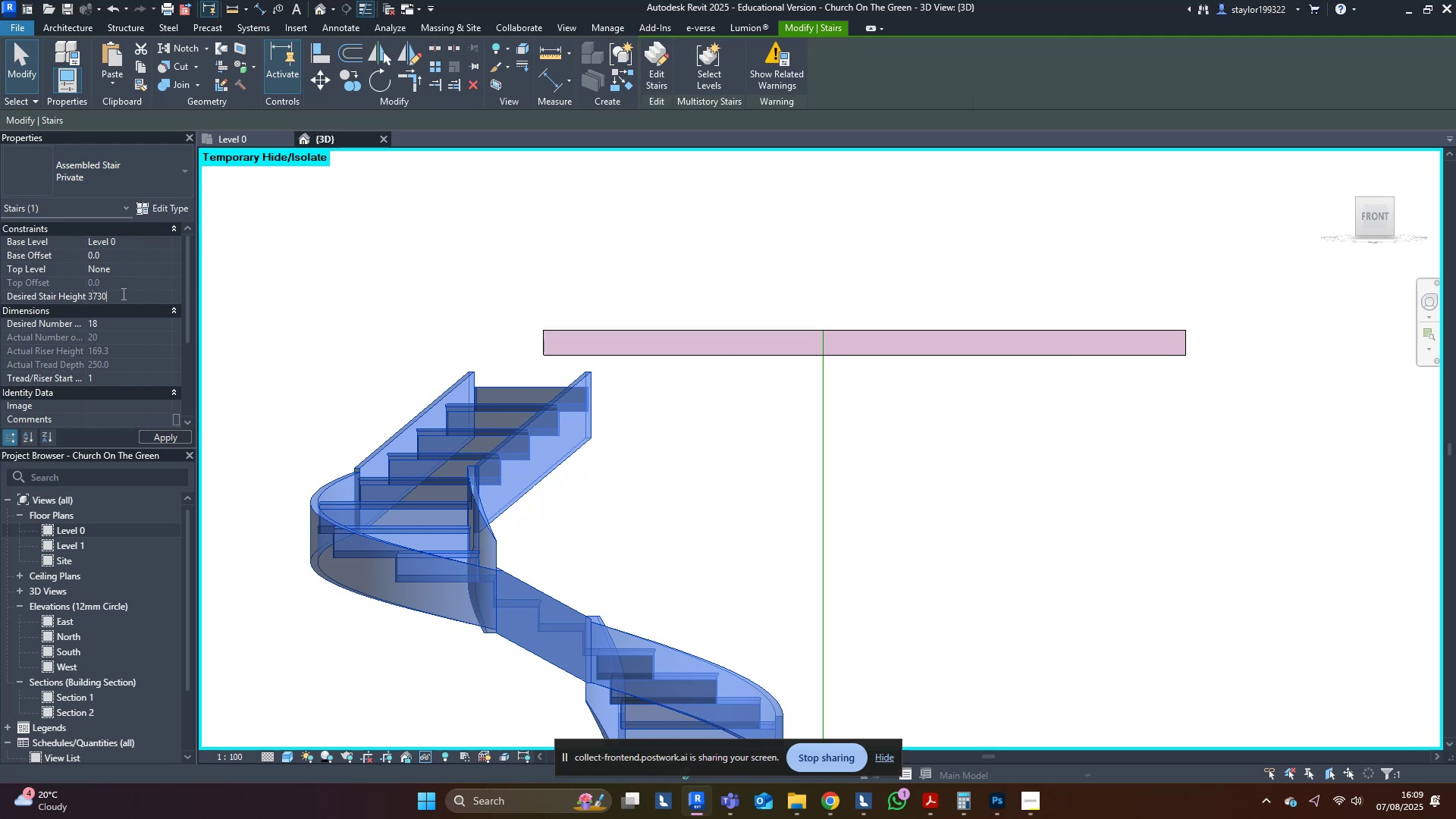 
key(NumpadEnter)
 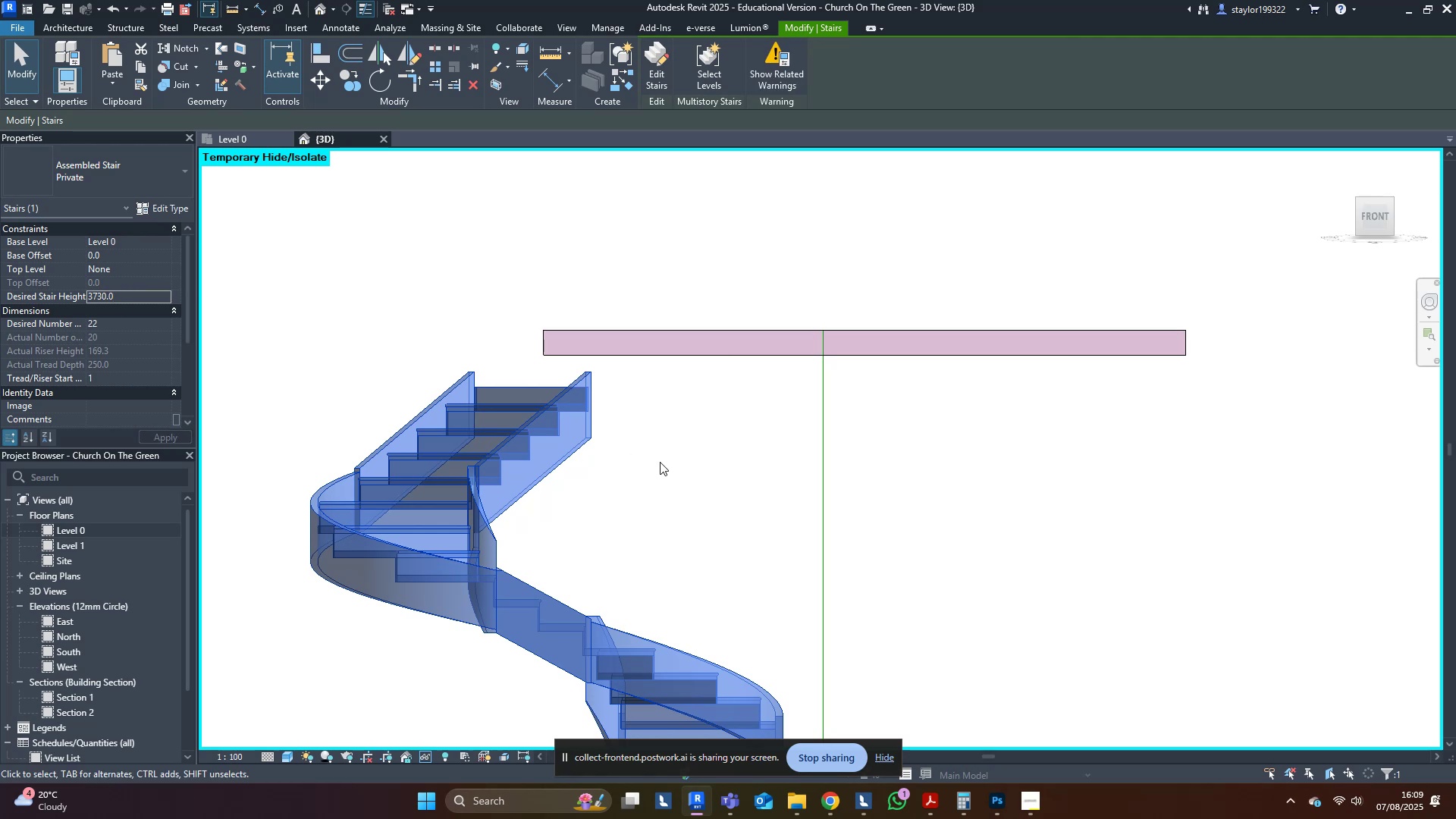 
left_click([638, 460])
 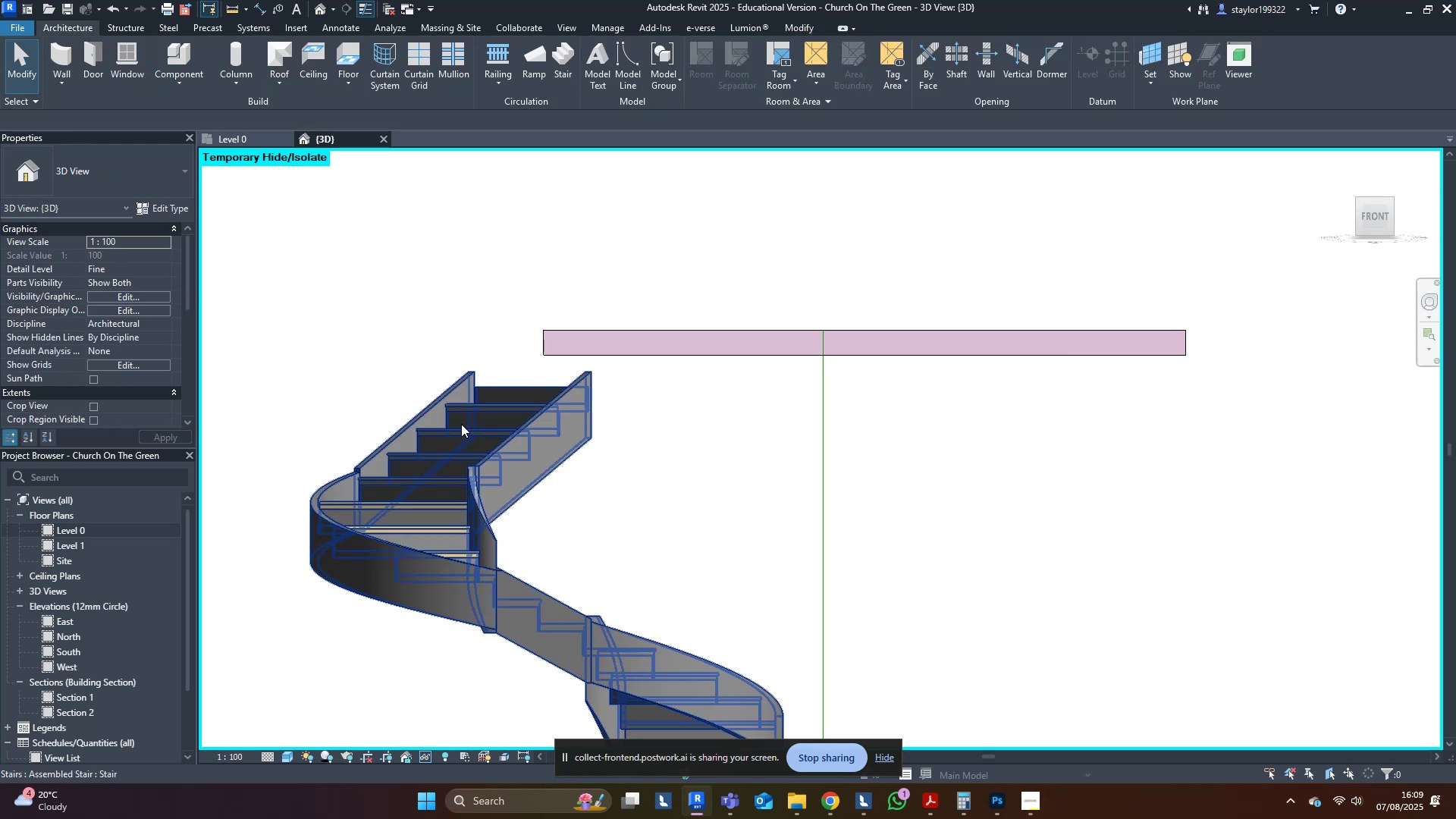 
left_click([461, 424])
 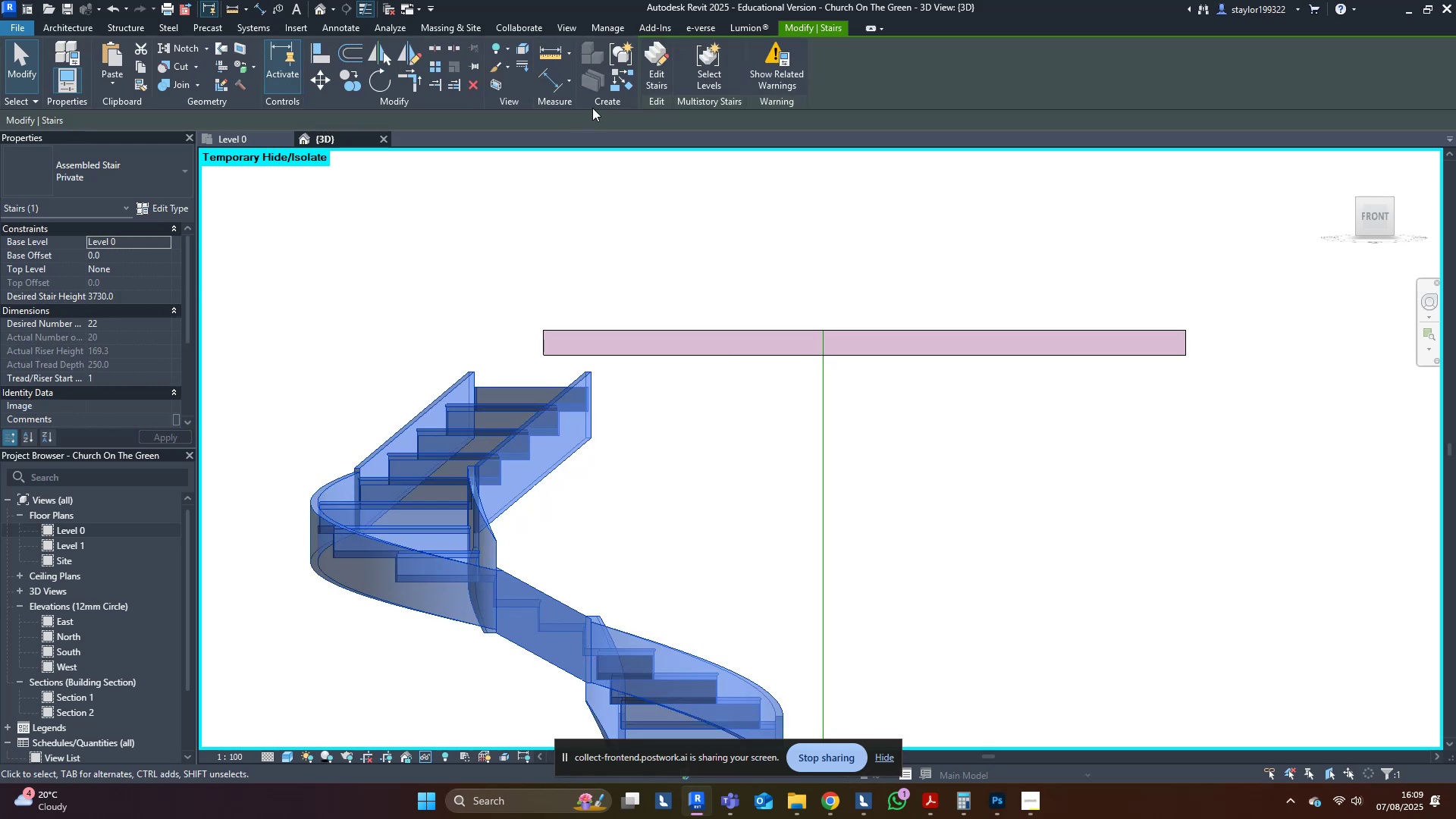 
left_click([656, 63])
 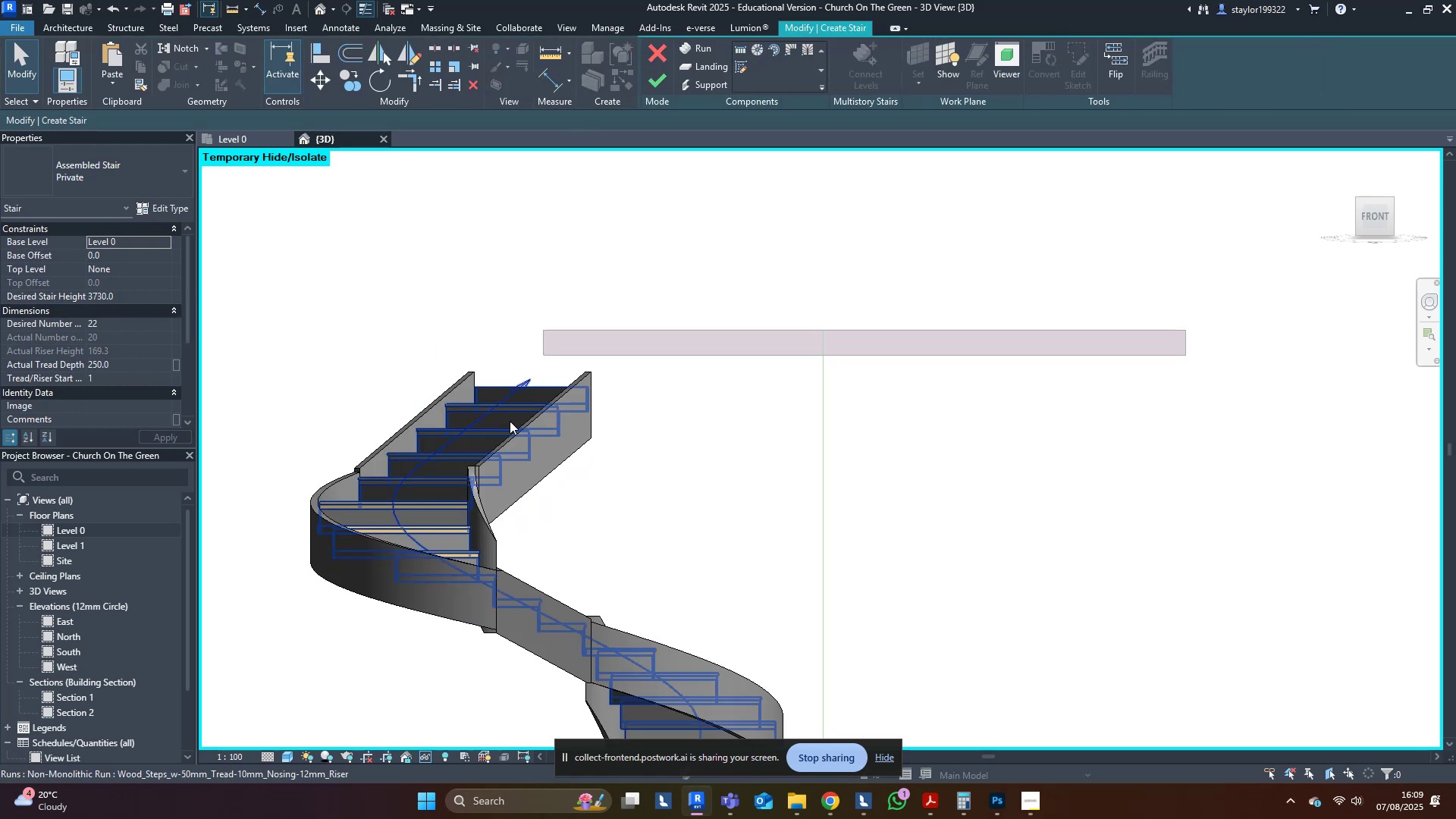 
left_click([541, 398])
 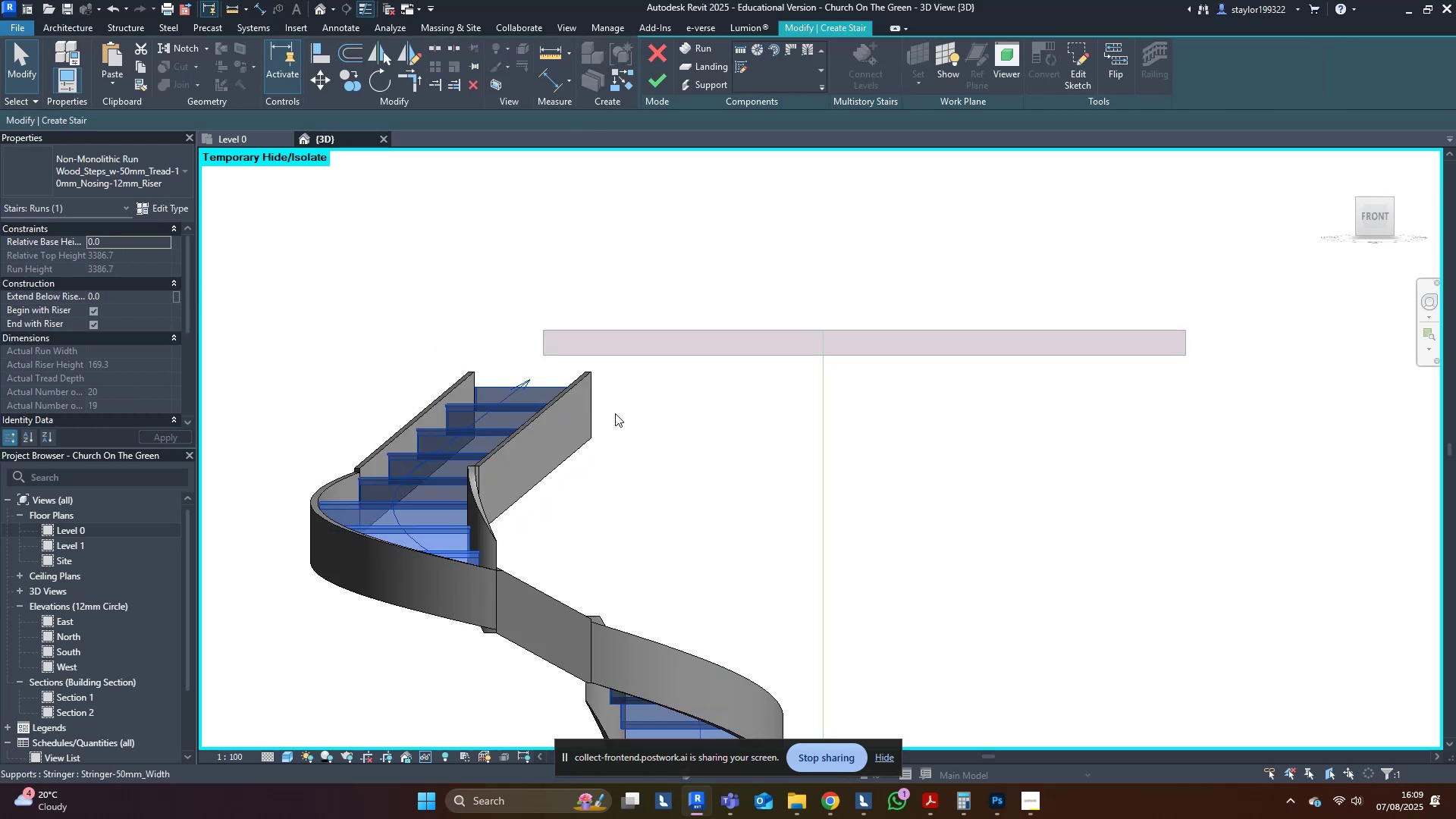 
hold_key(key=ShiftLeft, duration=0.43)
 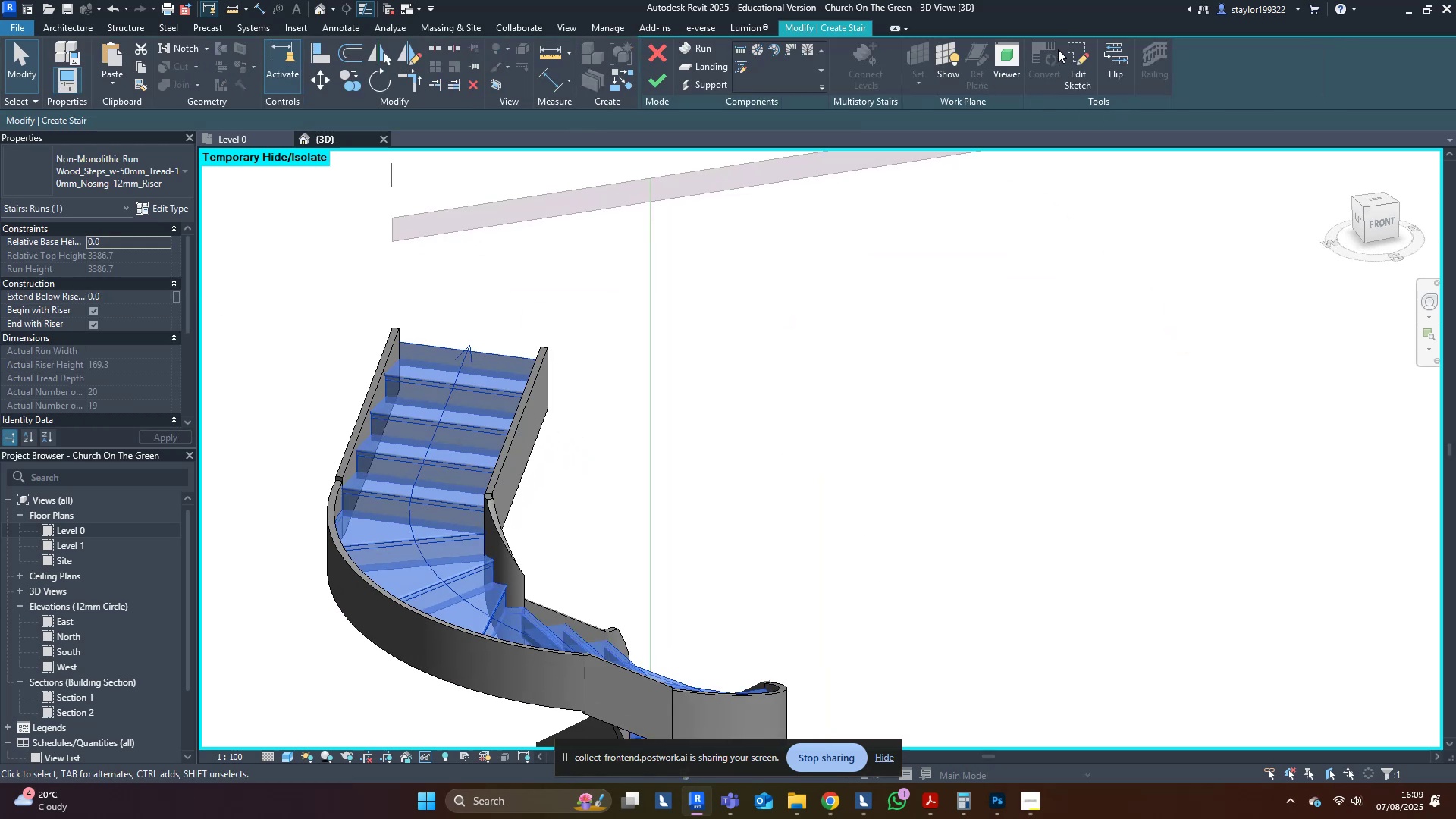 
left_click([1068, 52])
 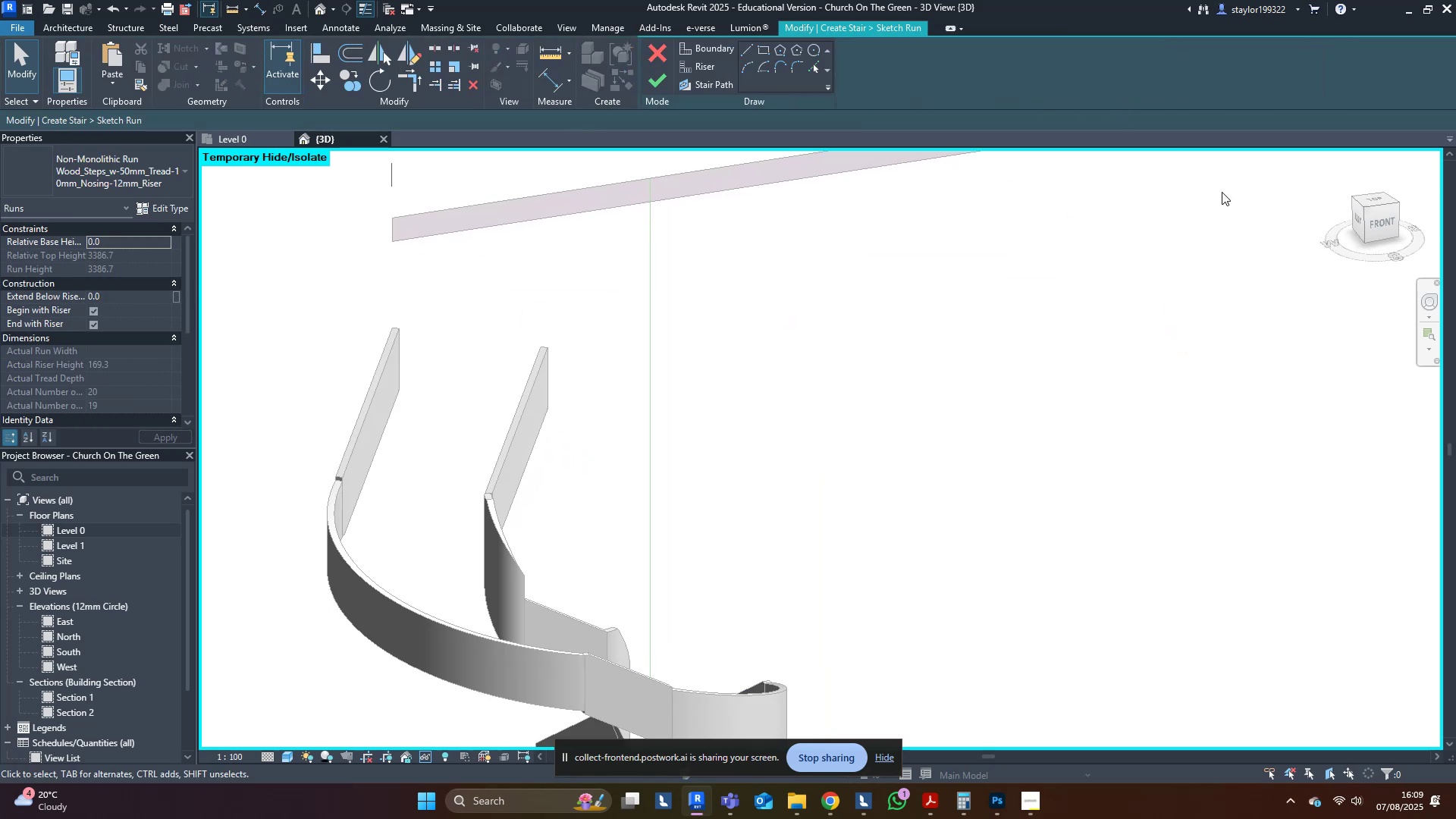 
key(Shift+ShiftLeft)
 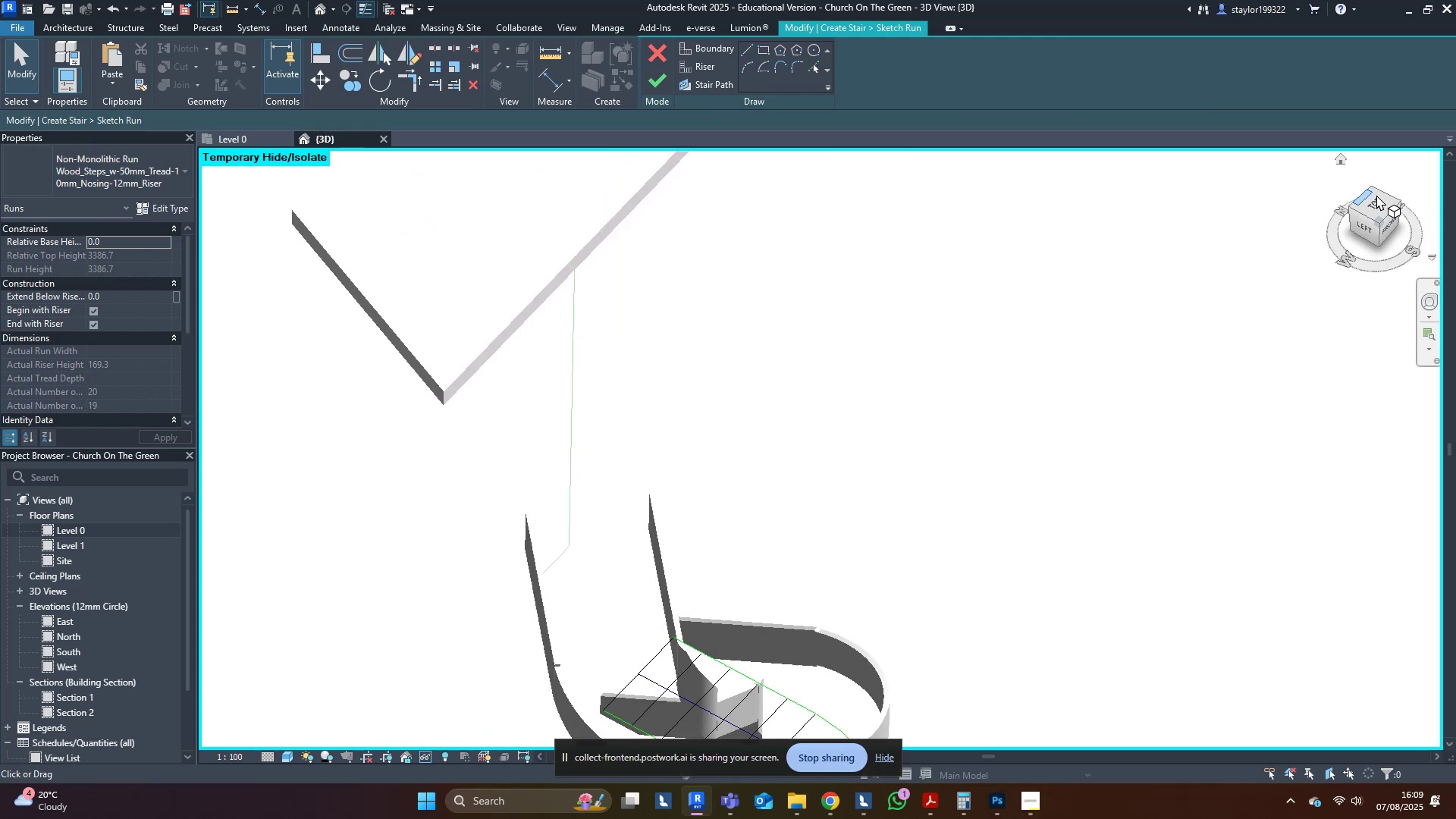 
hold_key(key=ShiftLeft, duration=0.54)
 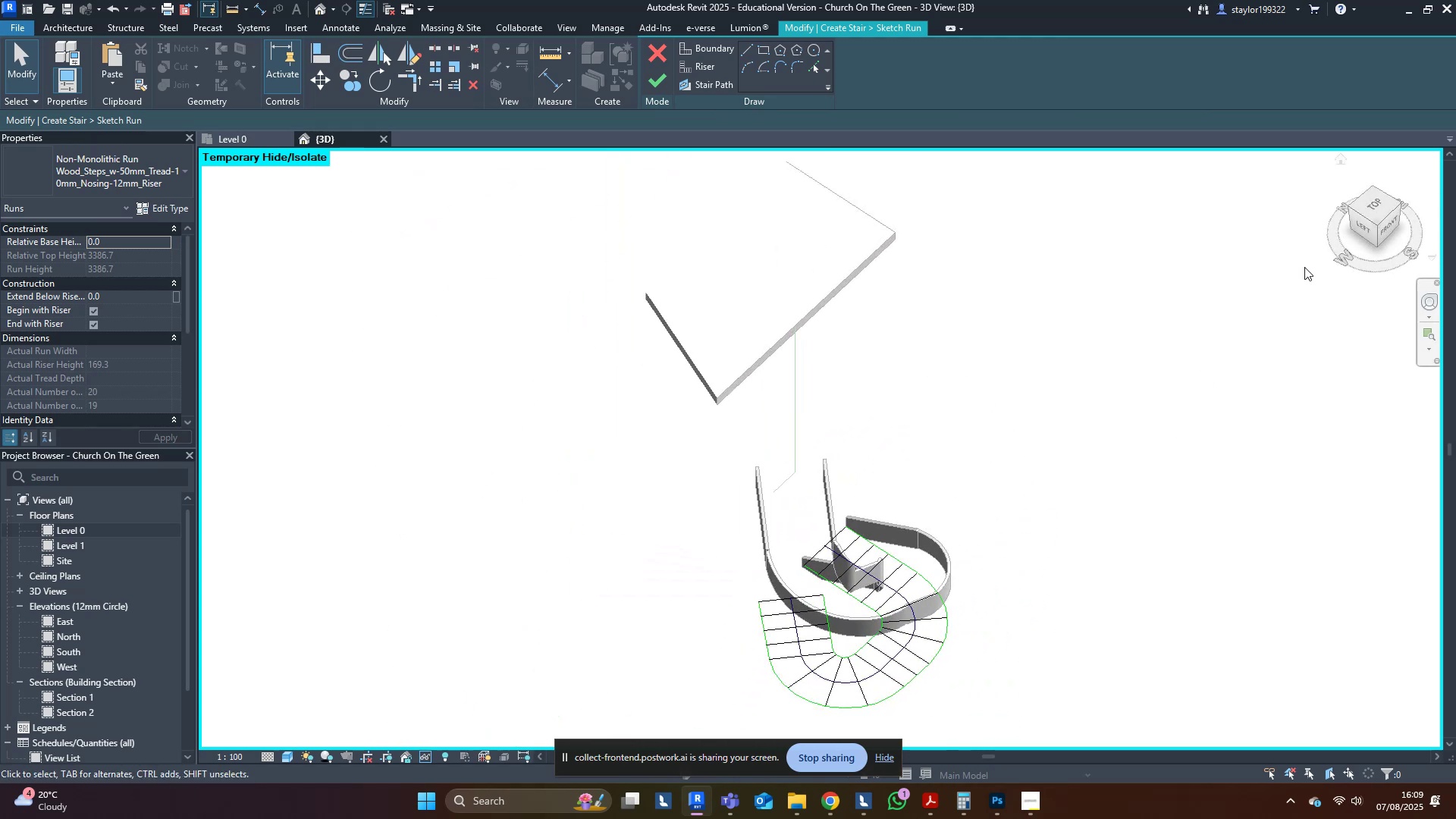 
key(Shift+ShiftLeft)
 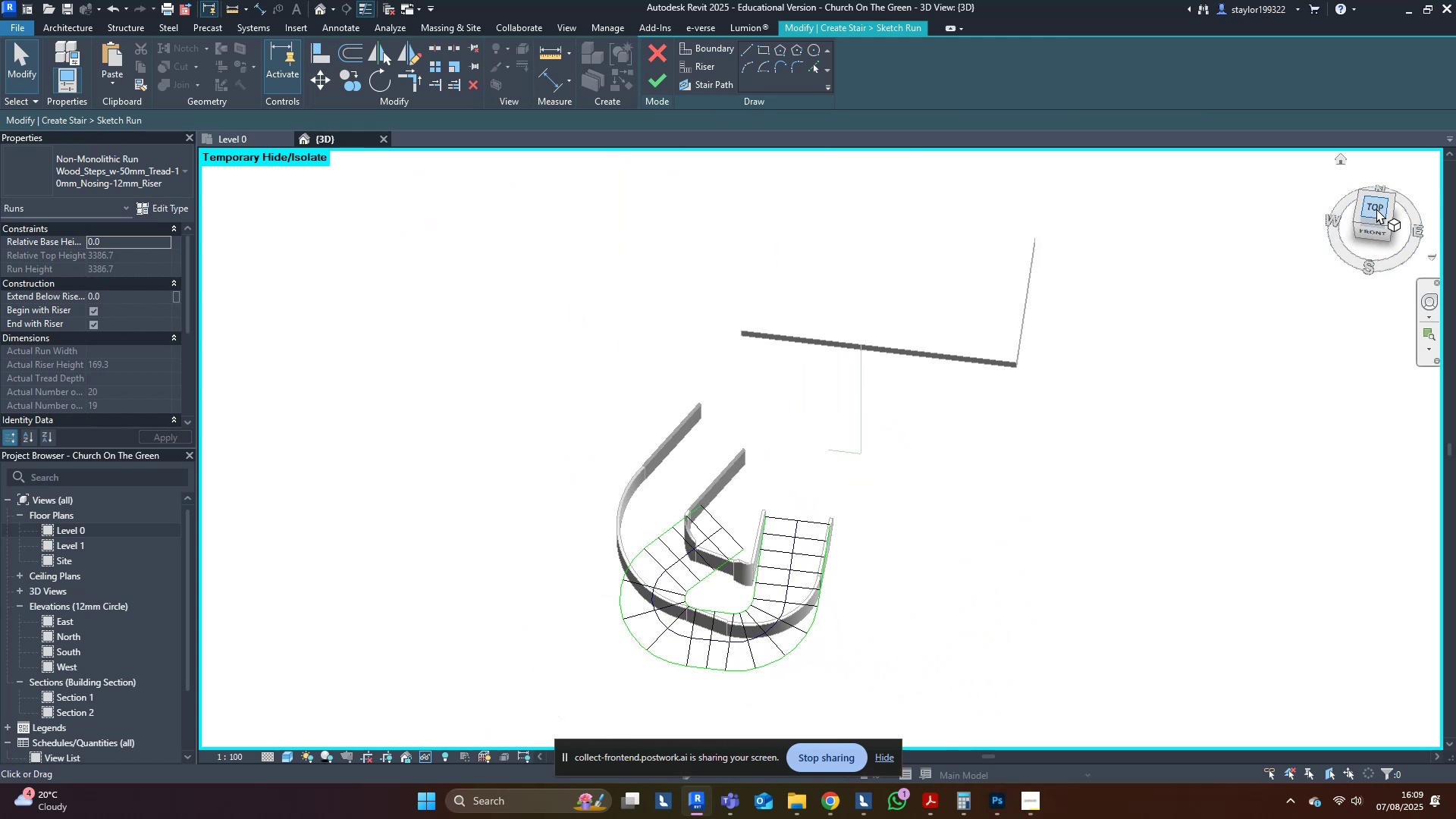 
double_click([1097, 403])
 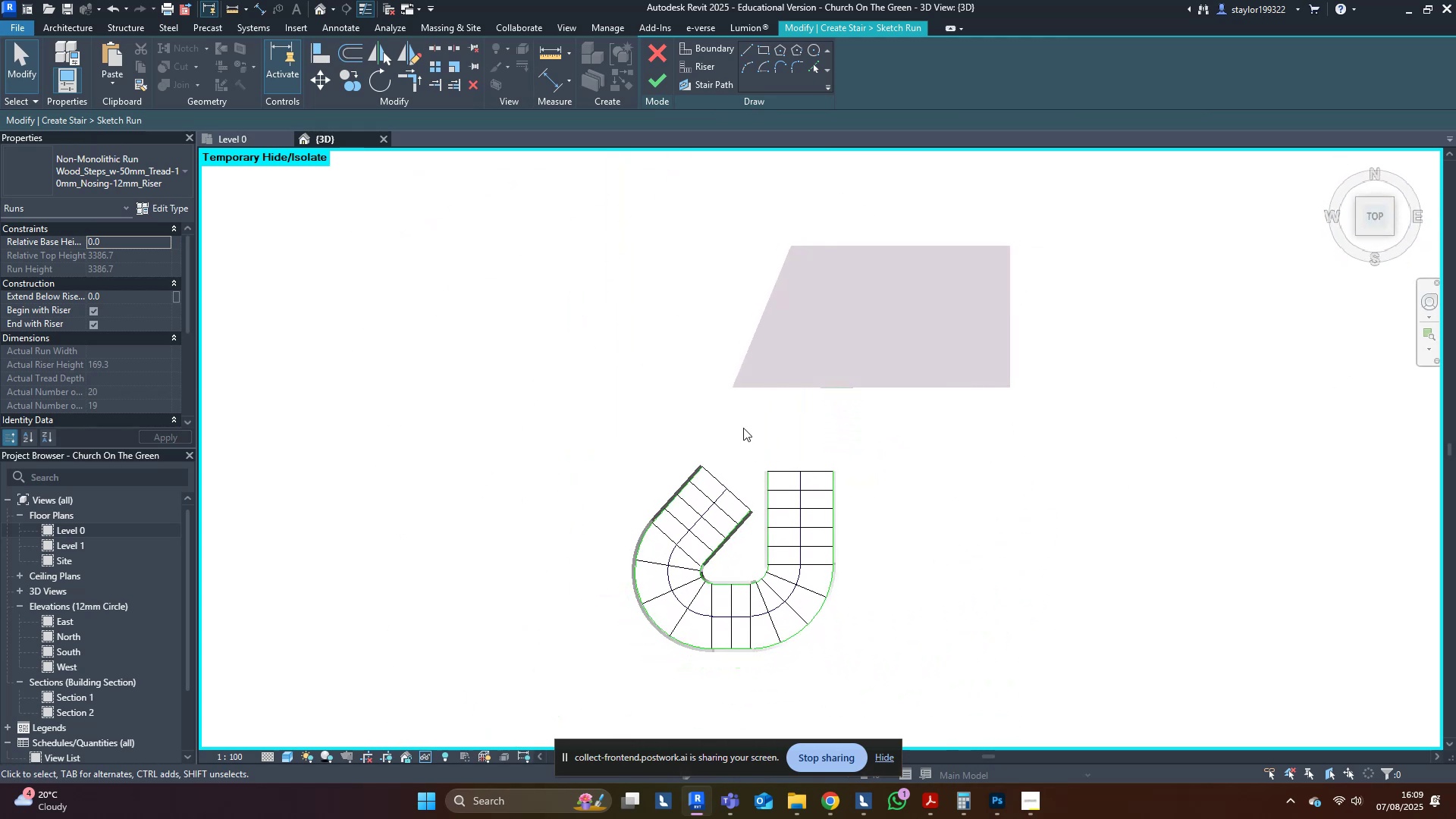 
scroll: coordinate [736, 466], scroll_direction: up, amount: 4.0
 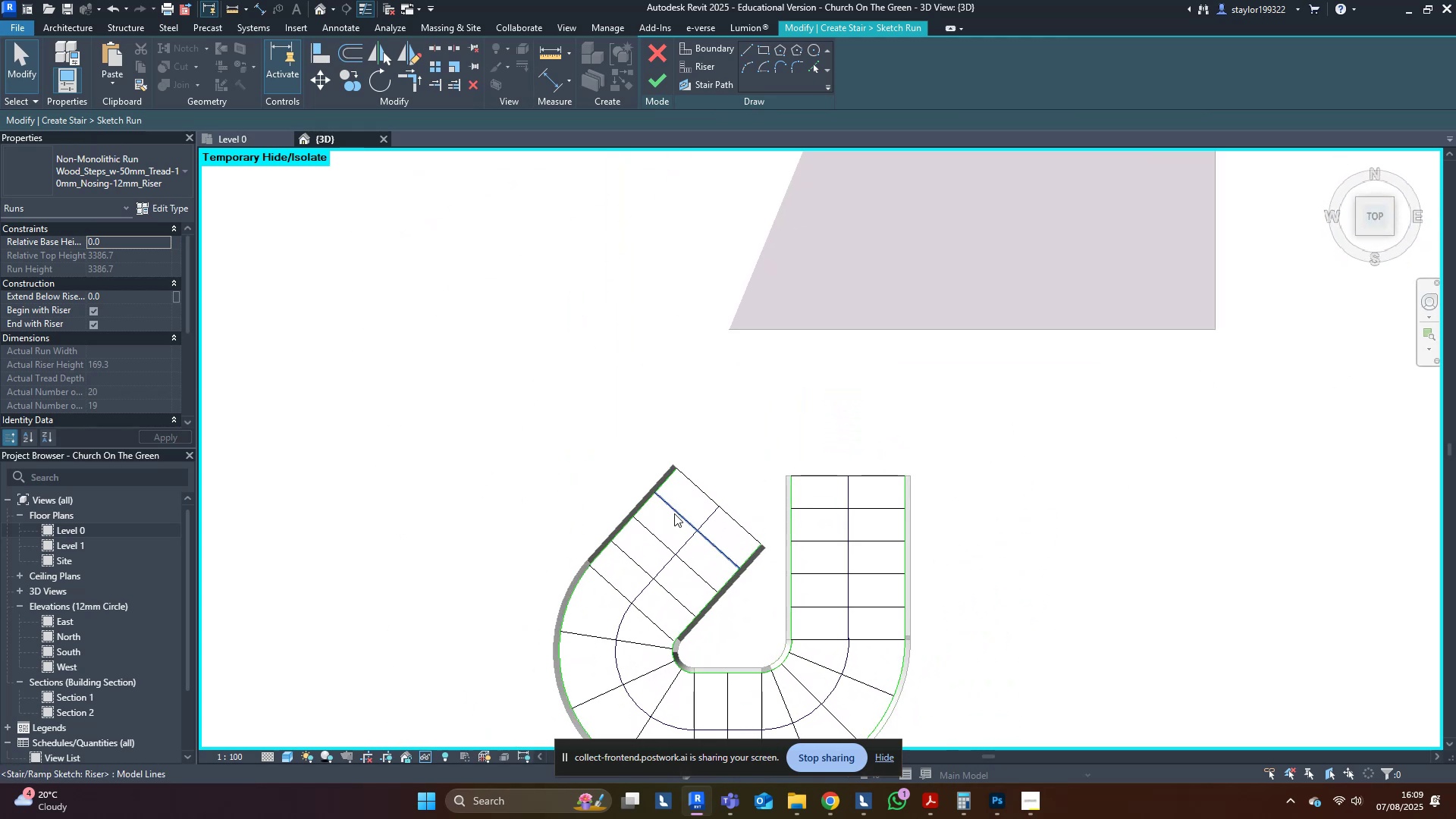 
left_click([676, 513])
 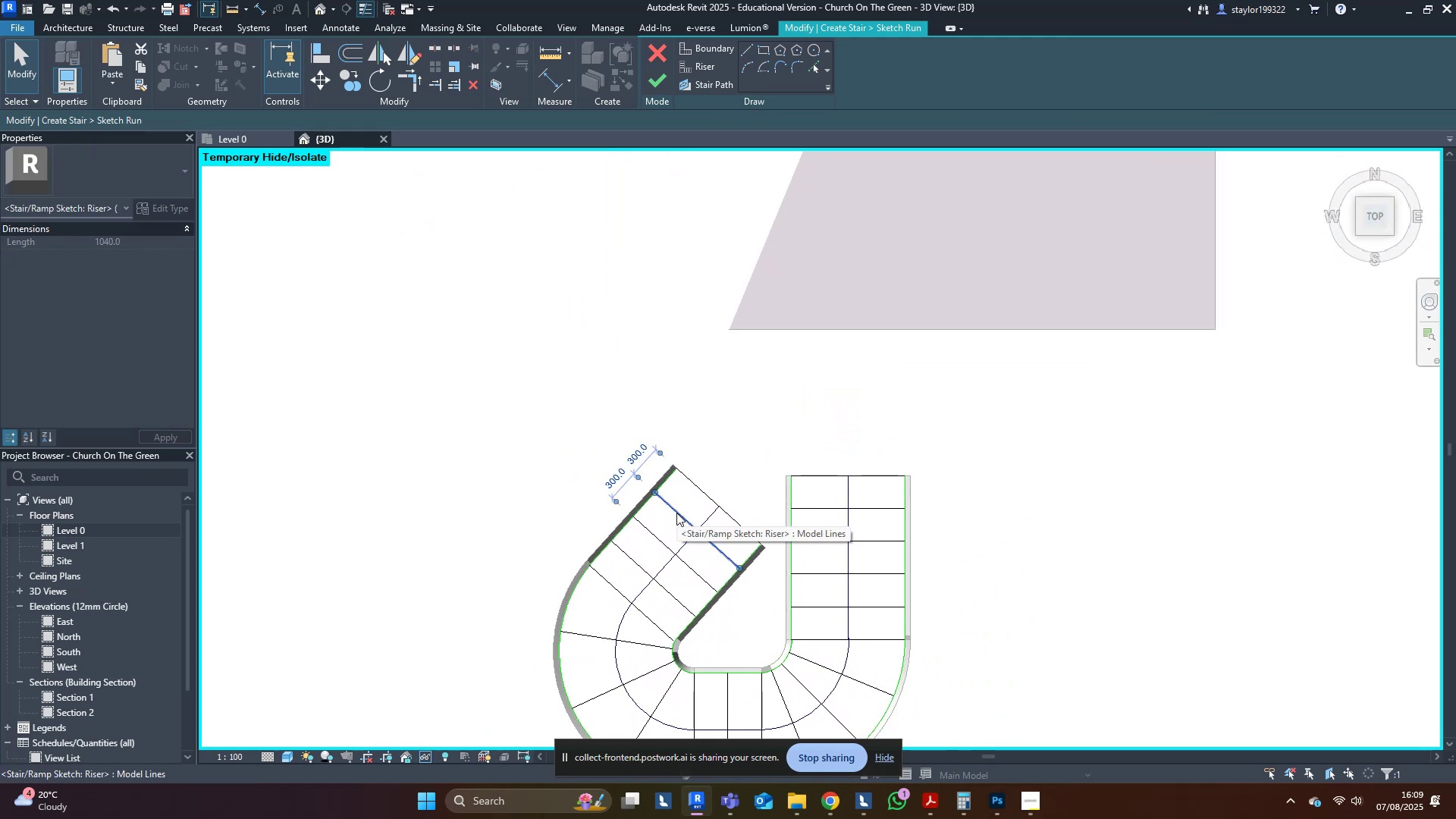 
scroll: coordinate [676, 513], scroll_direction: up, amount: 2.0
 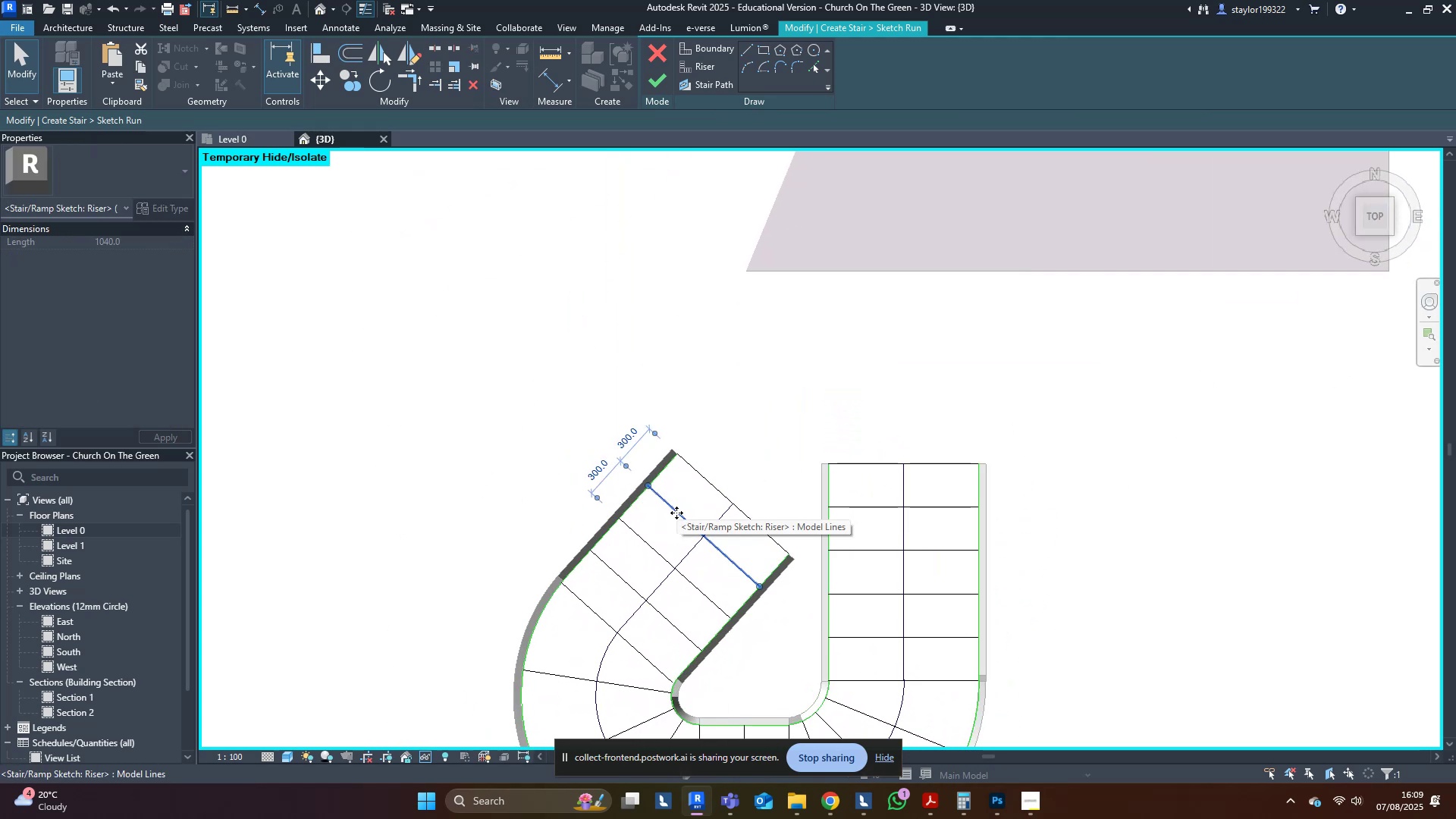 
scroll: coordinate [676, 513], scroll_direction: down, amount: 4.0
 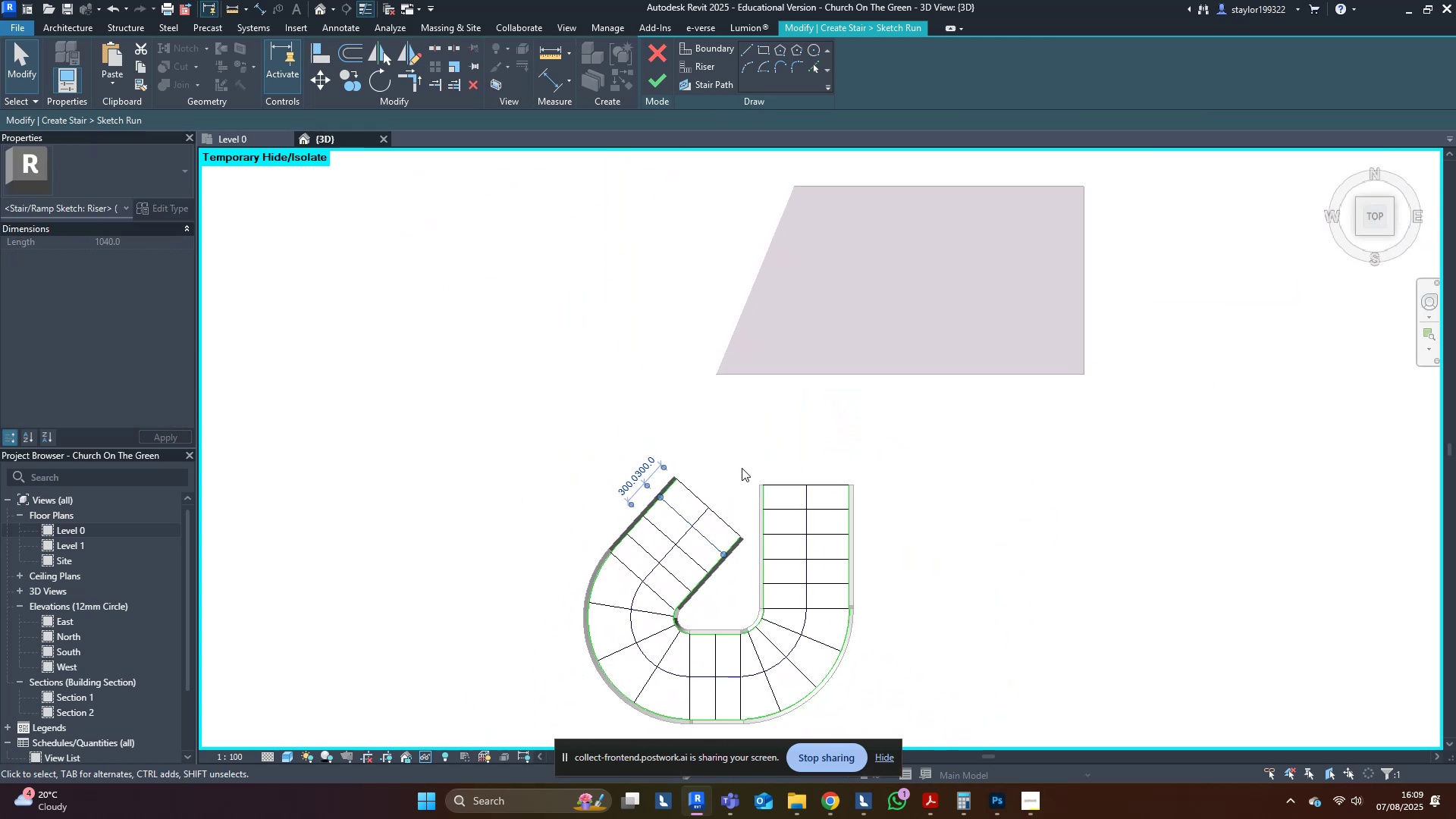 
left_click([742, 466])
 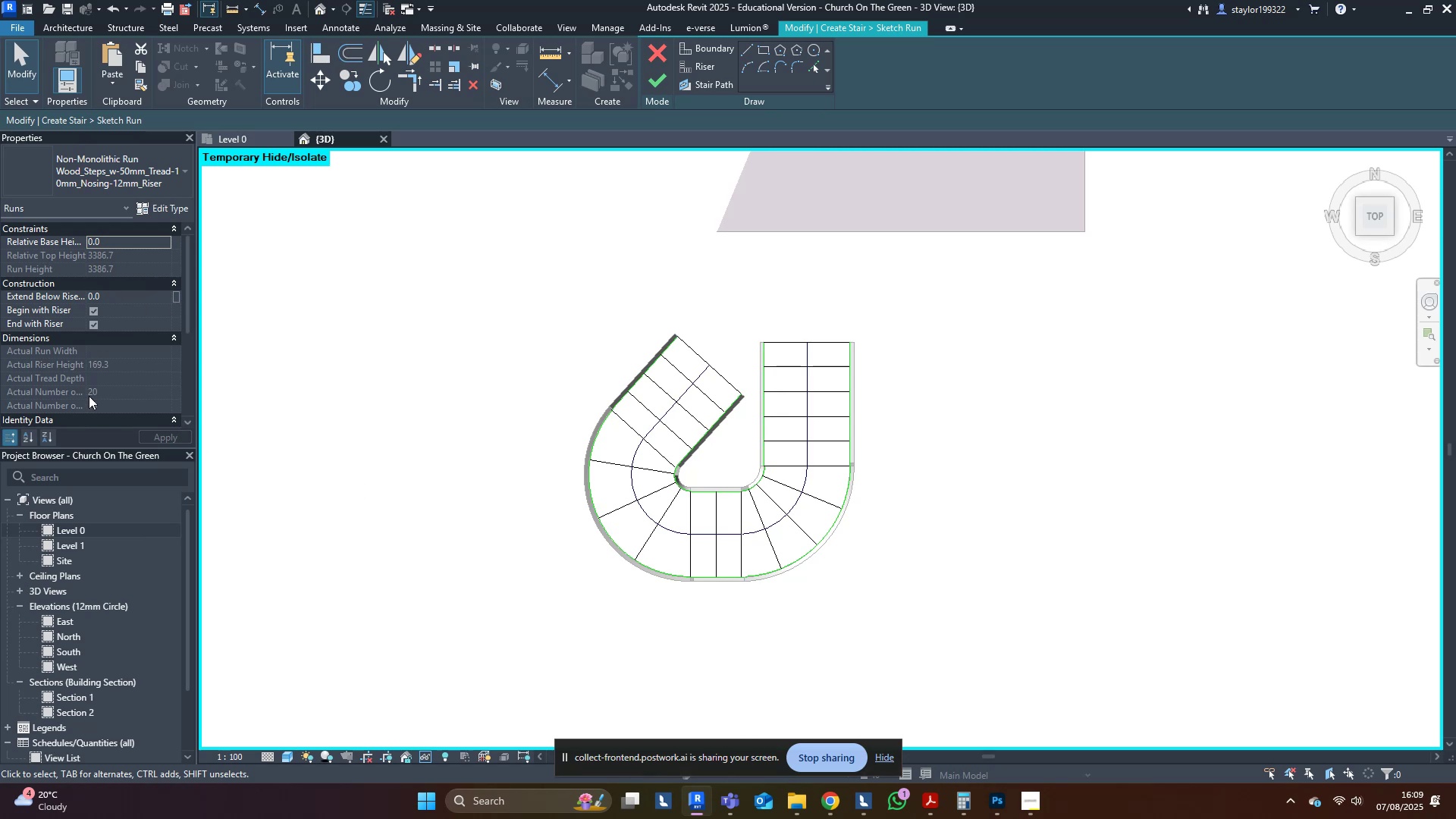 
wait(5.11)
 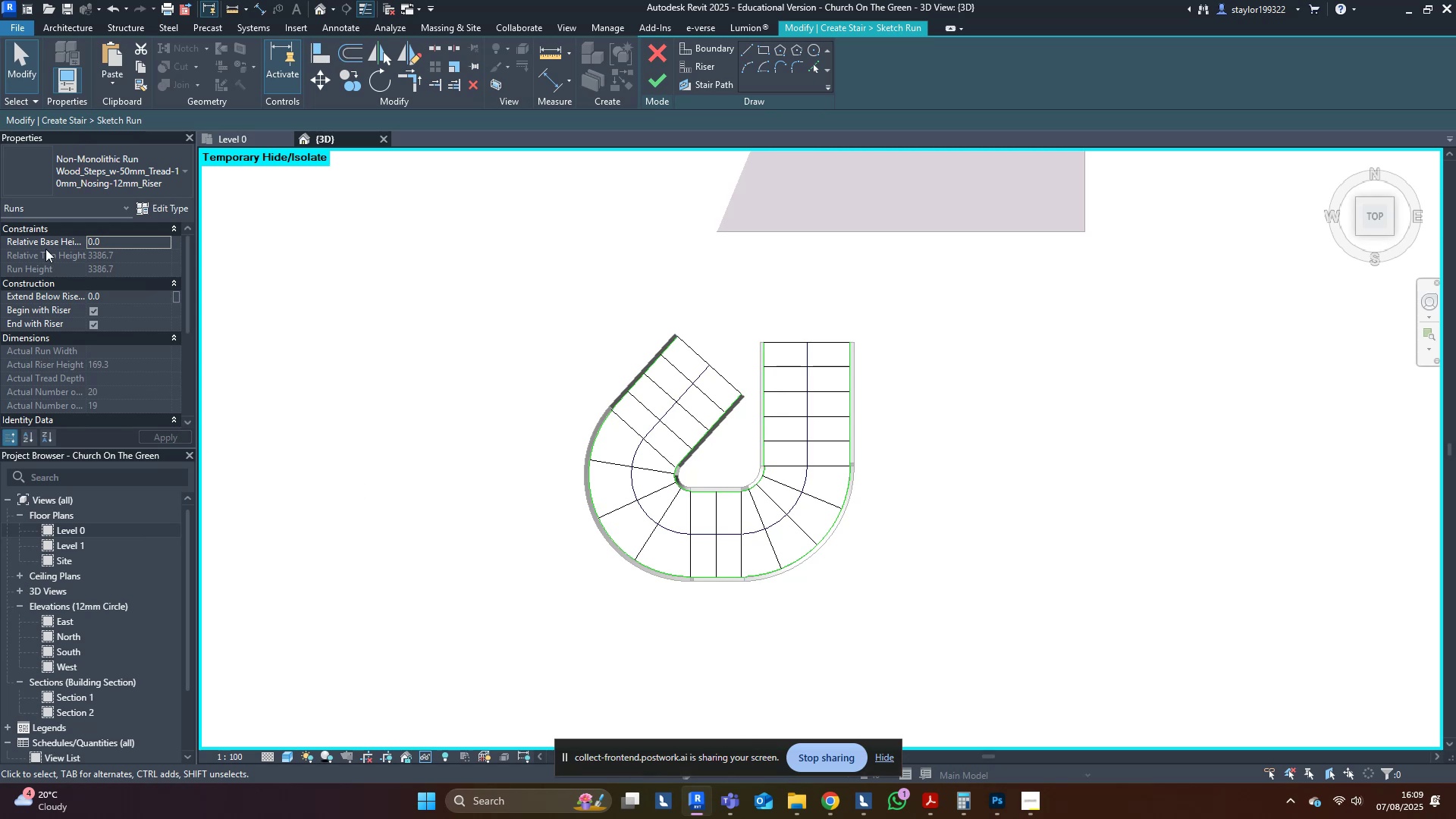 
scroll: coordinate [96, 410], scroll_direction: down, amount: 5.0
 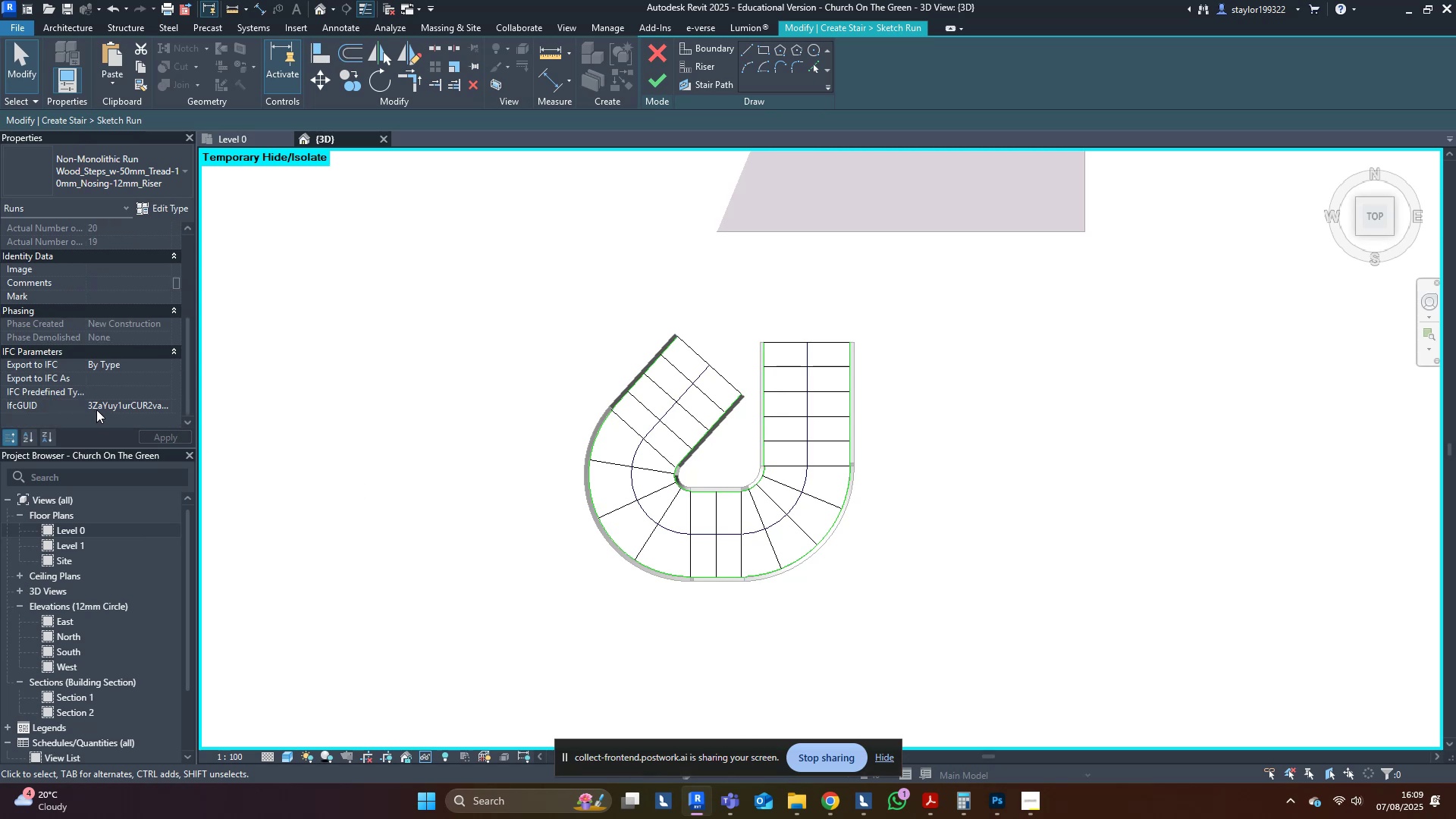 
scroll: coordinate [639, 399], scroll_direction: up, amount: 1.0
 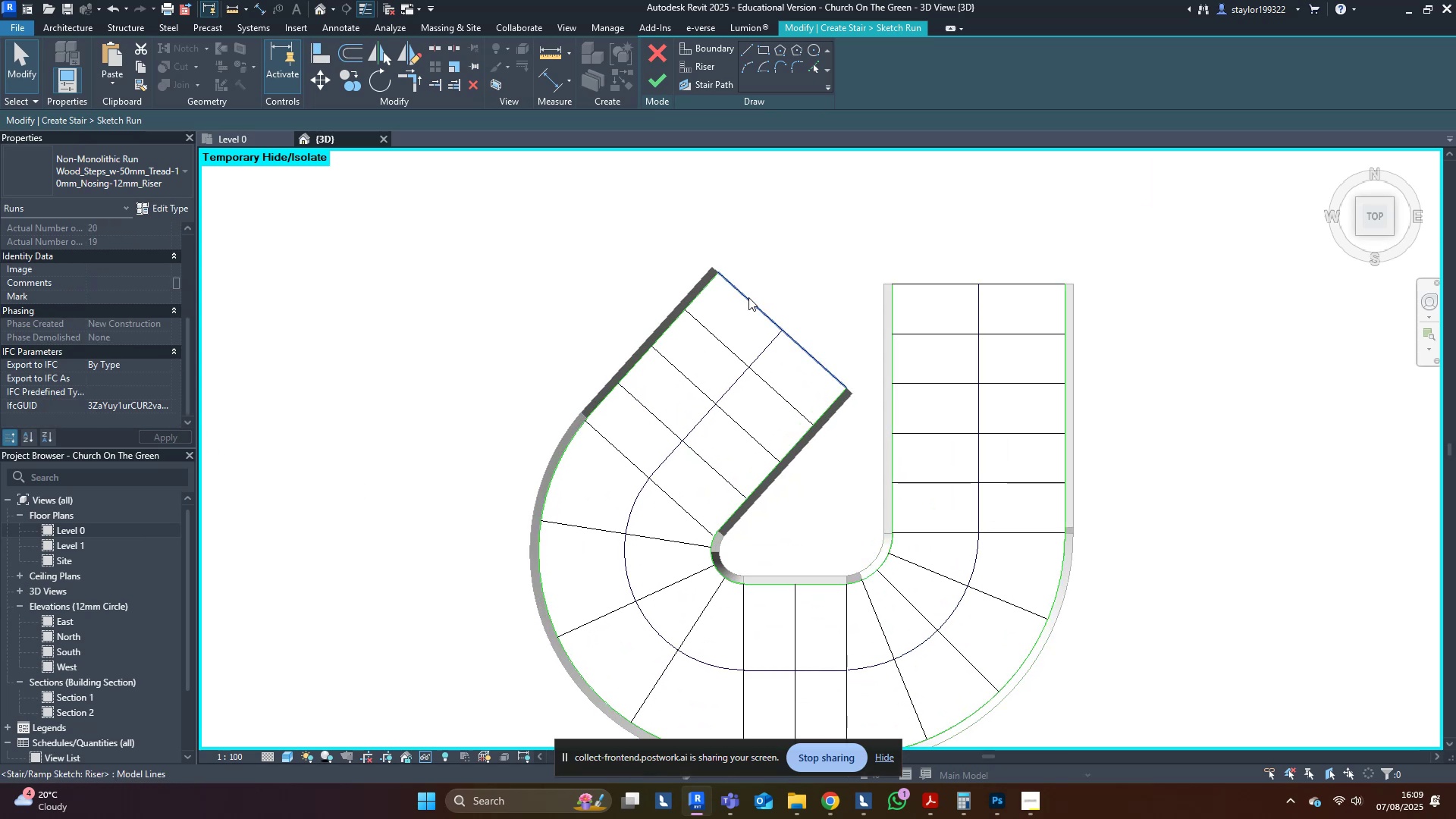 
left_click([748, 297])
 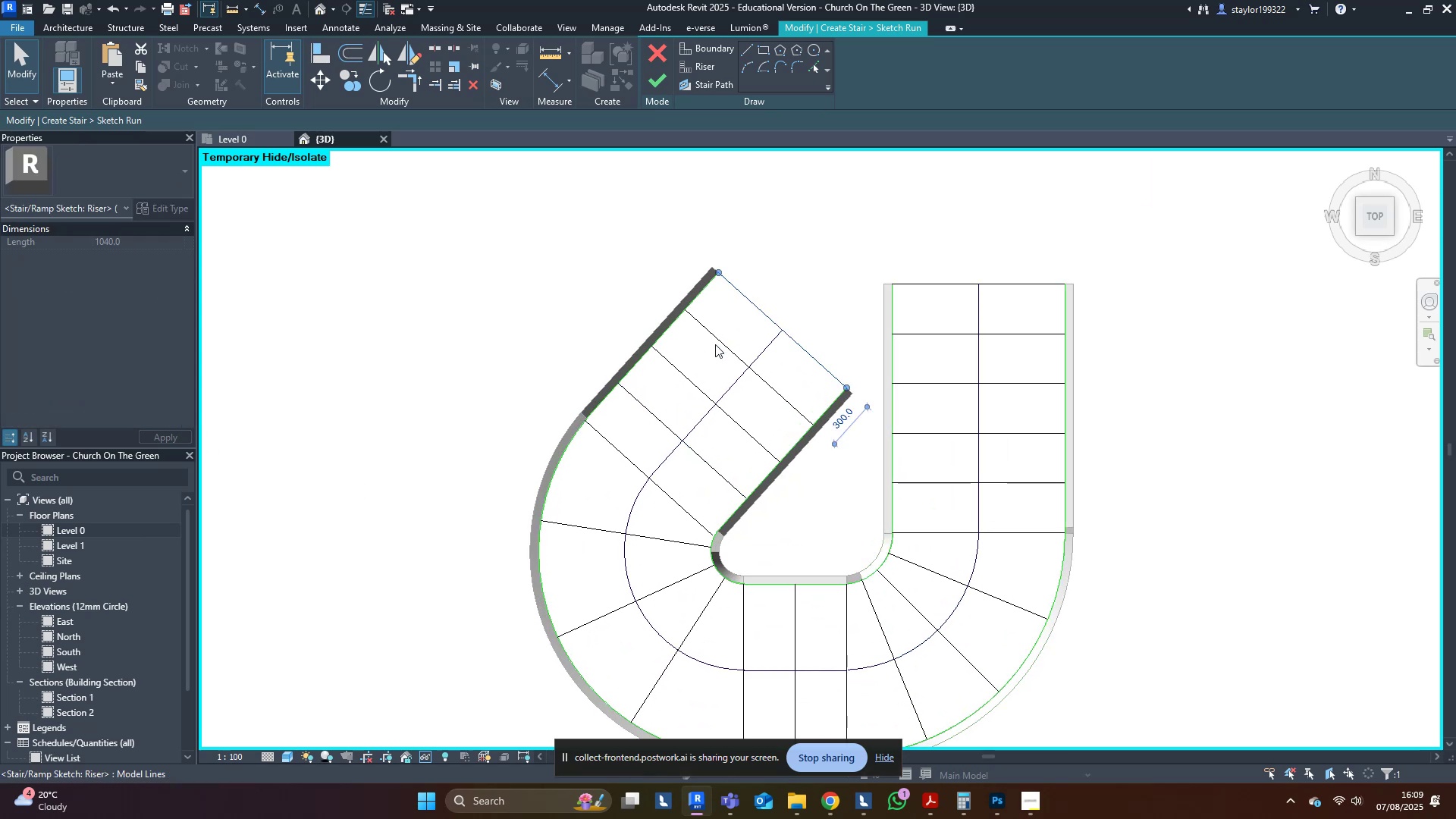 
hold_key(key=ControlLeft, duration=1.07)
left_click([715, 344])
 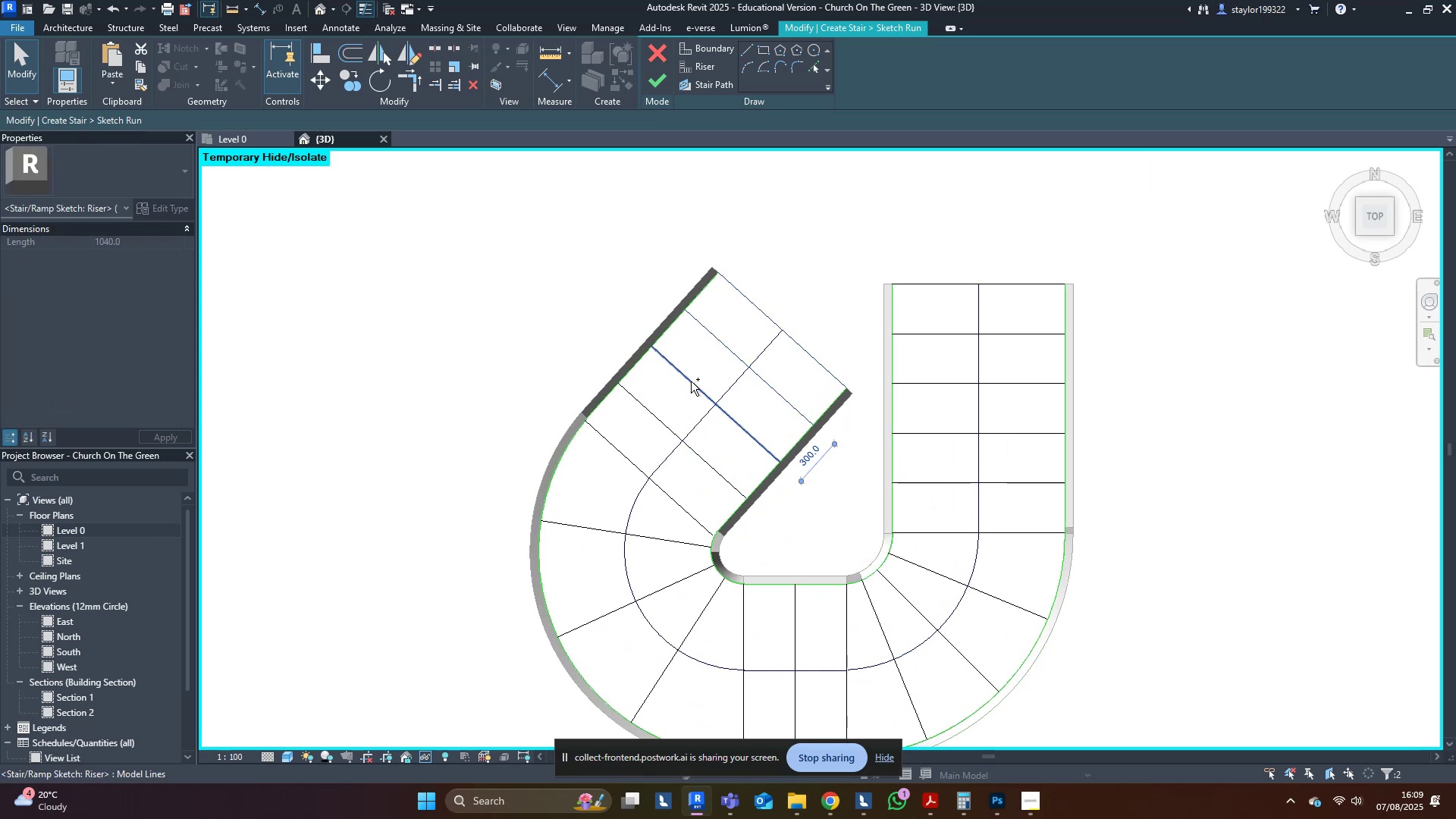 
double_click([691, 381])
 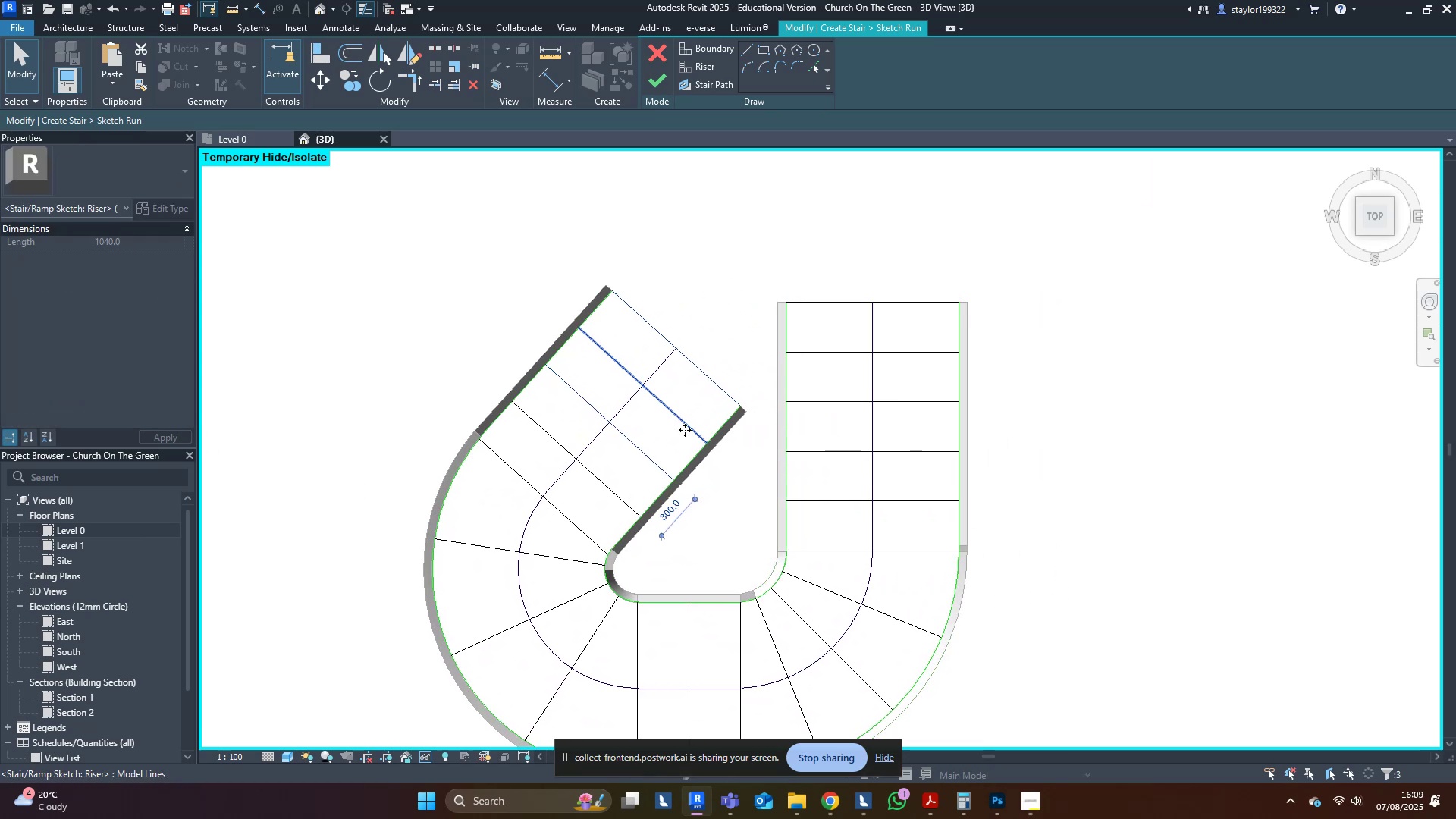 
type(mv)
 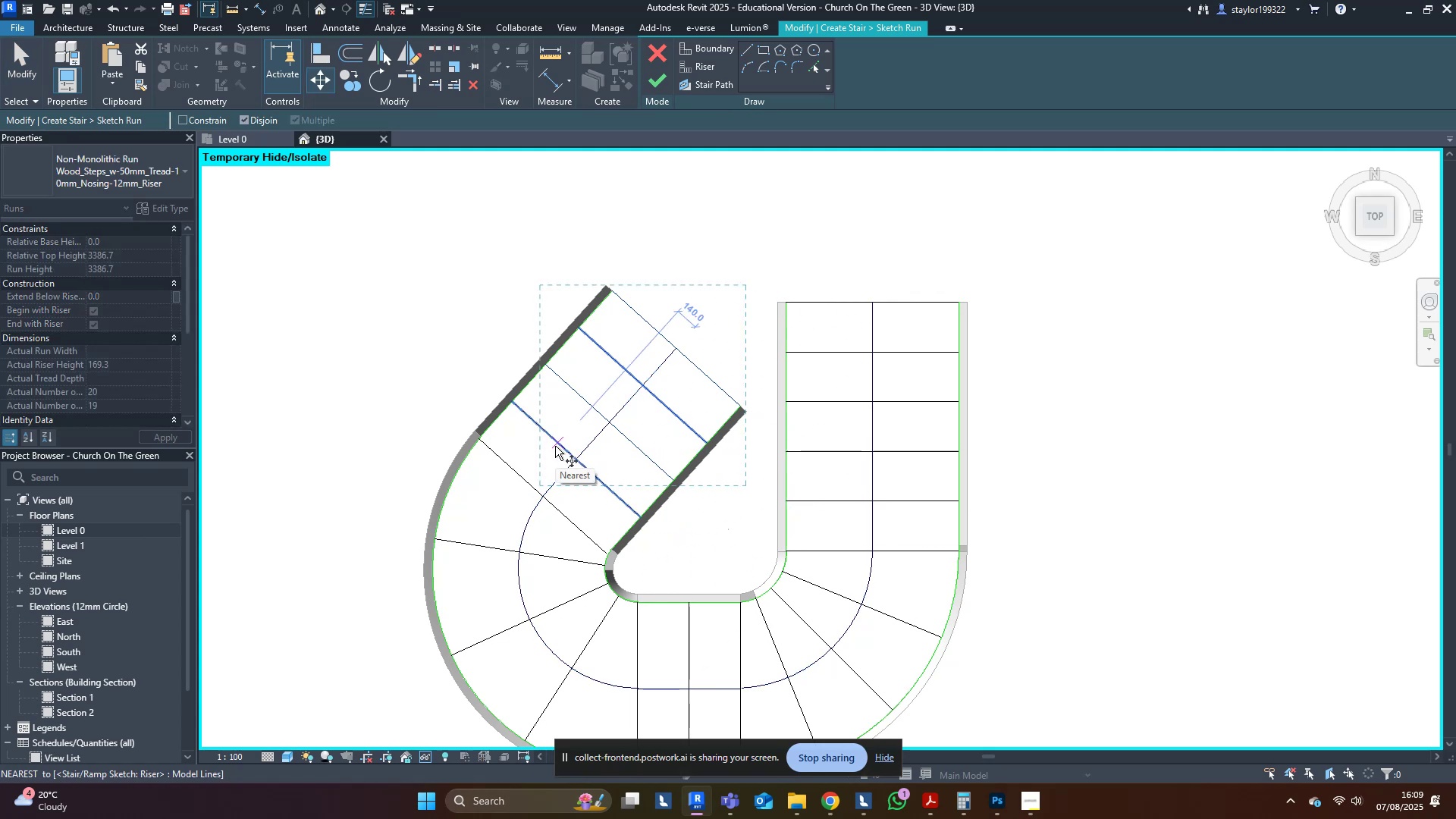 
left_click([555, 446])
 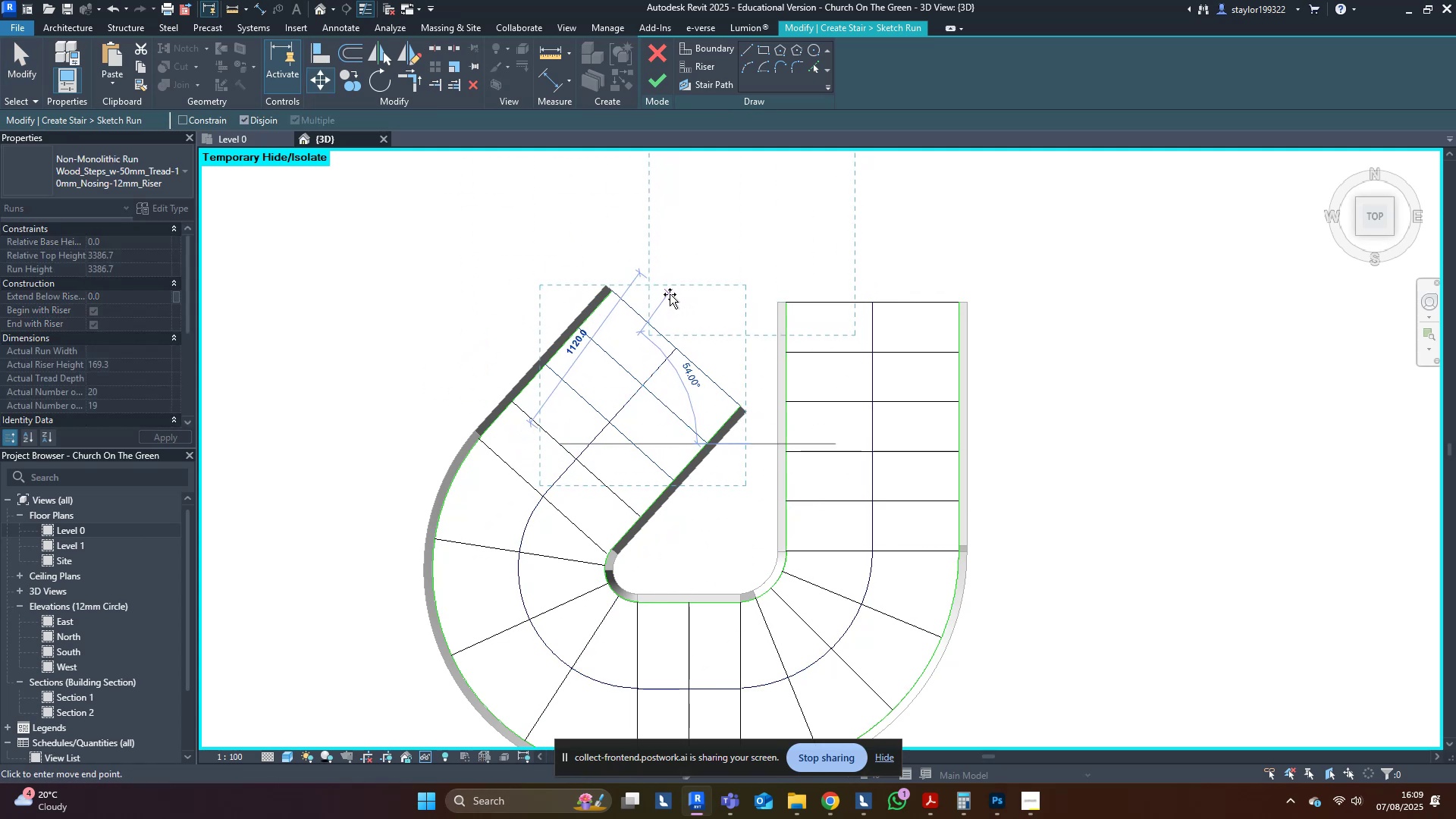 
hold_key(key=ControlLeft, duration=1.26)
left_click([642, 316])
 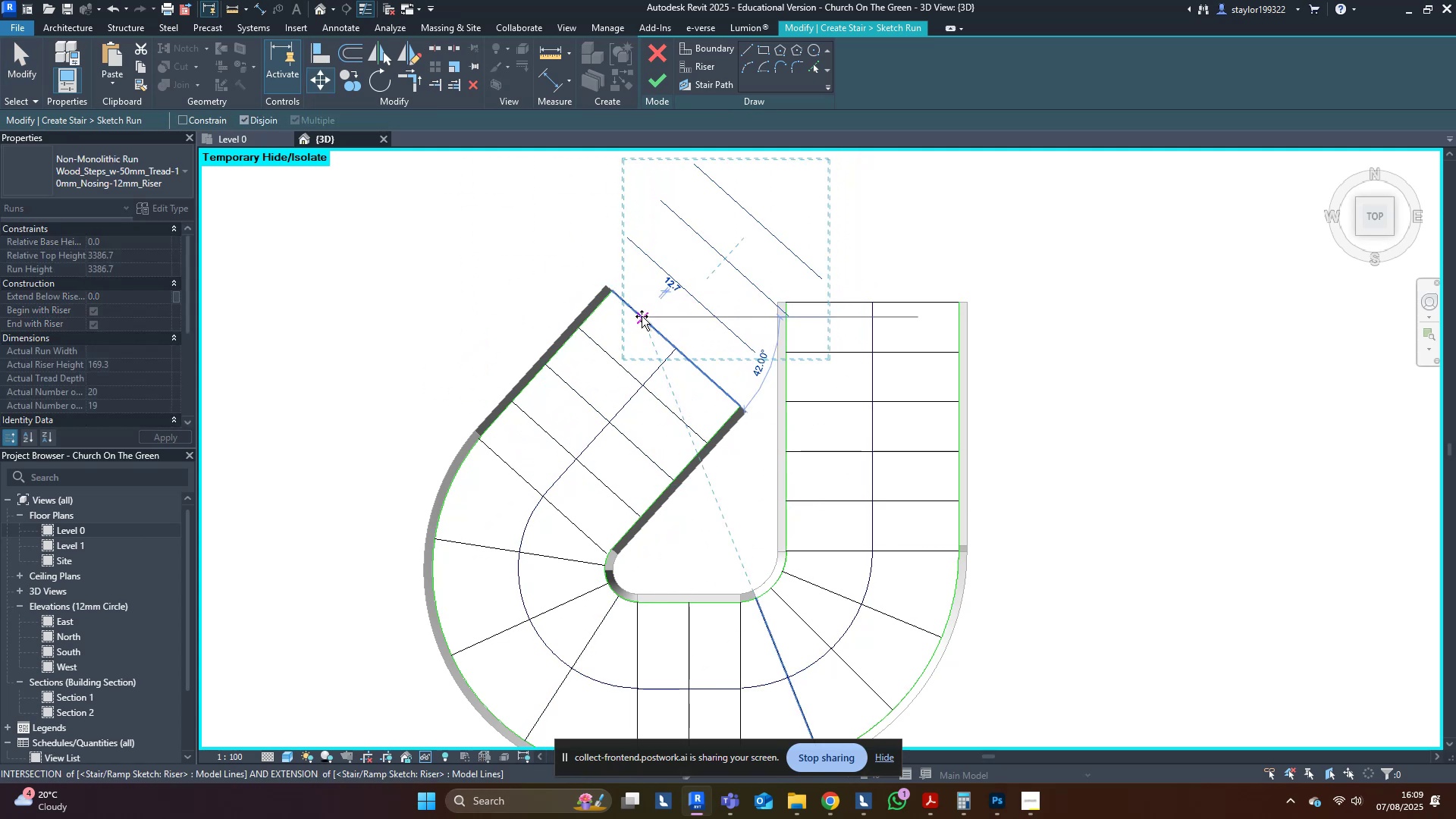 
key(Escape)
 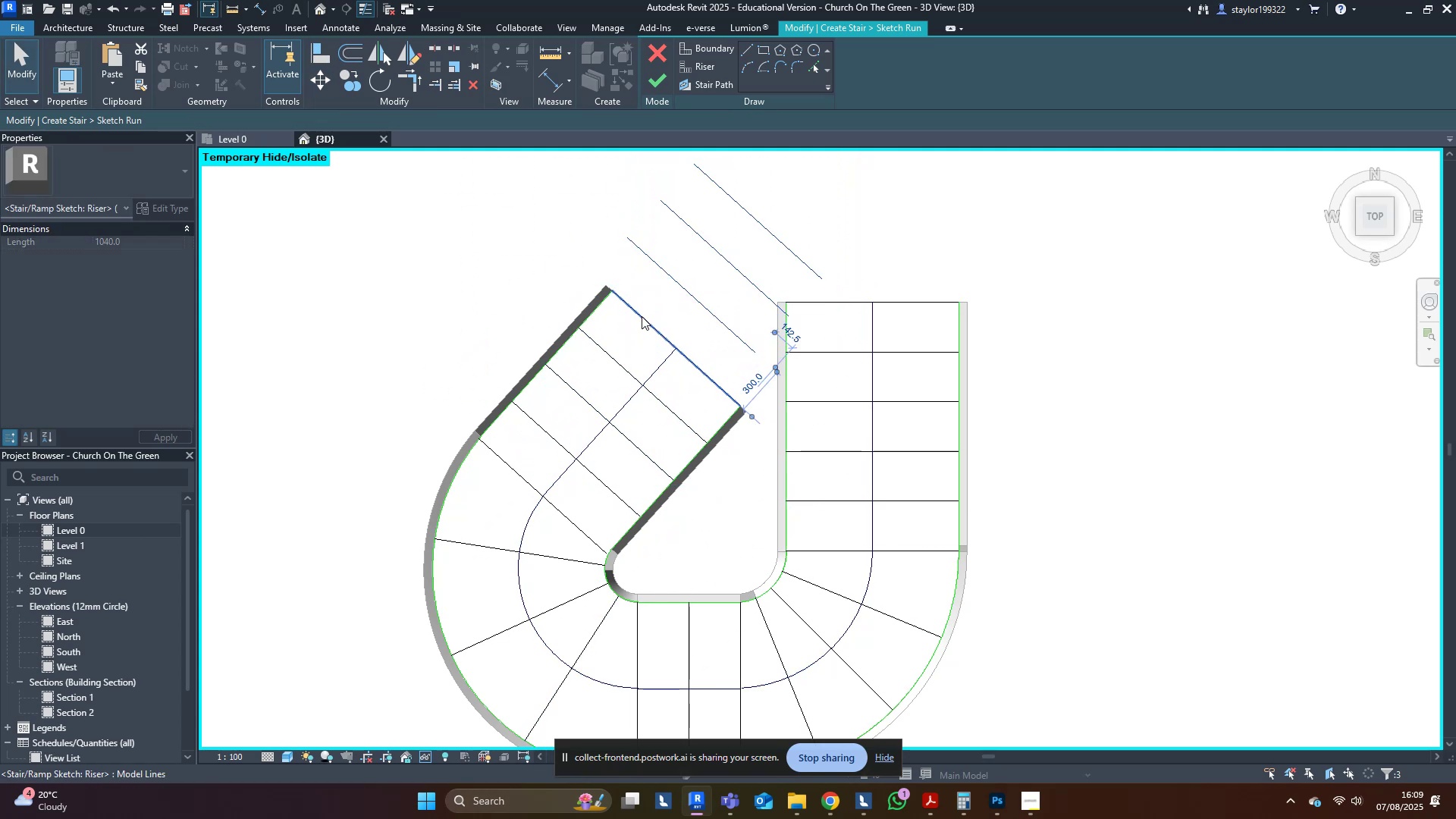 
key(Escape)
 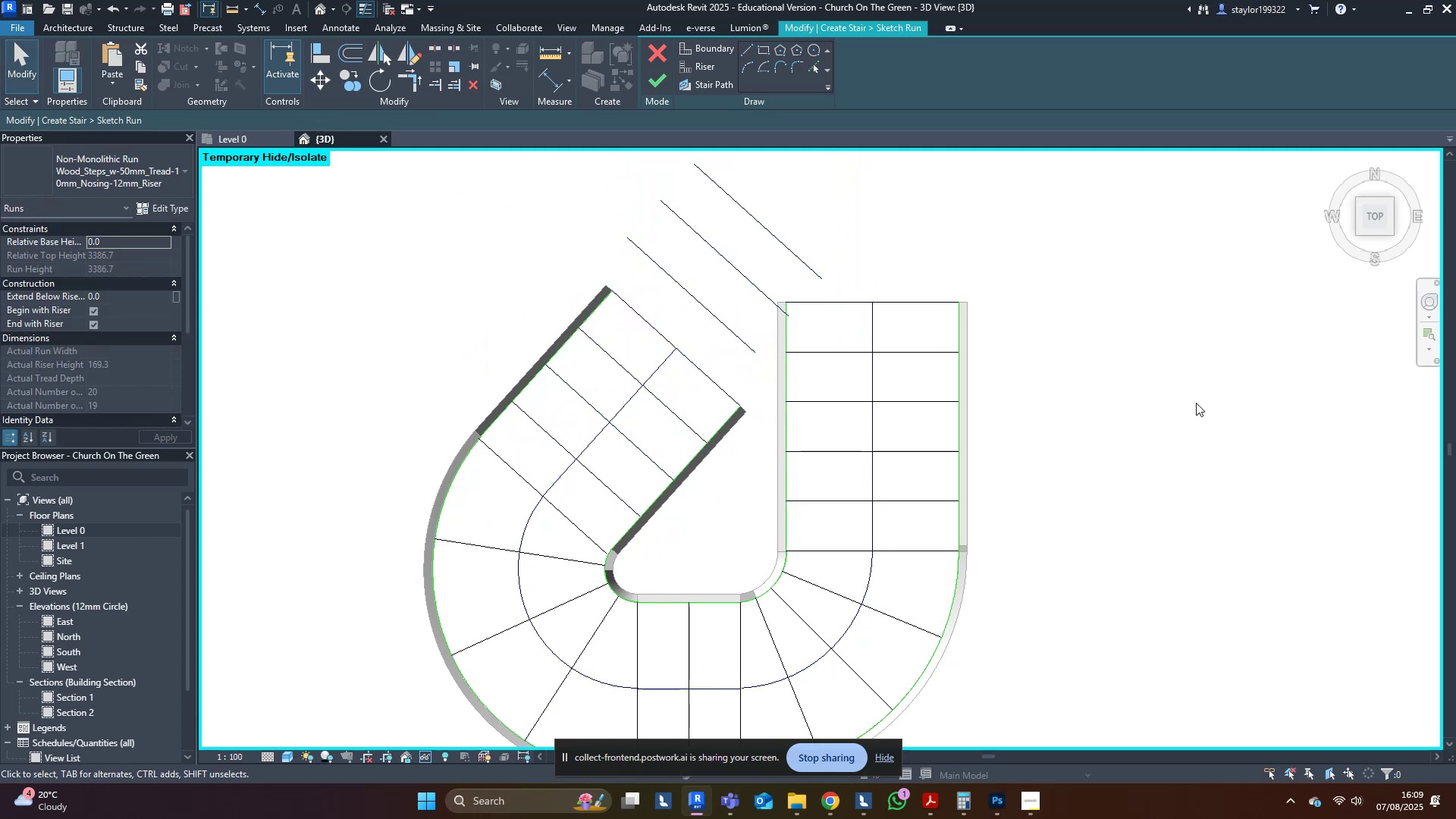 
left_click([1210, 394])
 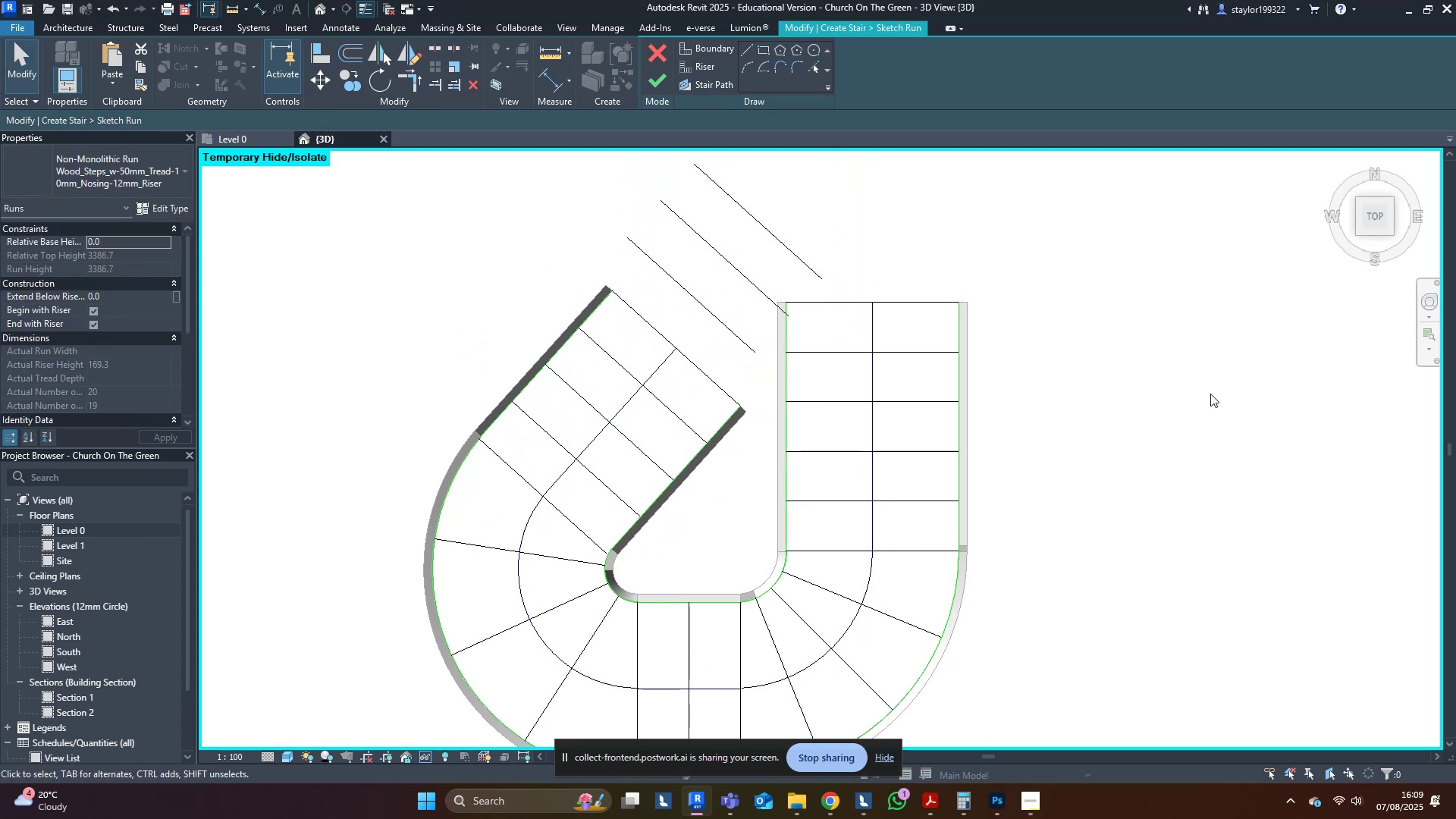 
key(Control+Z)
 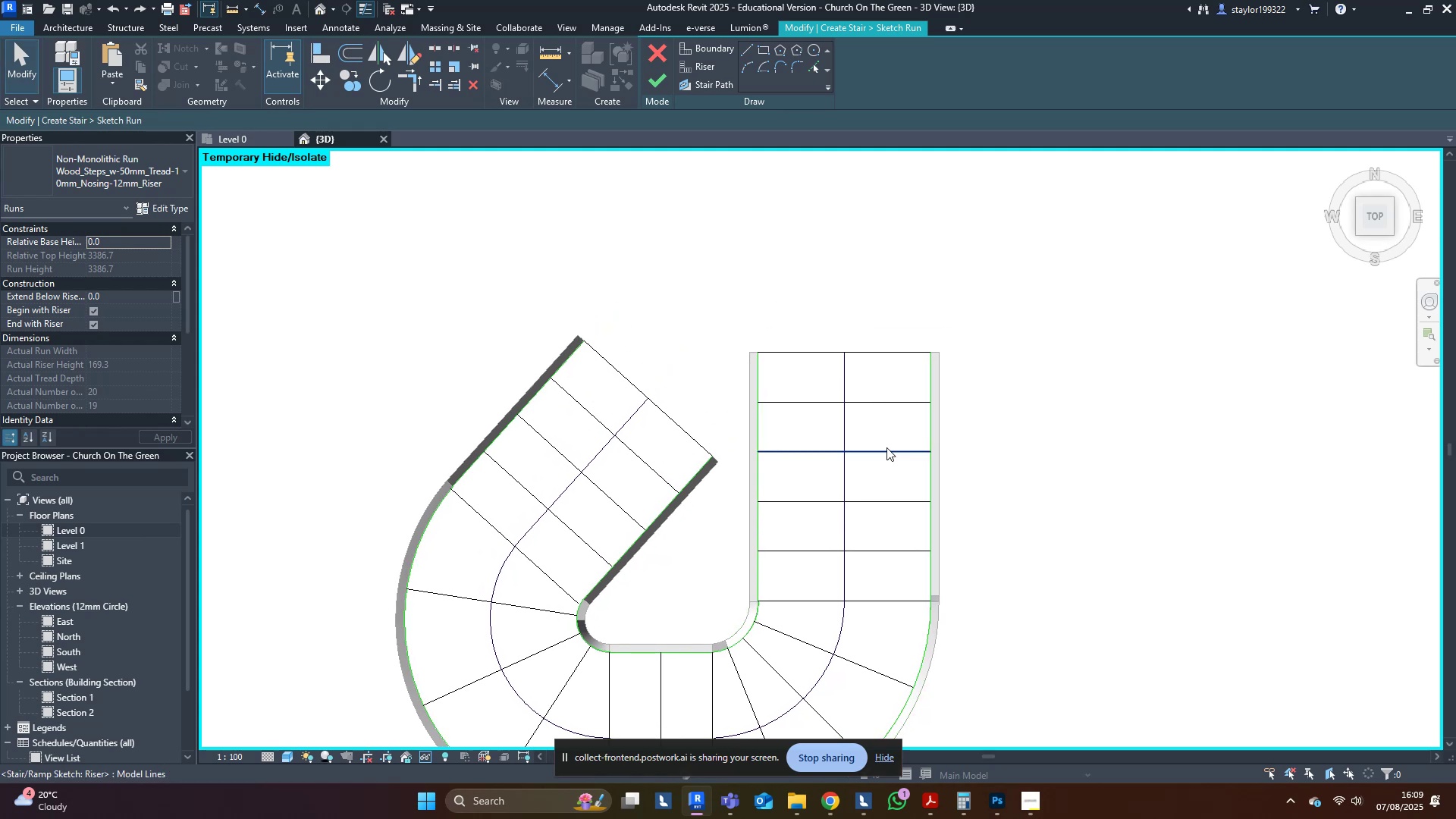 
wait(7.71)
 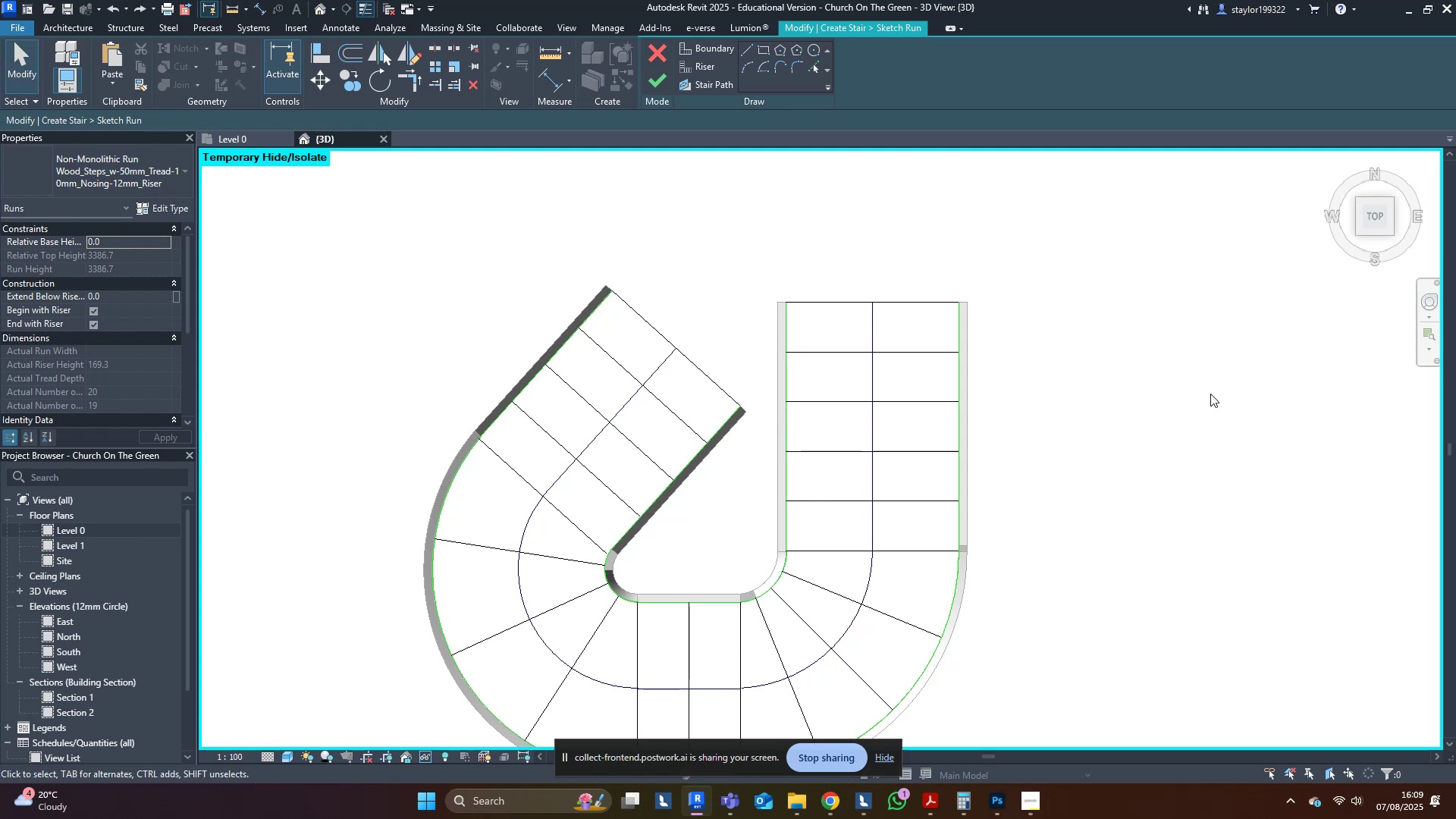 
left_click([652, 75])
 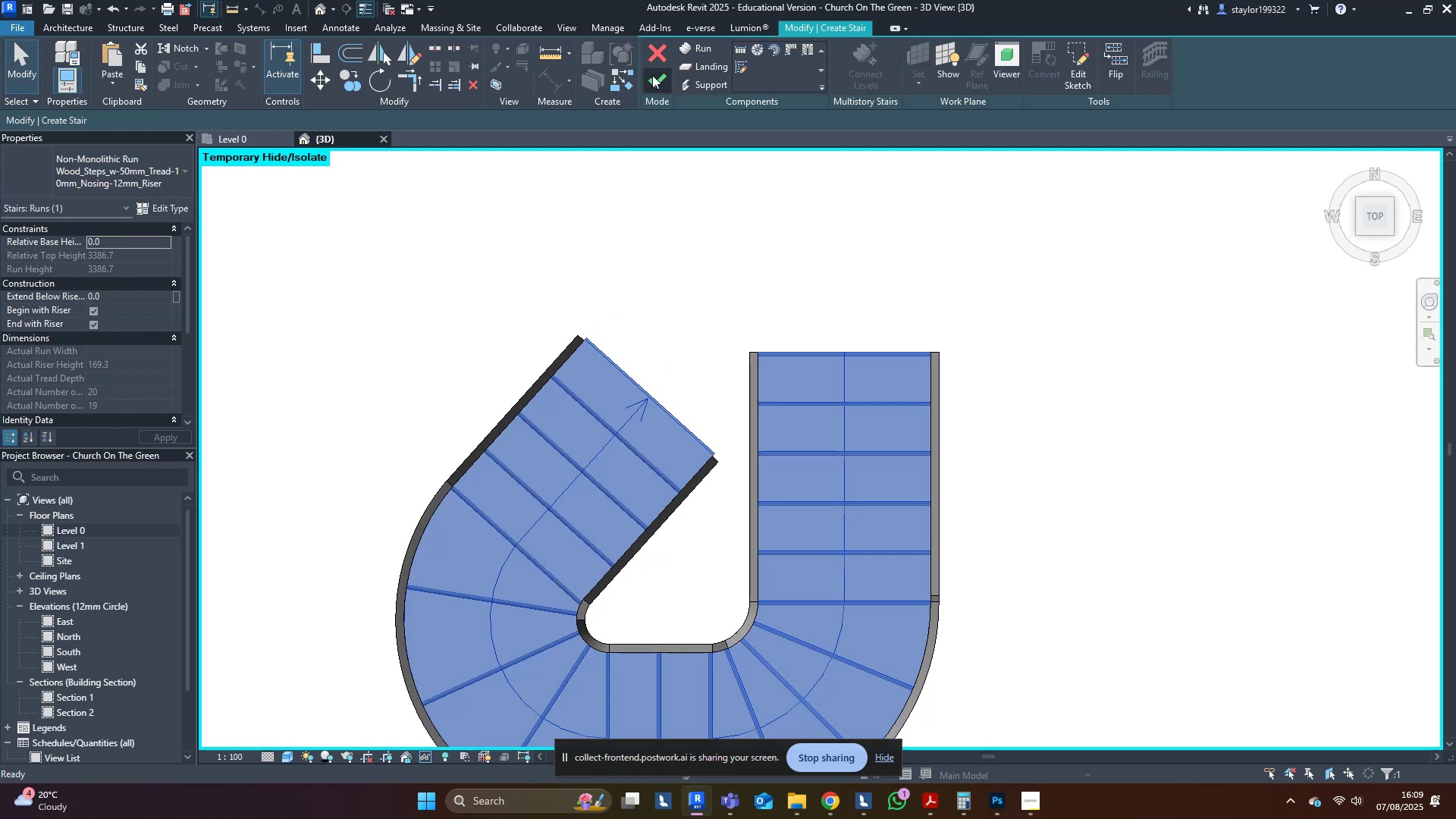 
type(sd)
 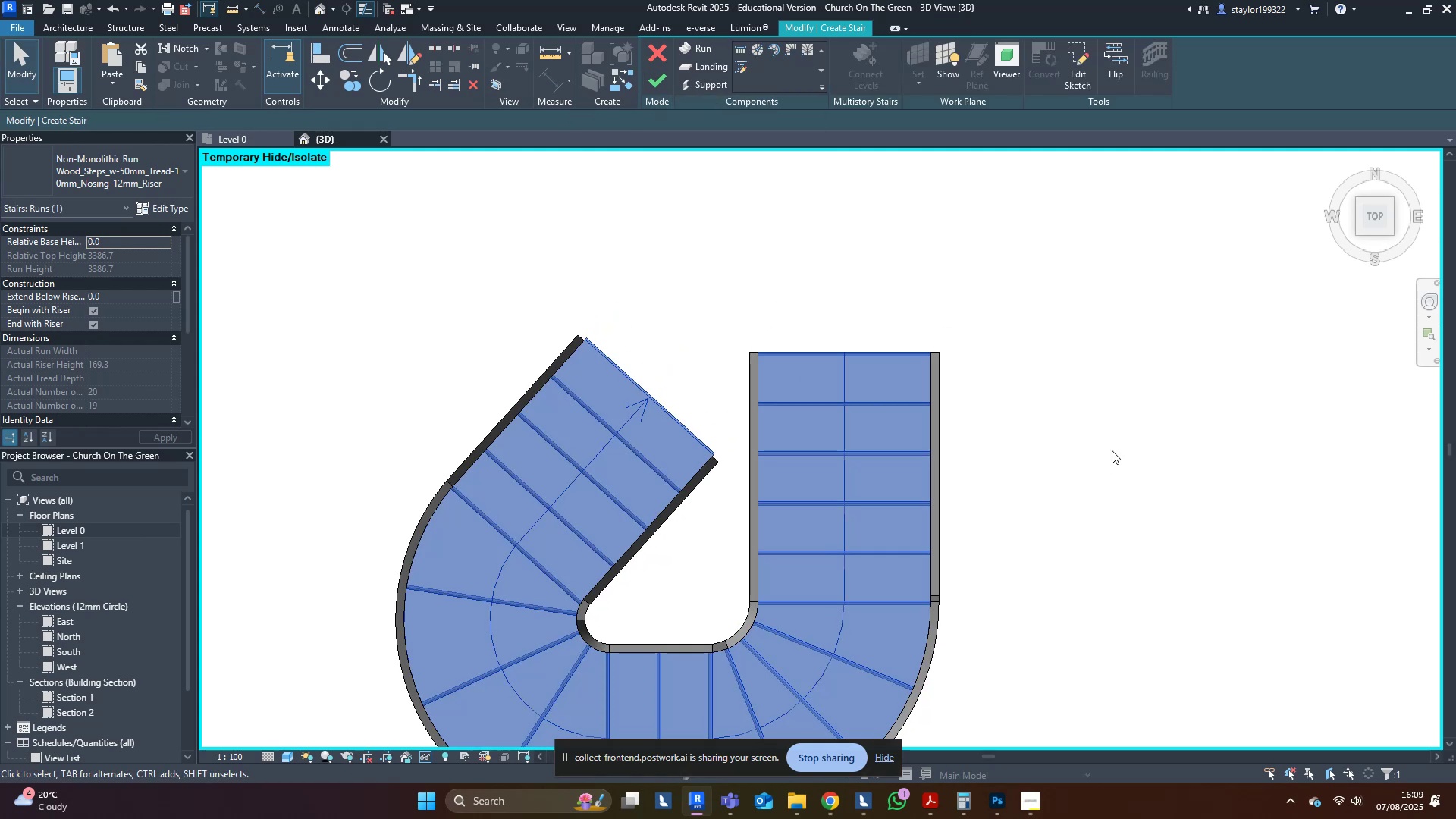 
left_click([1112, 447])
 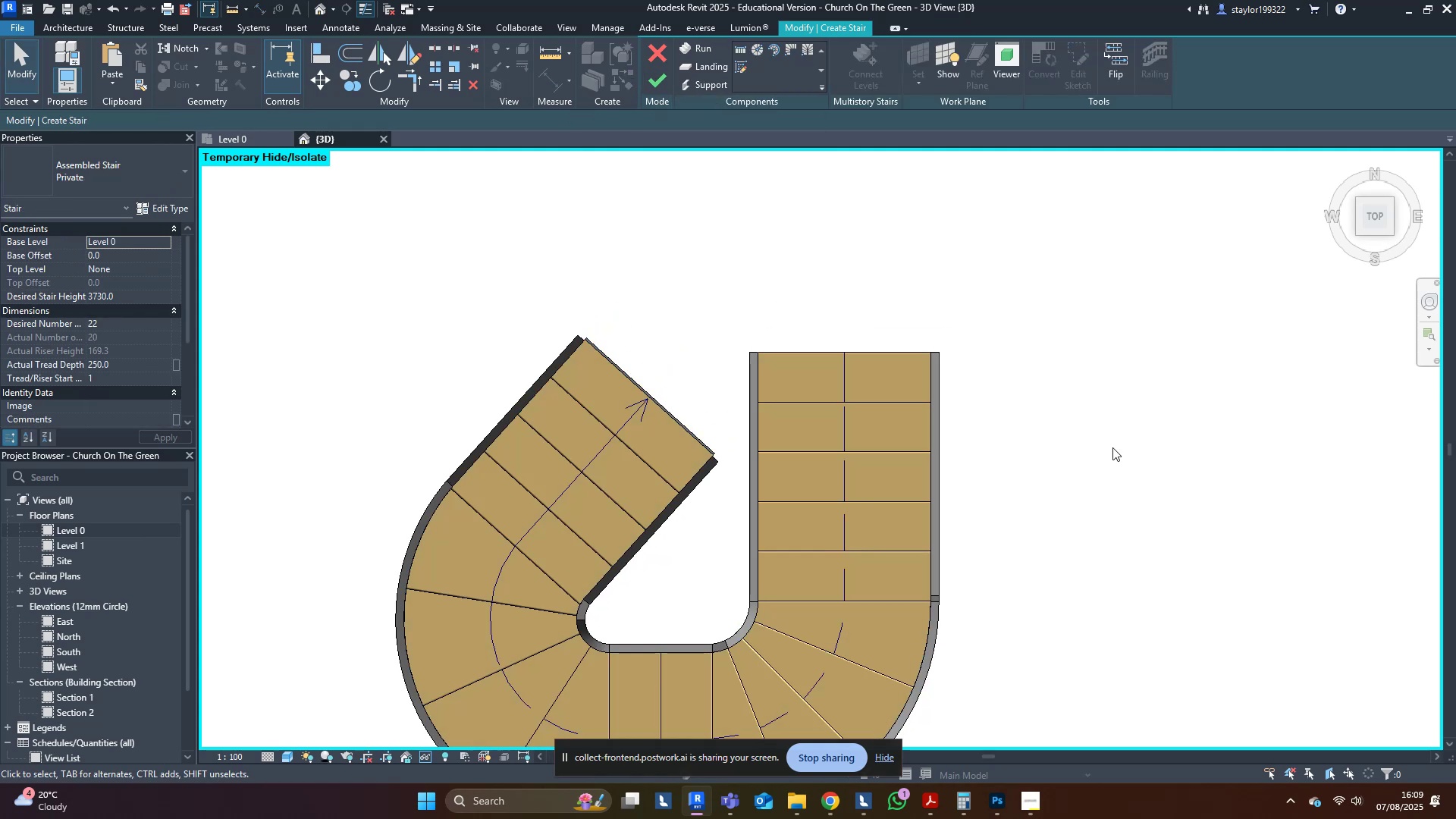 
scroll: coordinate [1112, 447], scroll_direction: down, amount: 3.0
 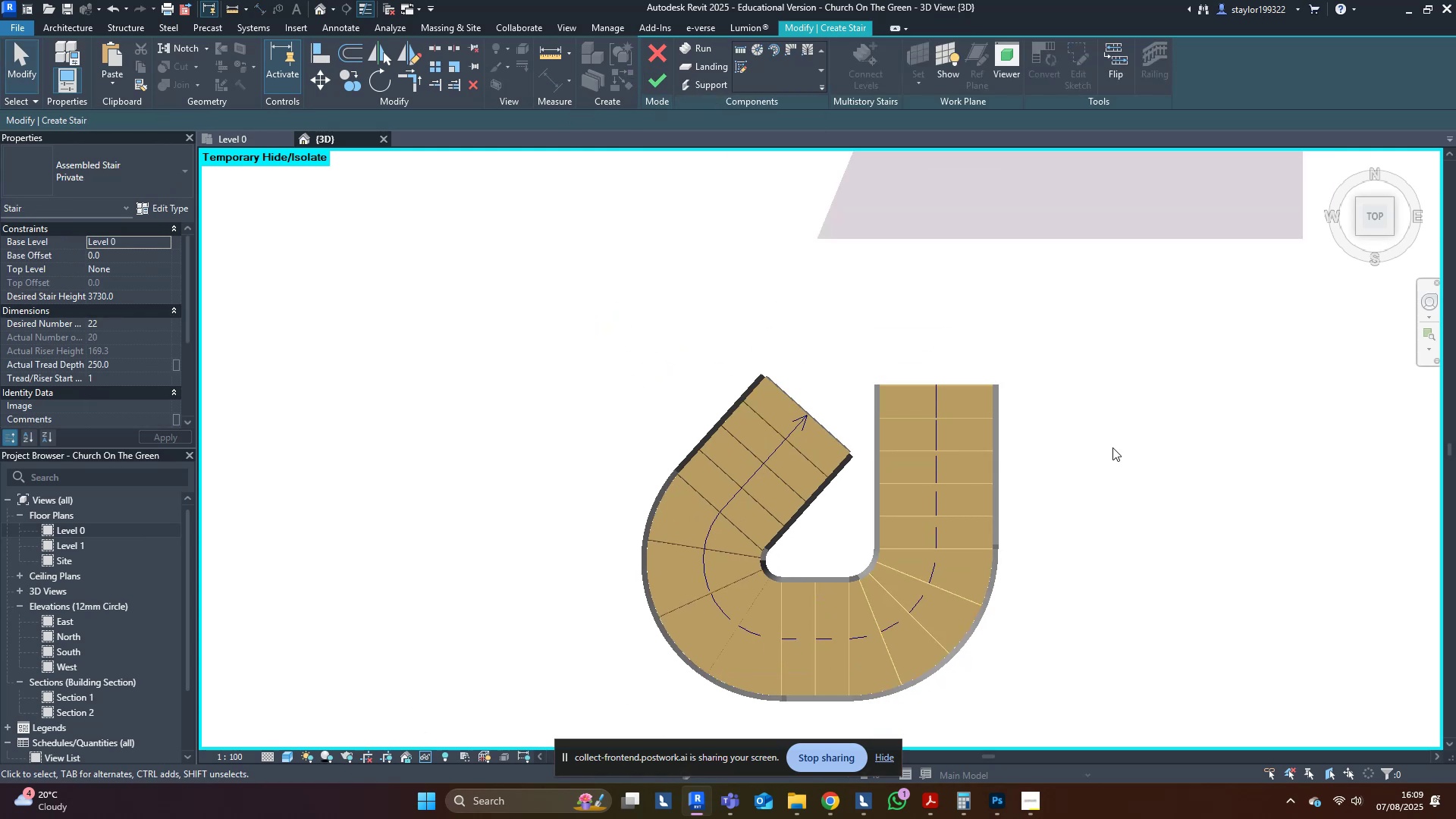 
type(hr)
 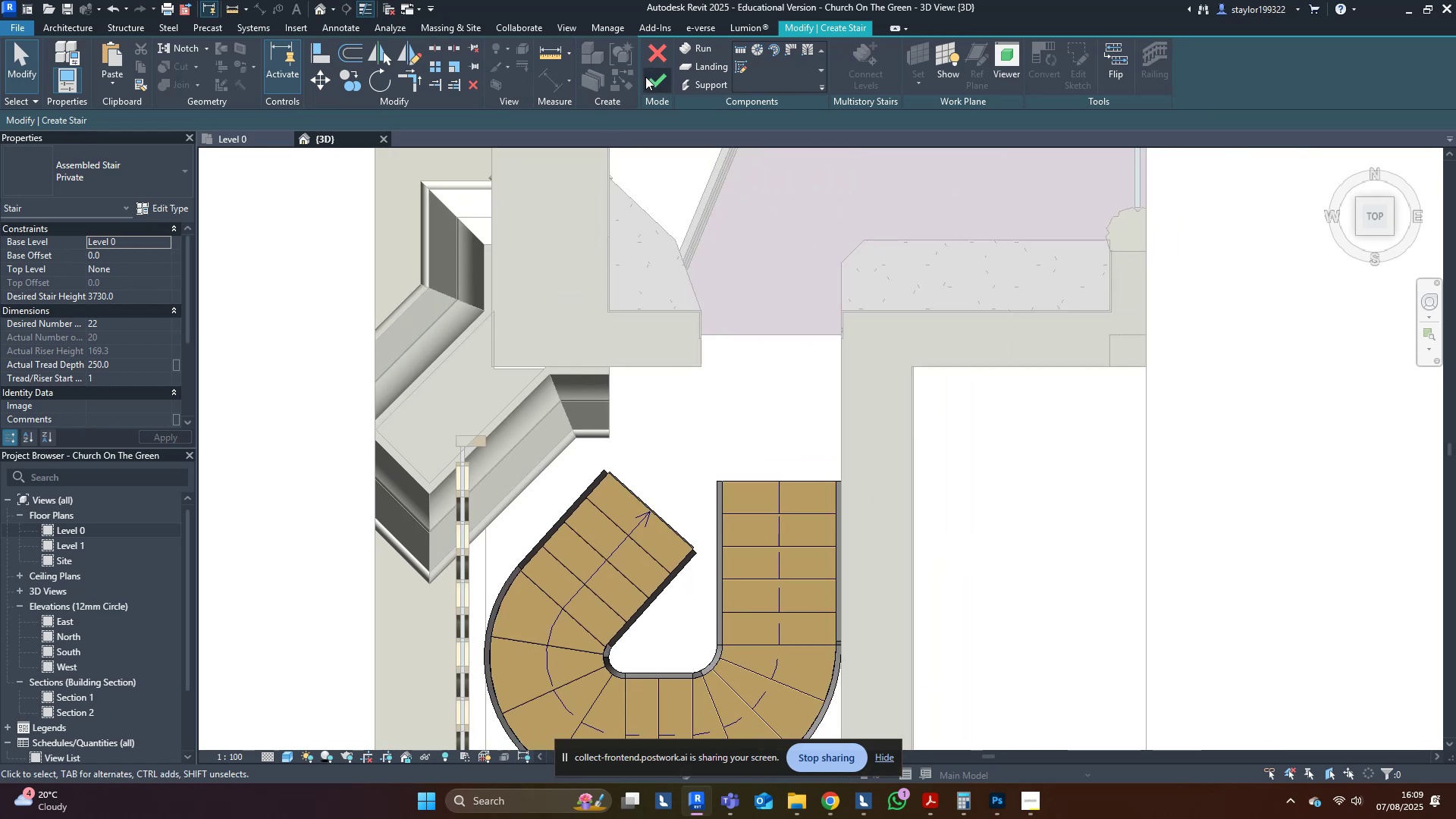 
left_click([661, 80])
 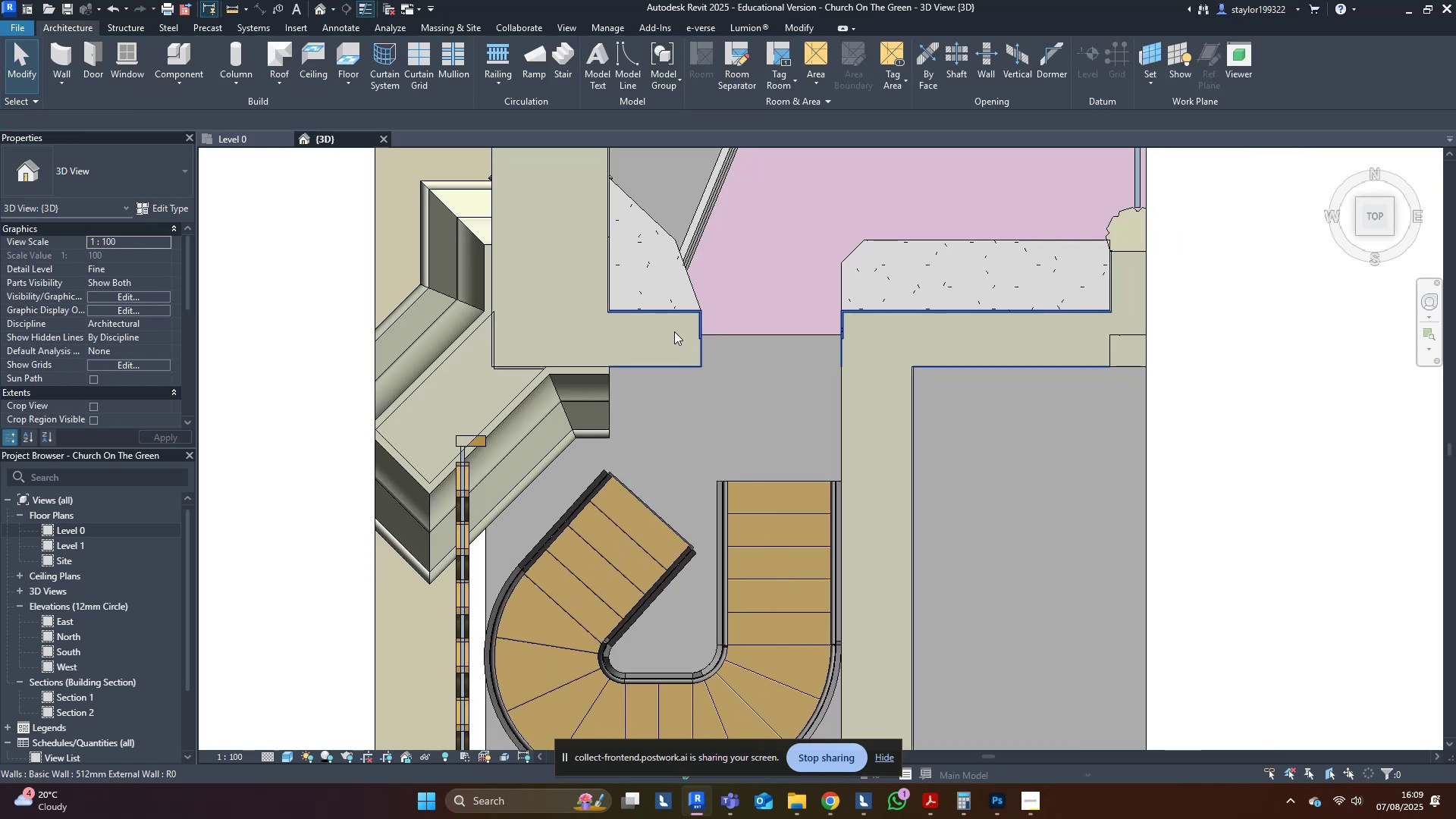 
left_click([772, 259])
 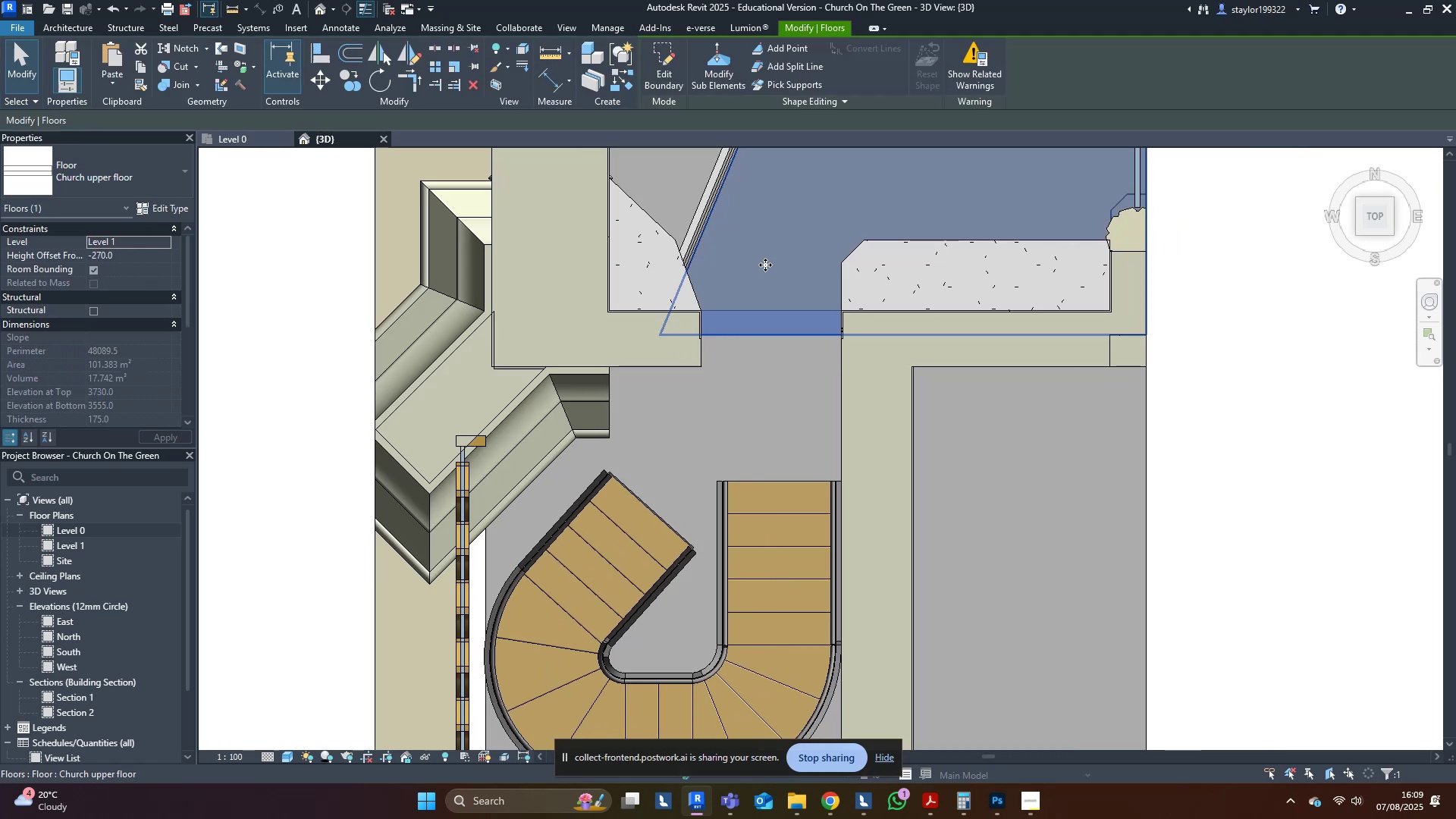 
hold_key(key=ShiftLeft, duration=0.64)
 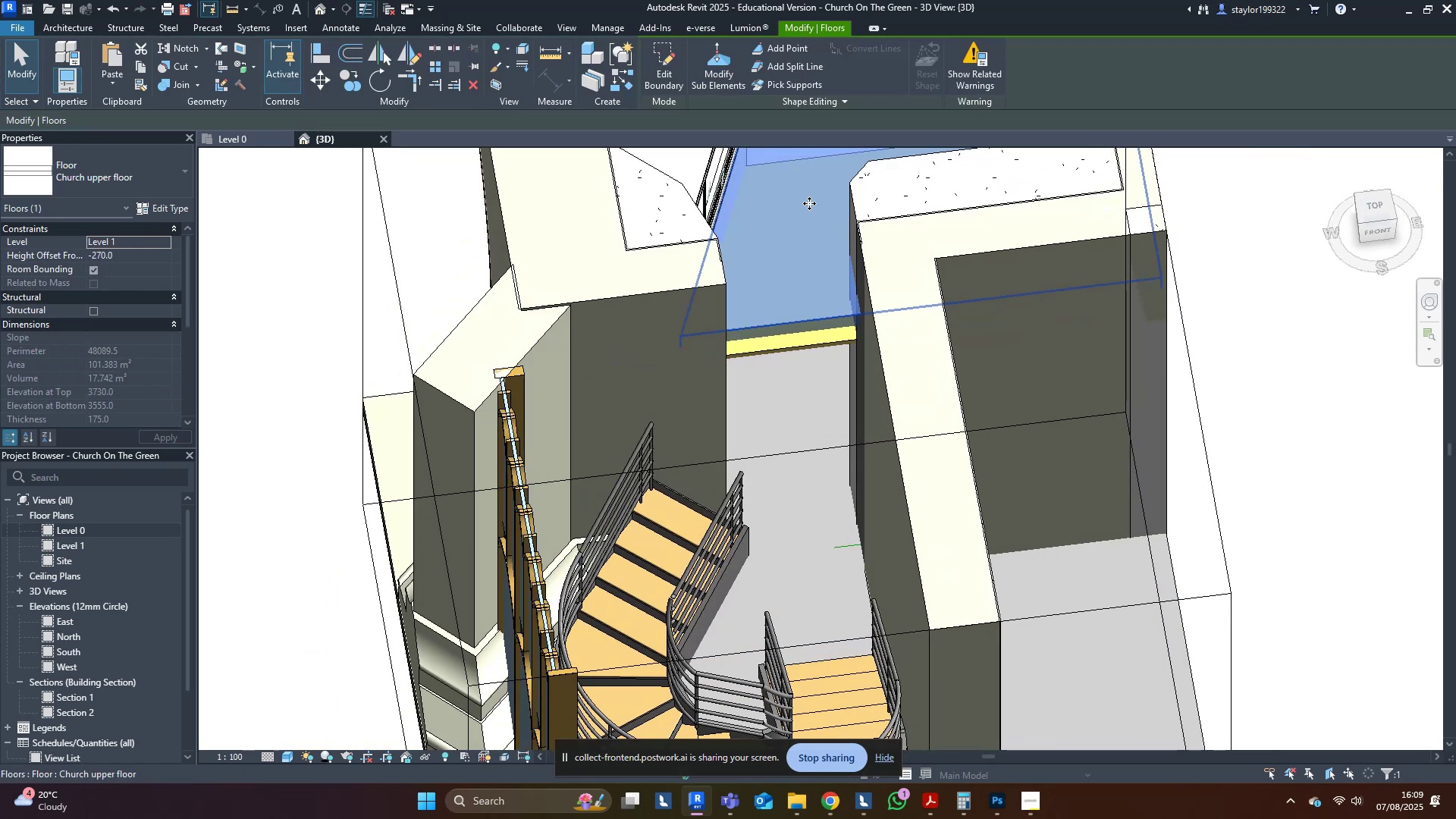 
key(Escape)
 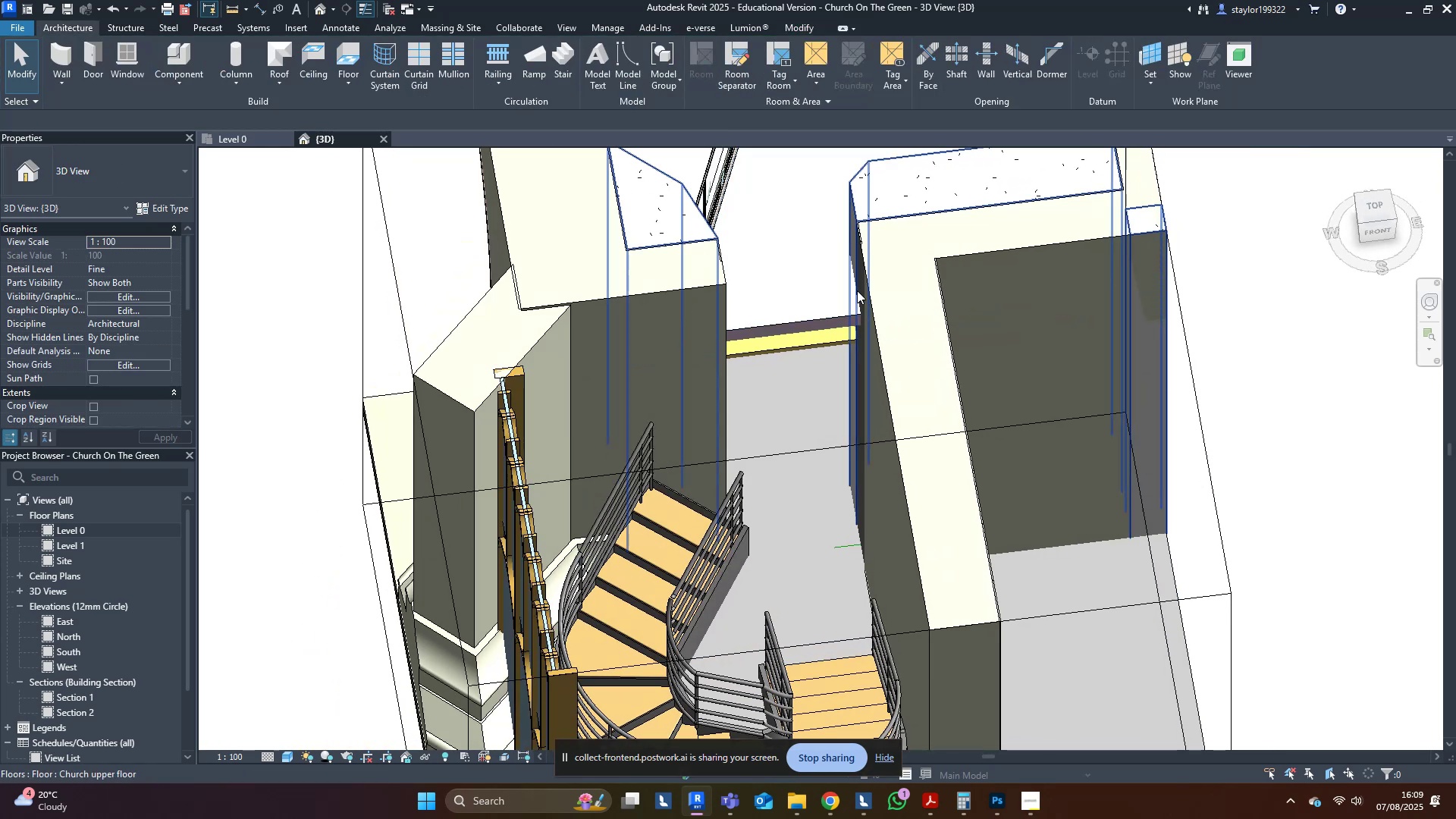 
hold_key(key=ShiftLeft, duration=1.5)
 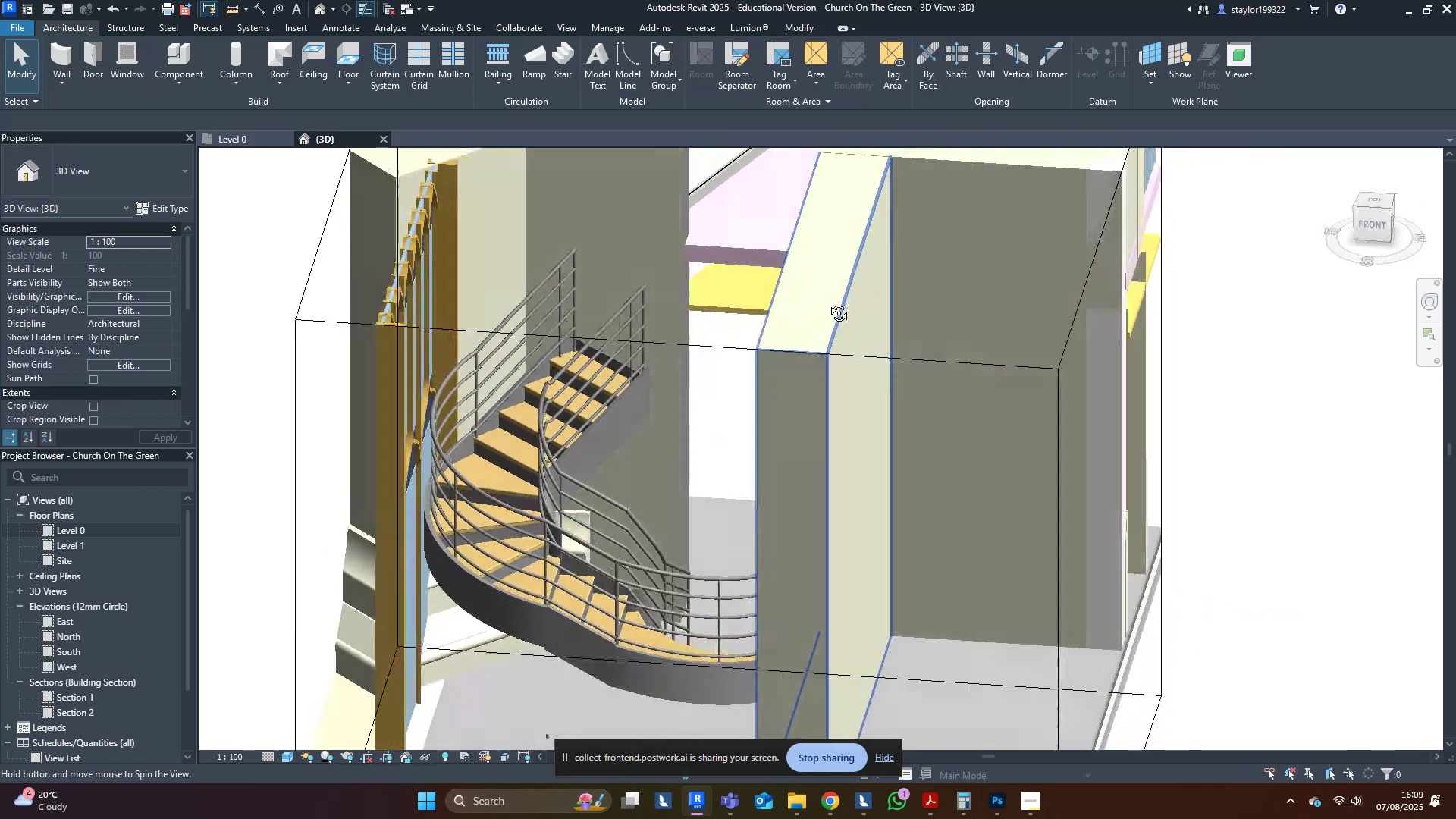 
hold_key(key=ShiftLeft, duration=1.52)
 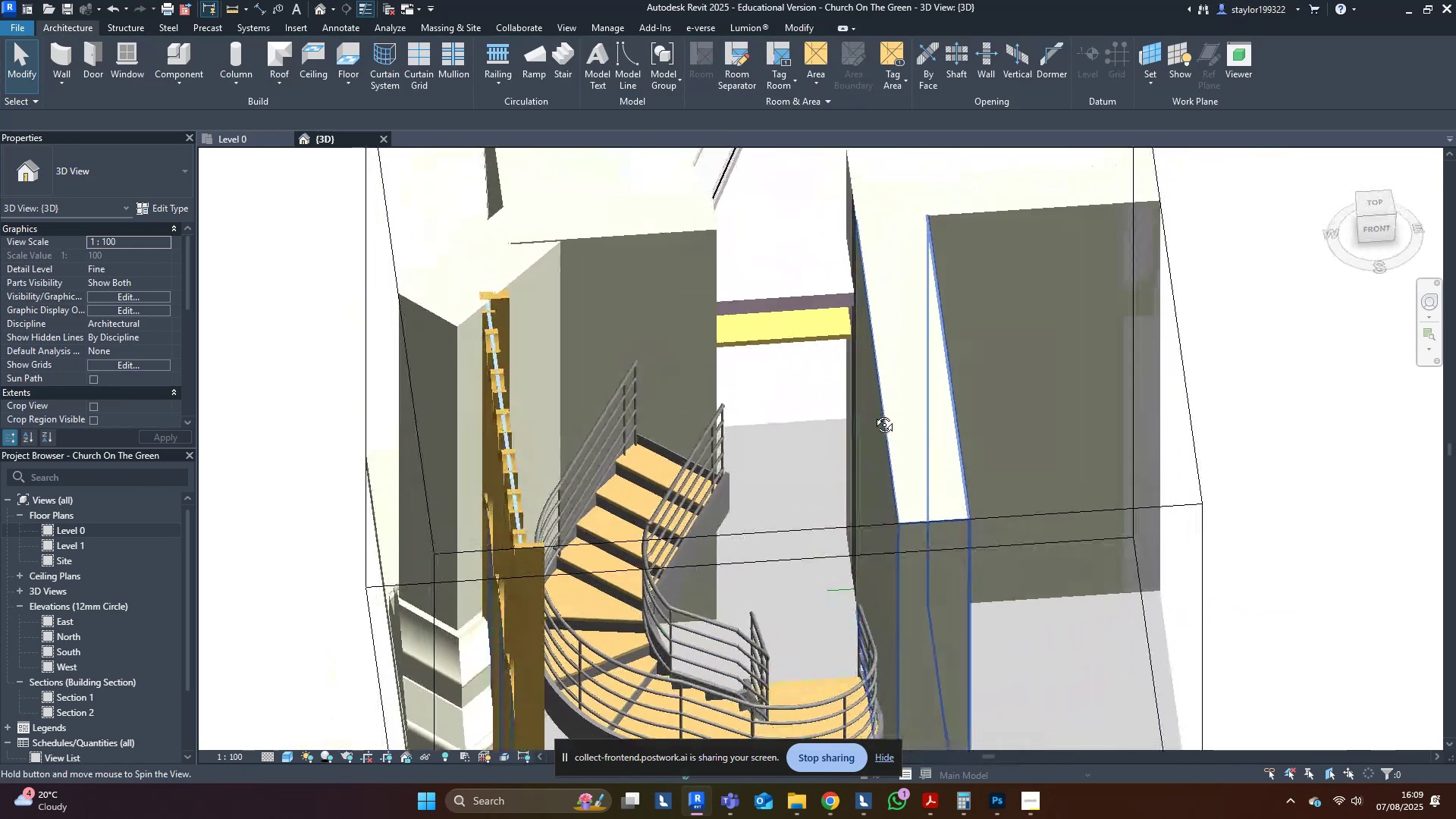 
hold_key(key=ShiftLeft, duration=0.49)
 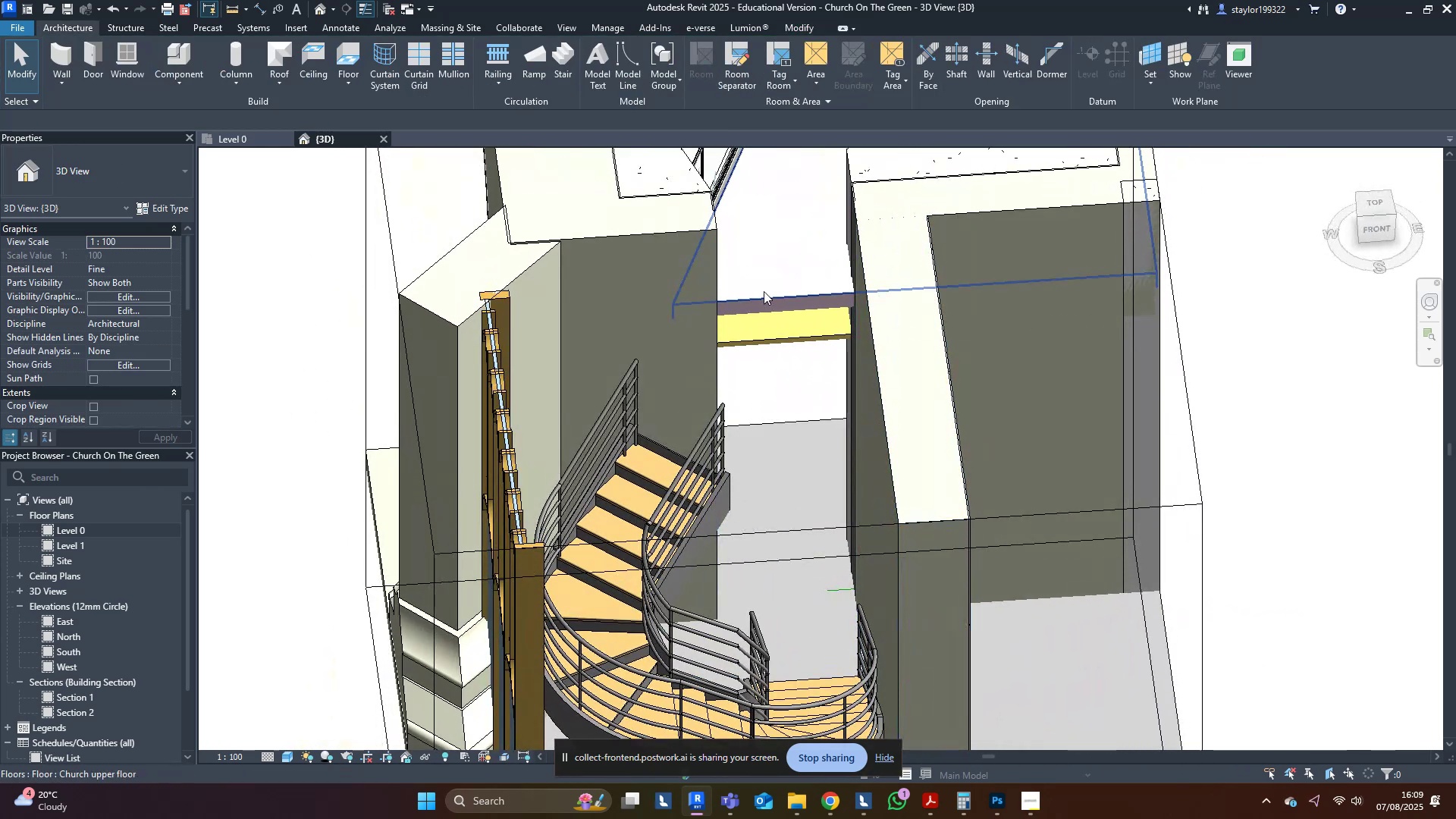 
left_click([764, 291])
 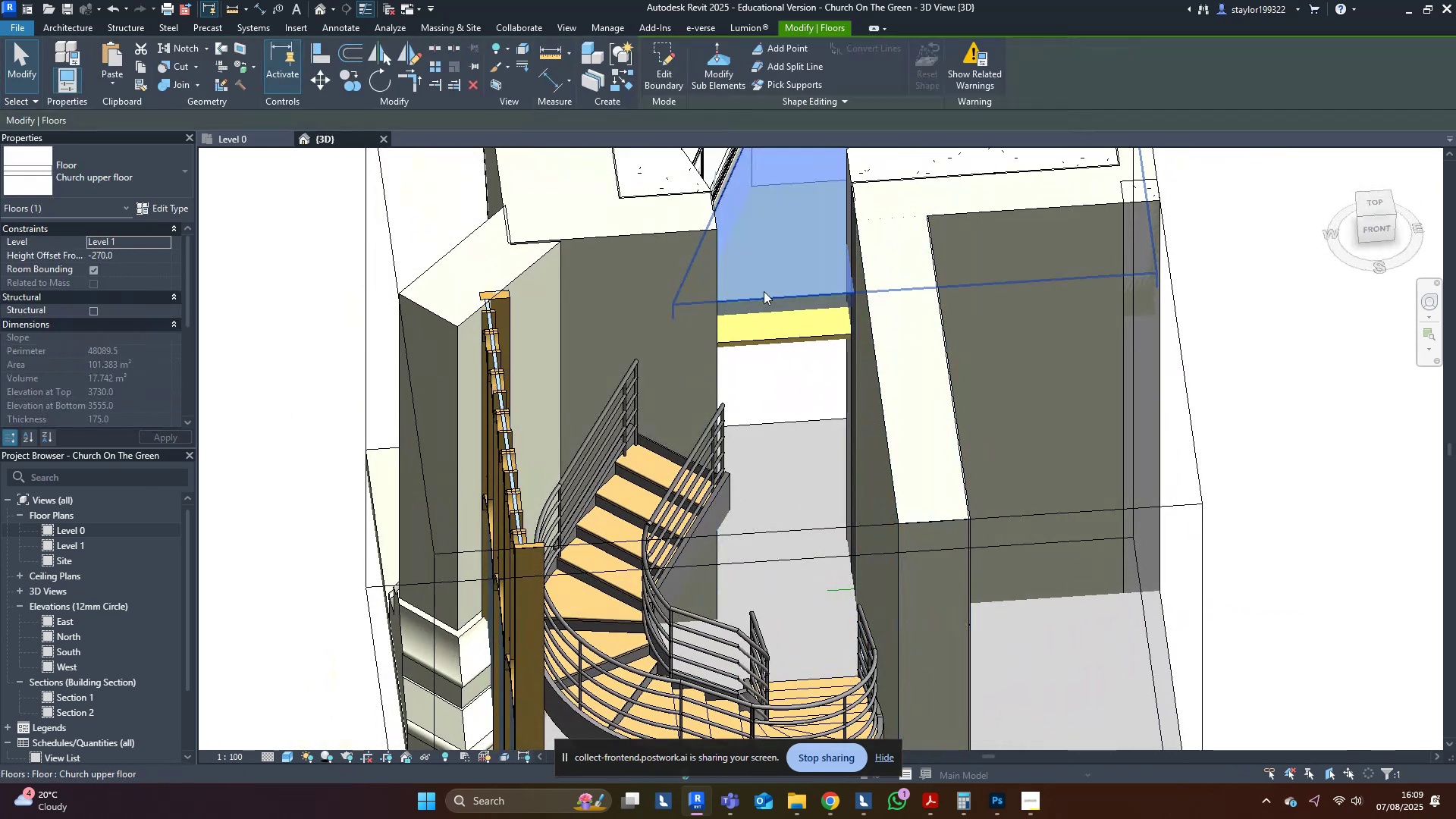 
hold_key(key=ShiftLeft, duration=0.45)
 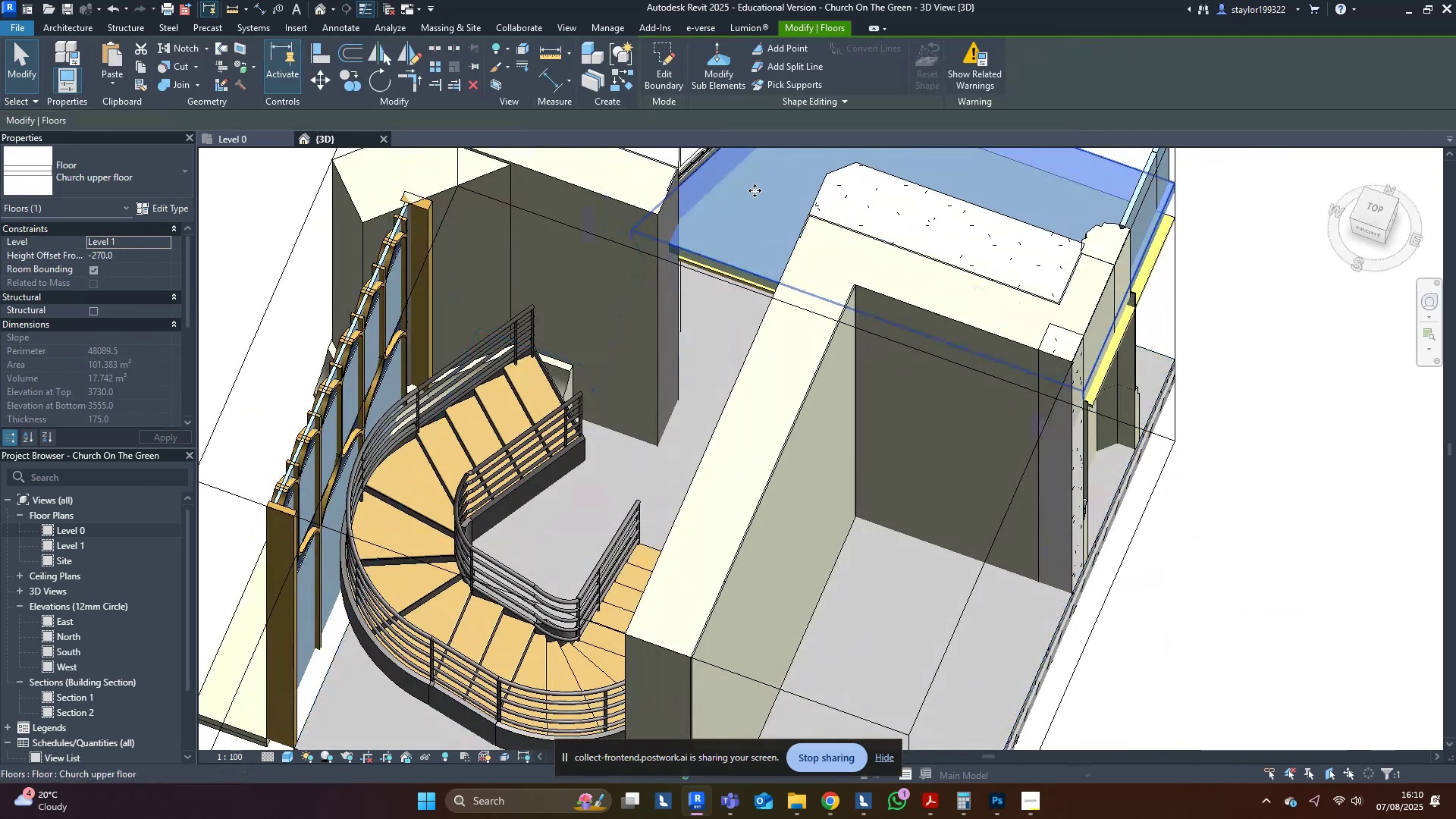 
double_click([755, 190])
 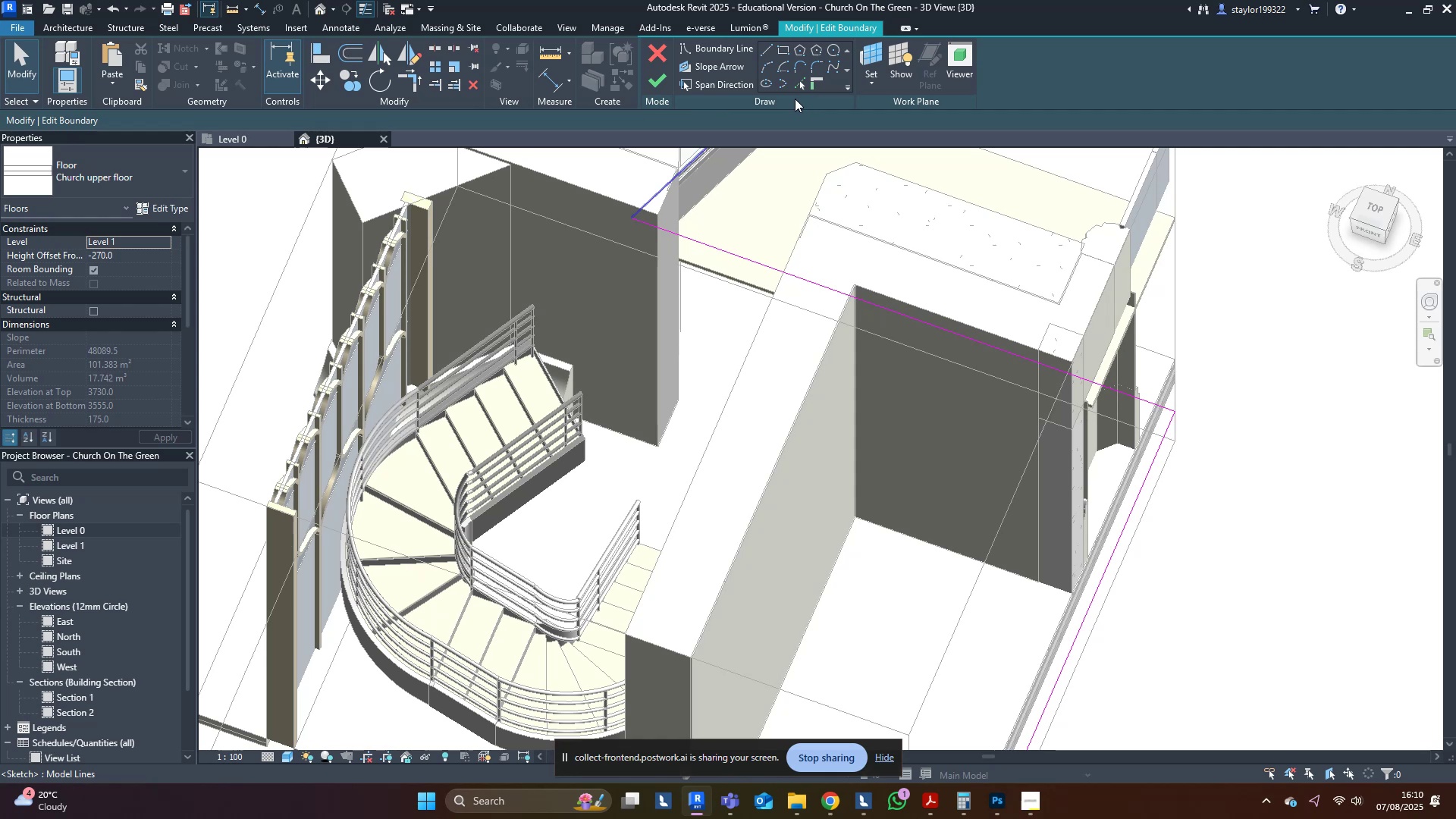 
left_click([802, 84])
 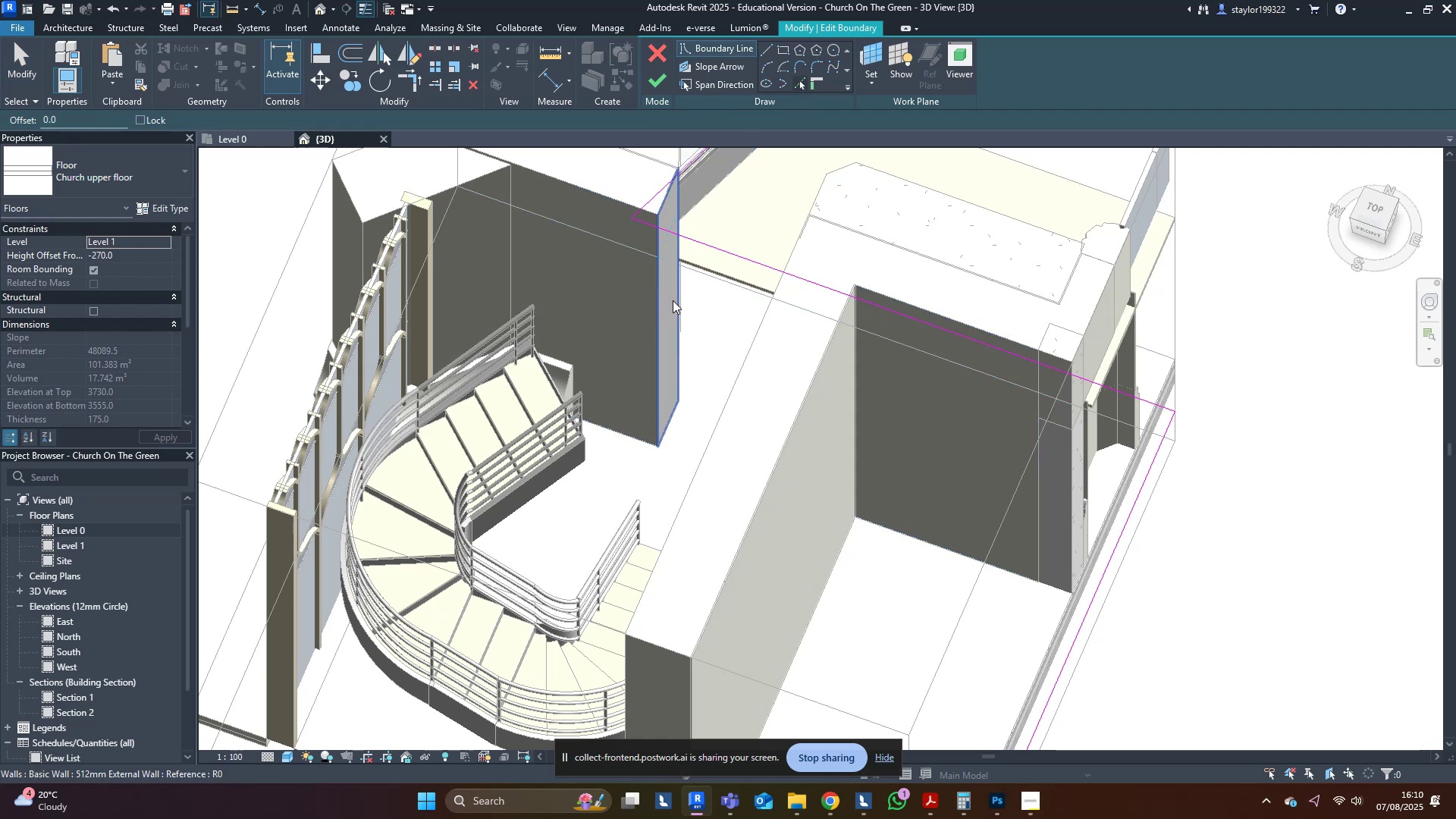 
left_click([671, 300])
 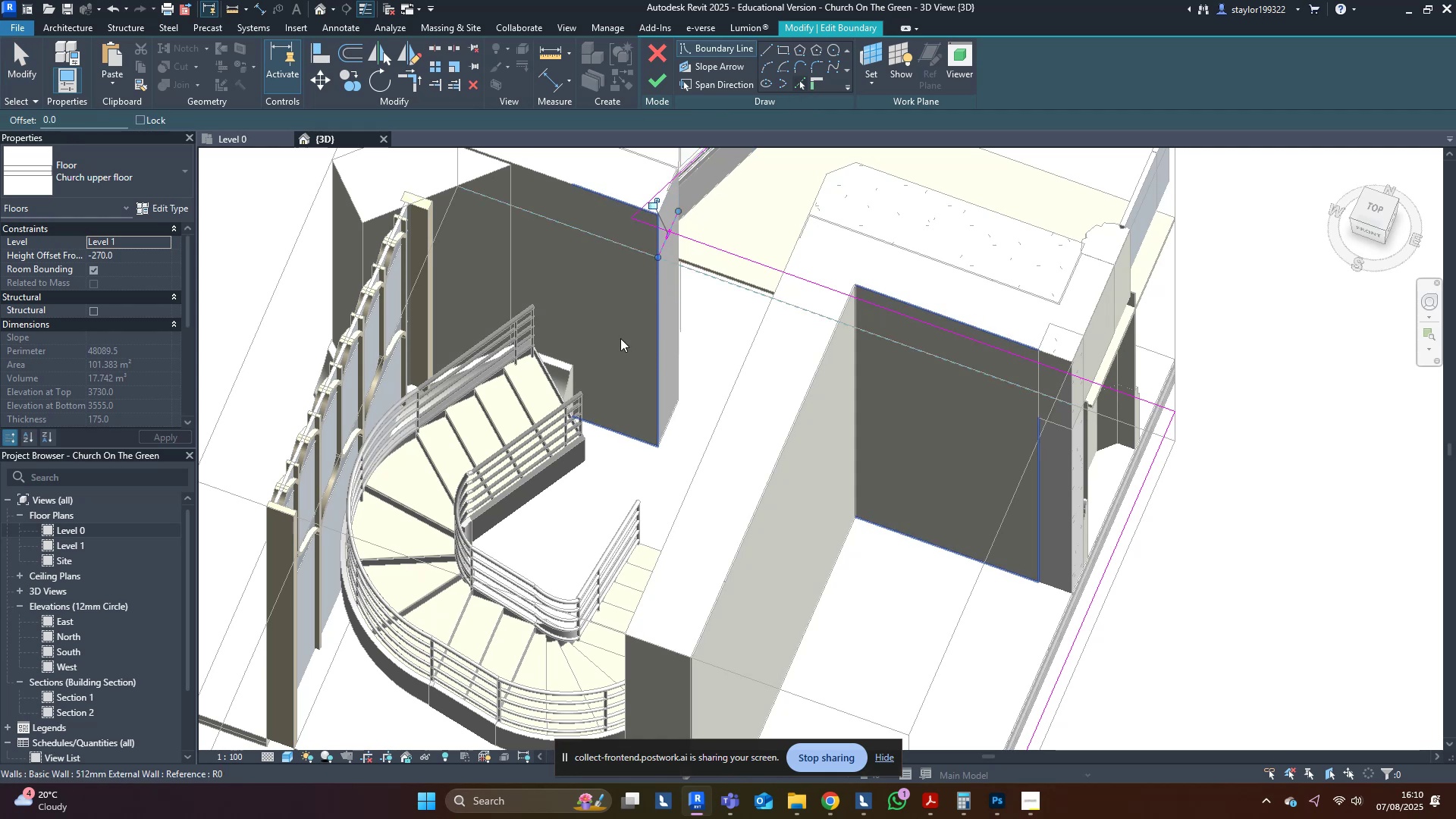 
scroll: coordinate [561, 378], scroll_direction: up, amount: 6.0
 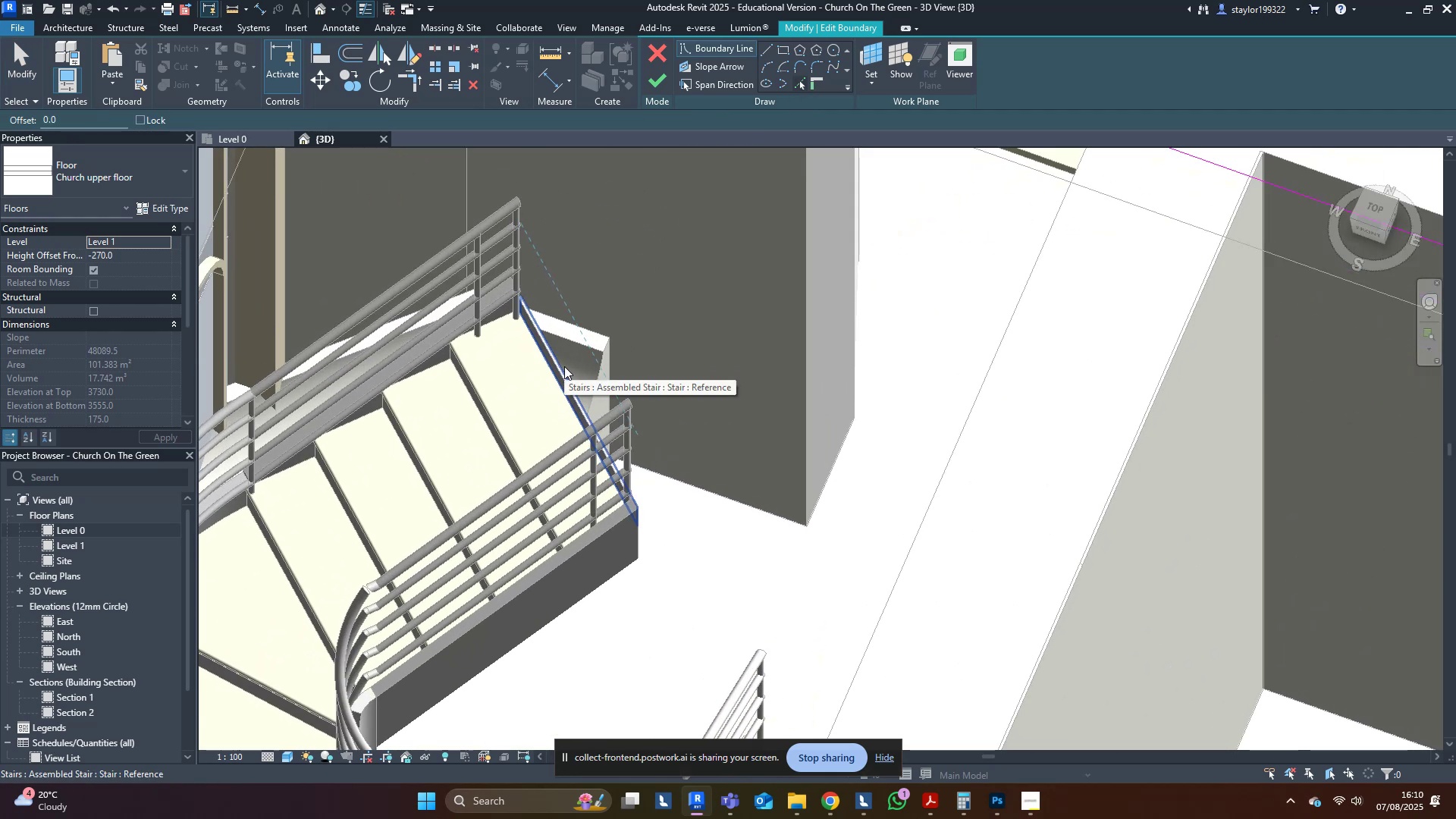 
left_click([564, 366])
 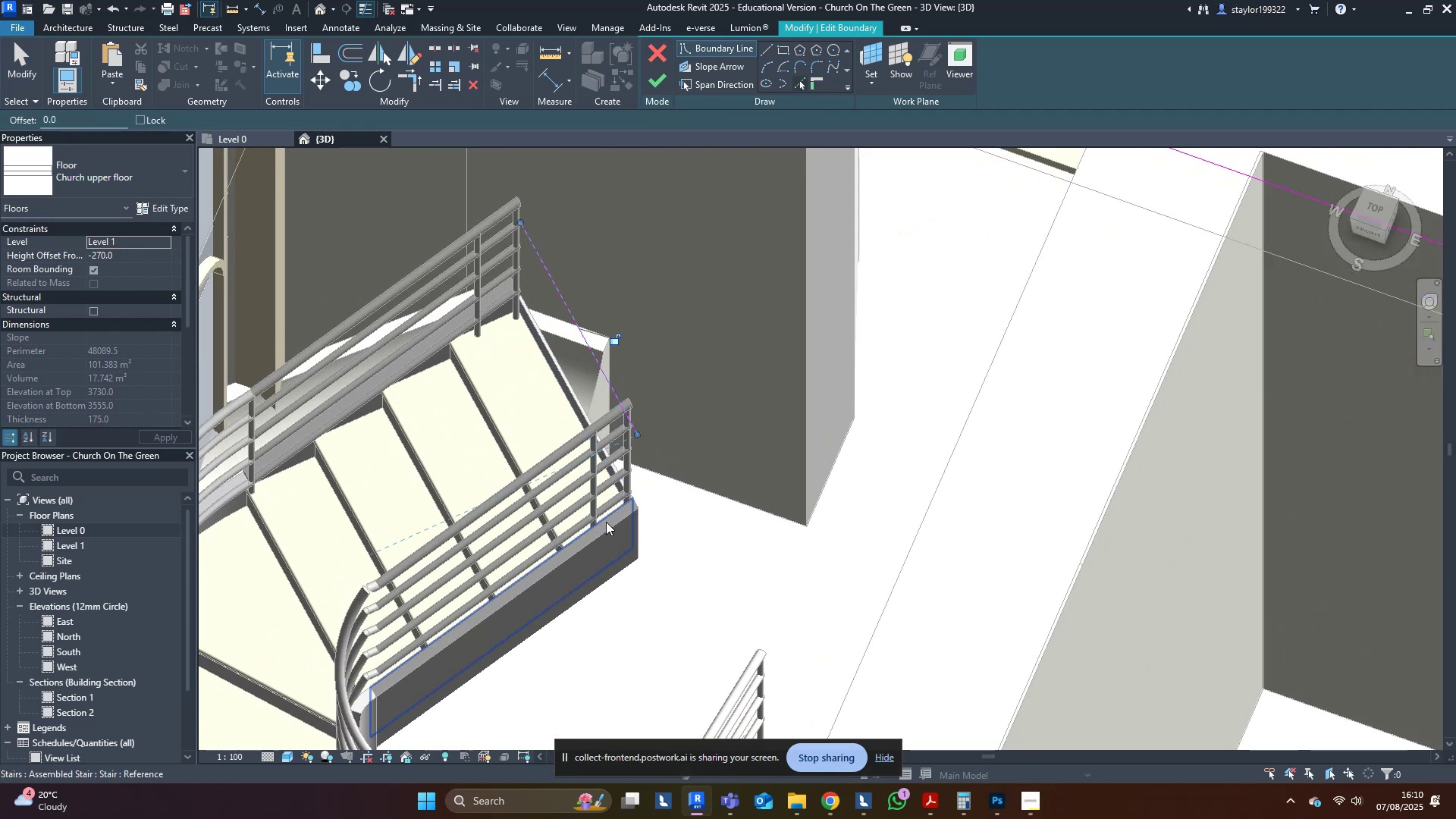 
left_click([607, 519])
 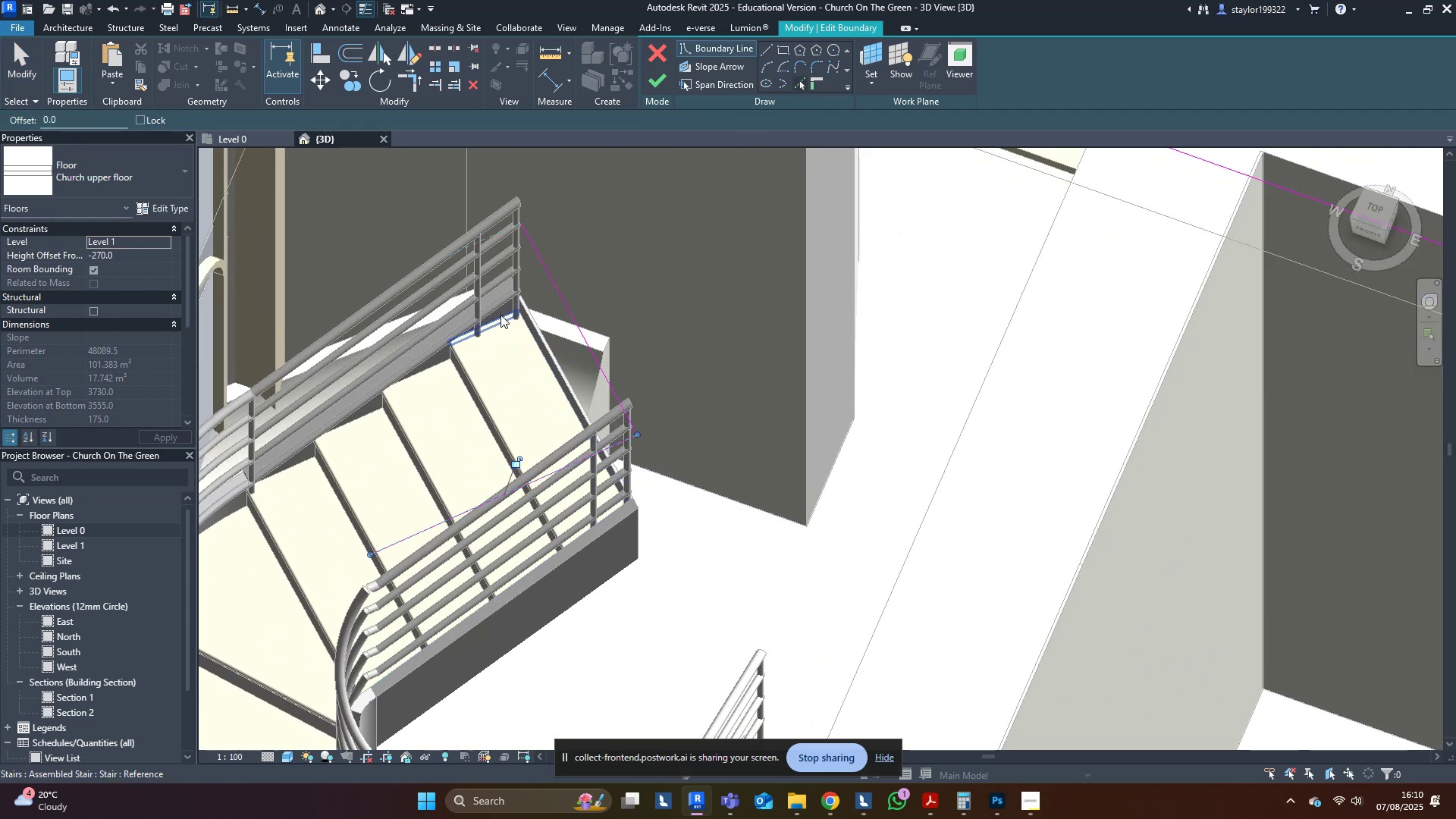 
scroll: coordinate [510, 308], scroll_direction: up, amount: 5.0
 